 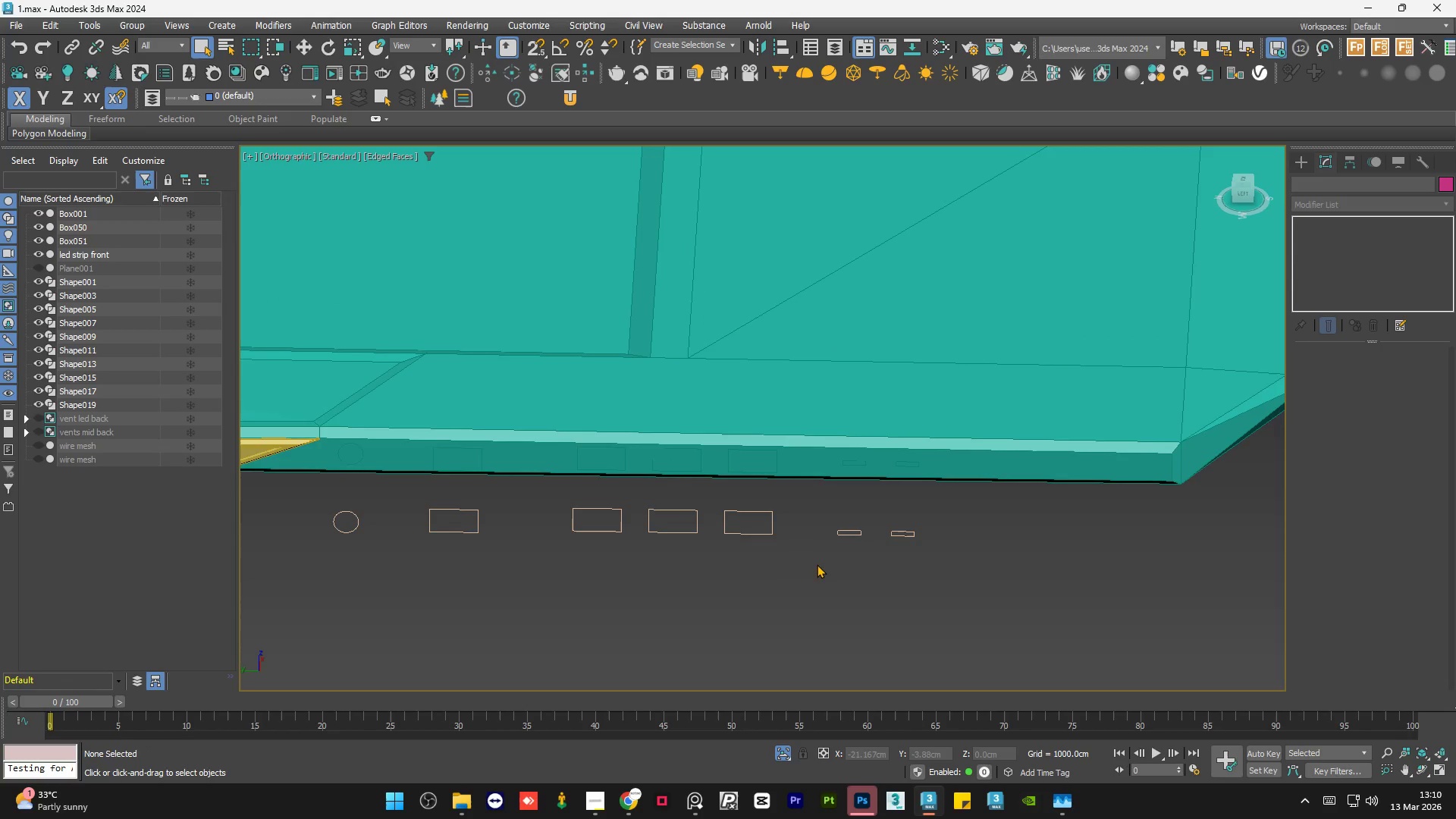 
left_click([811, 336])
 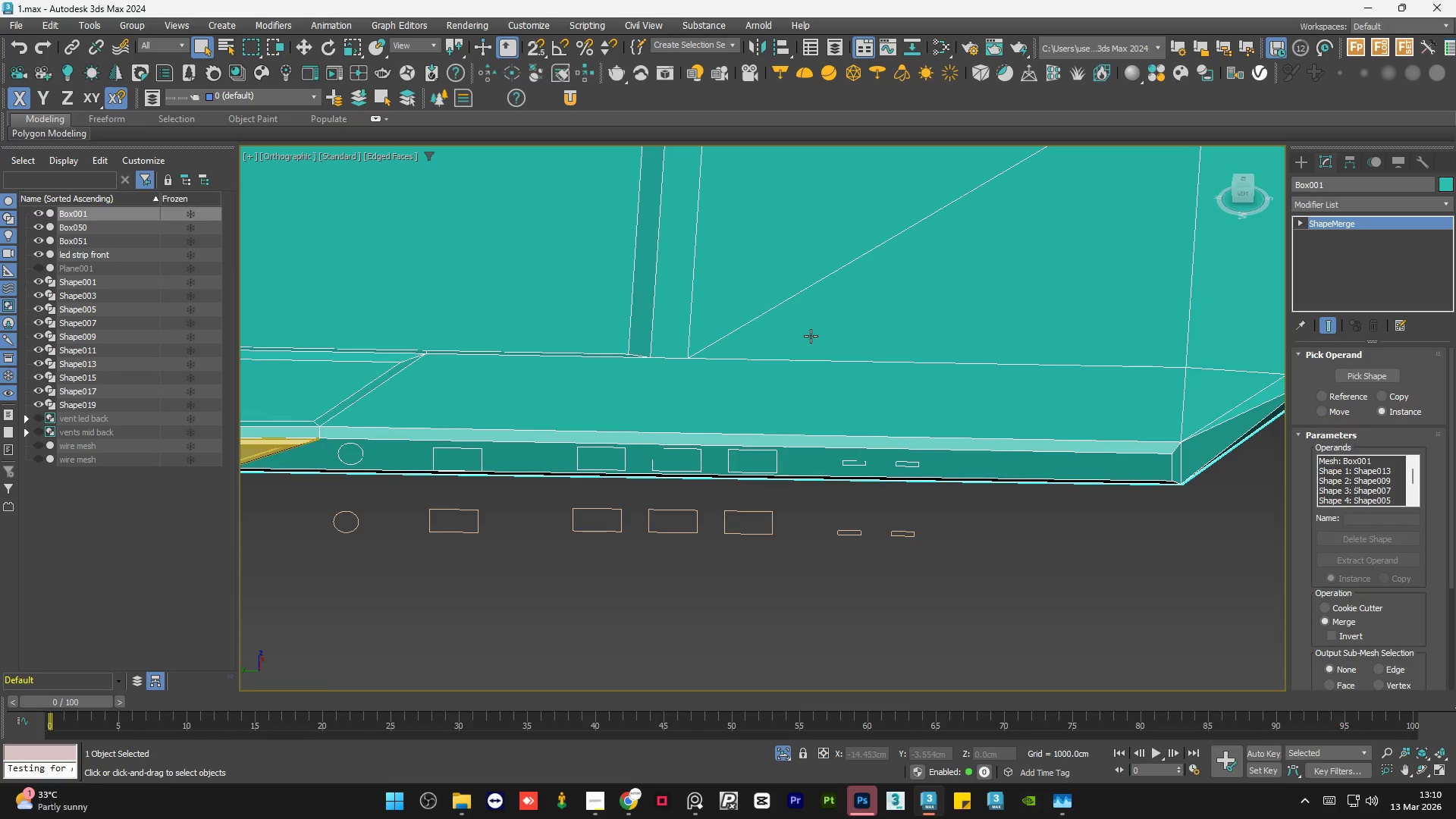 
key(Control+Z)
 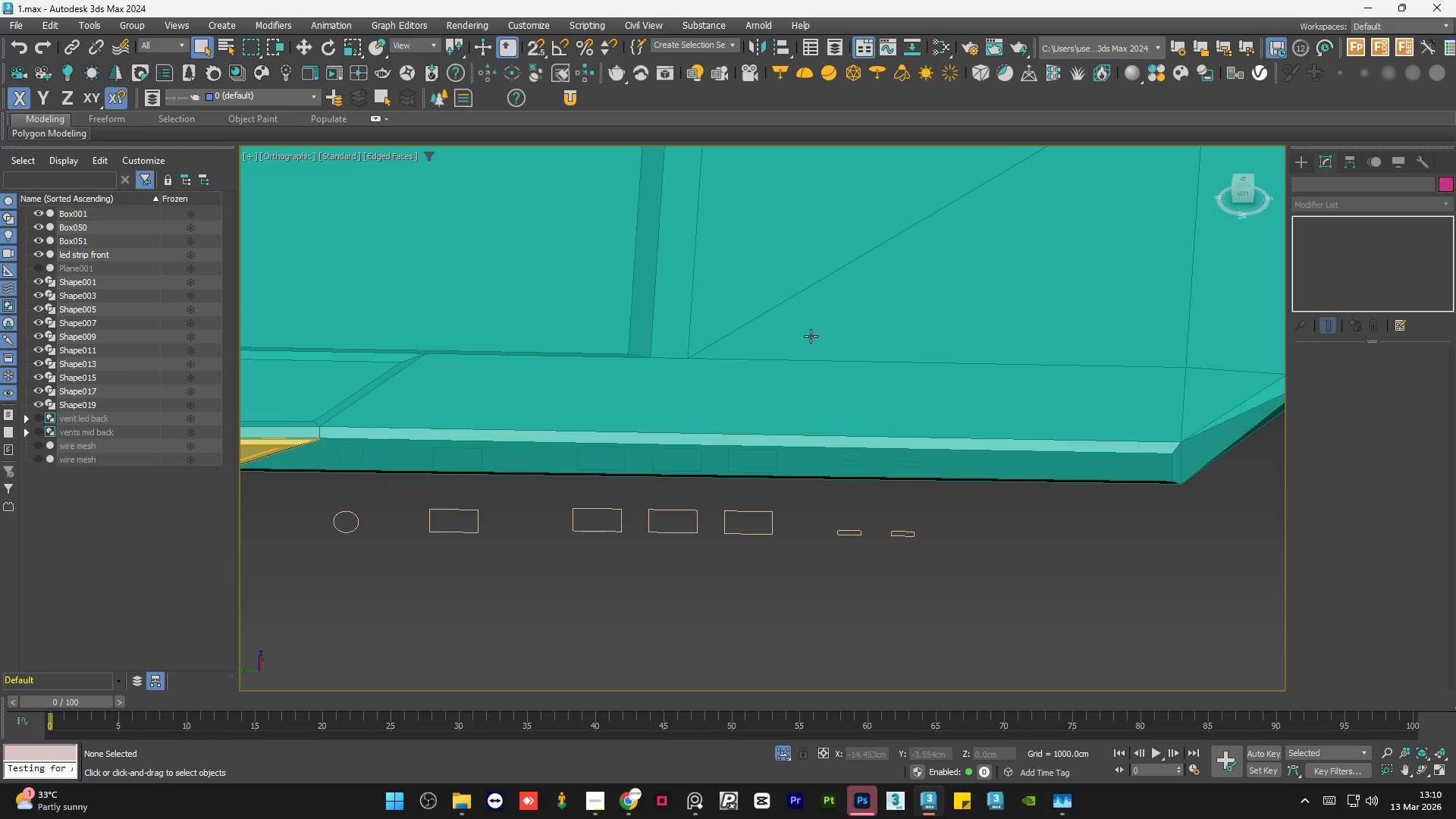 
key(Control+Z)
 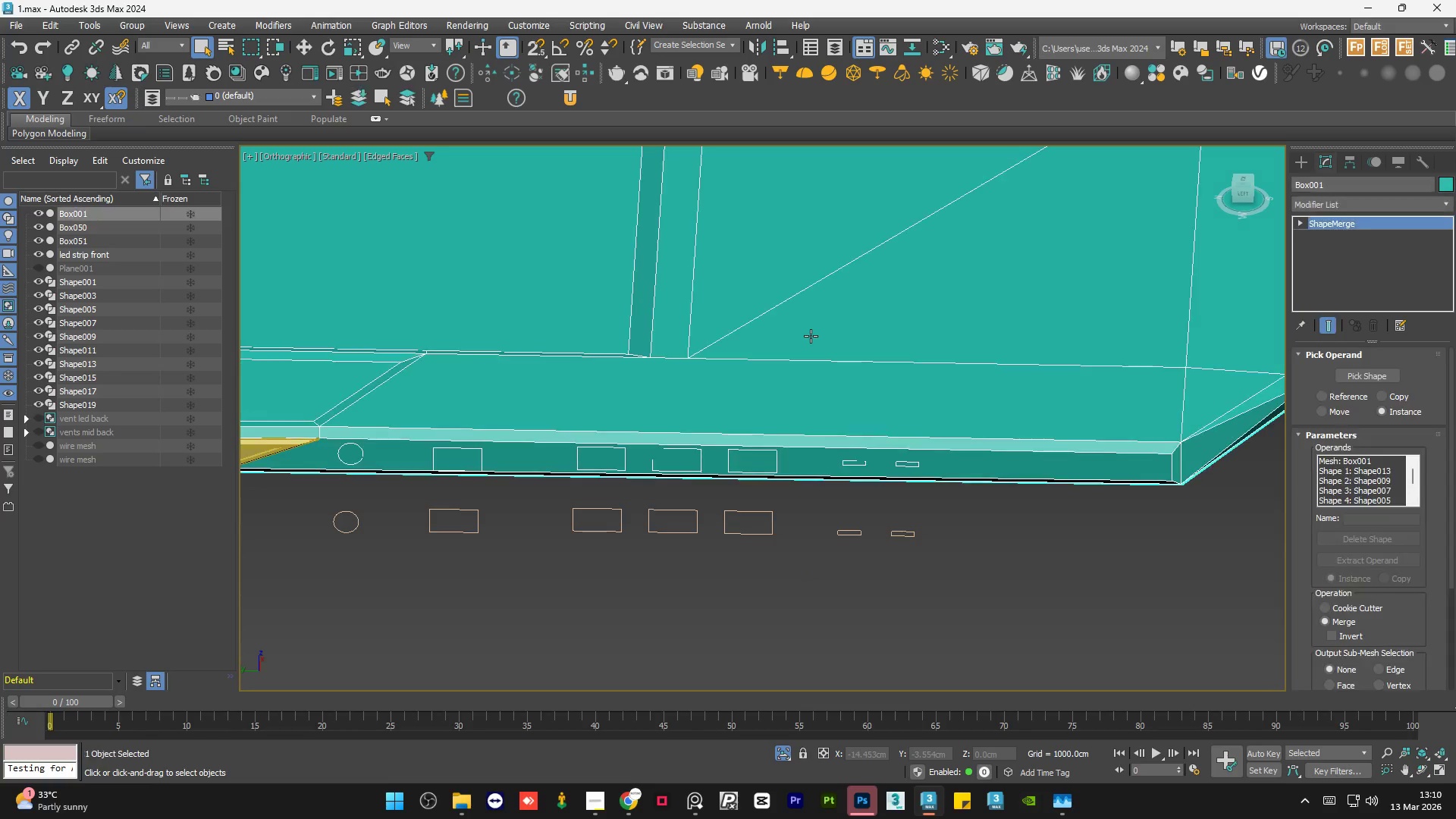 
key(Control+Z)
 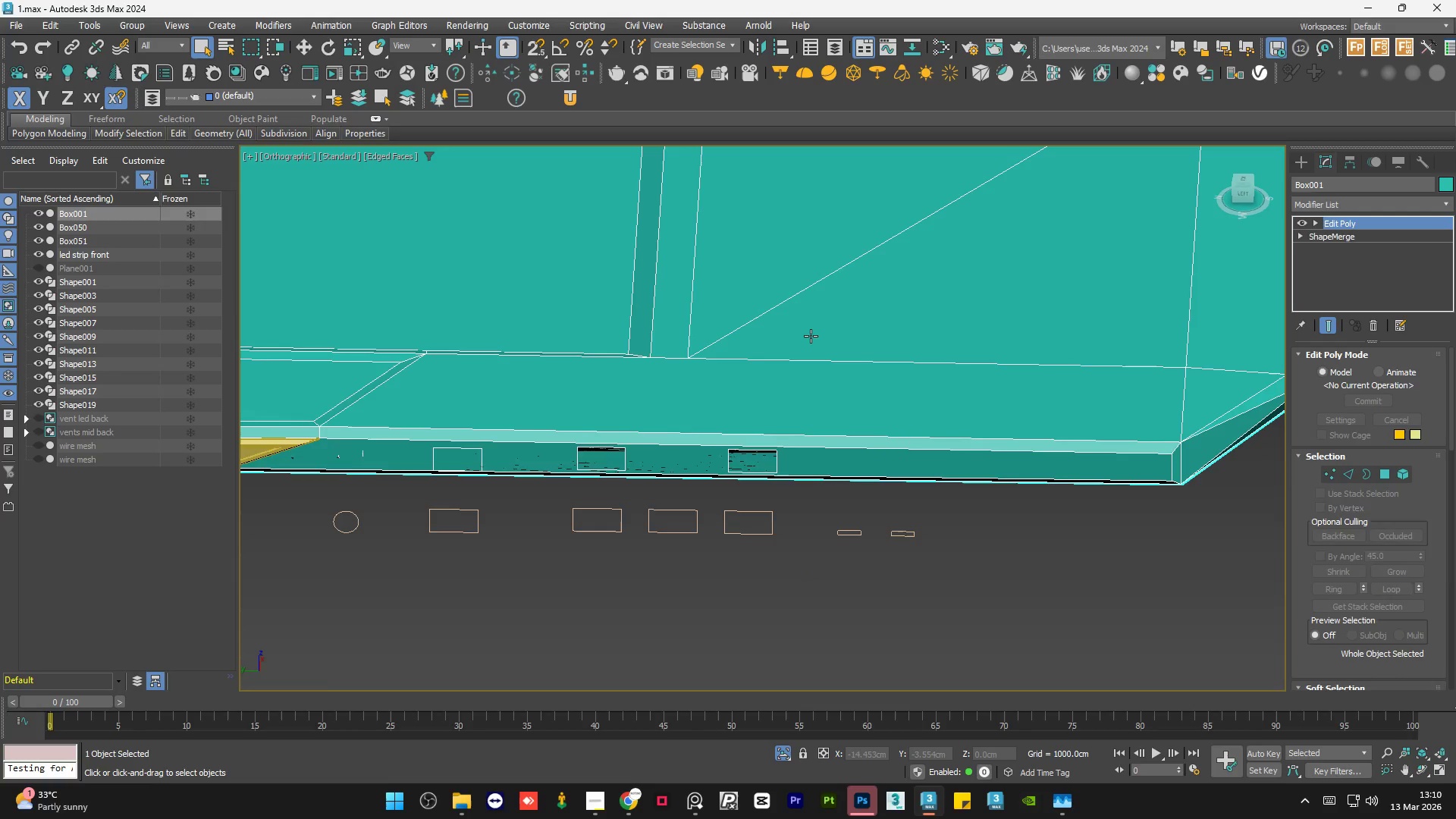 
key(Control+Z)
 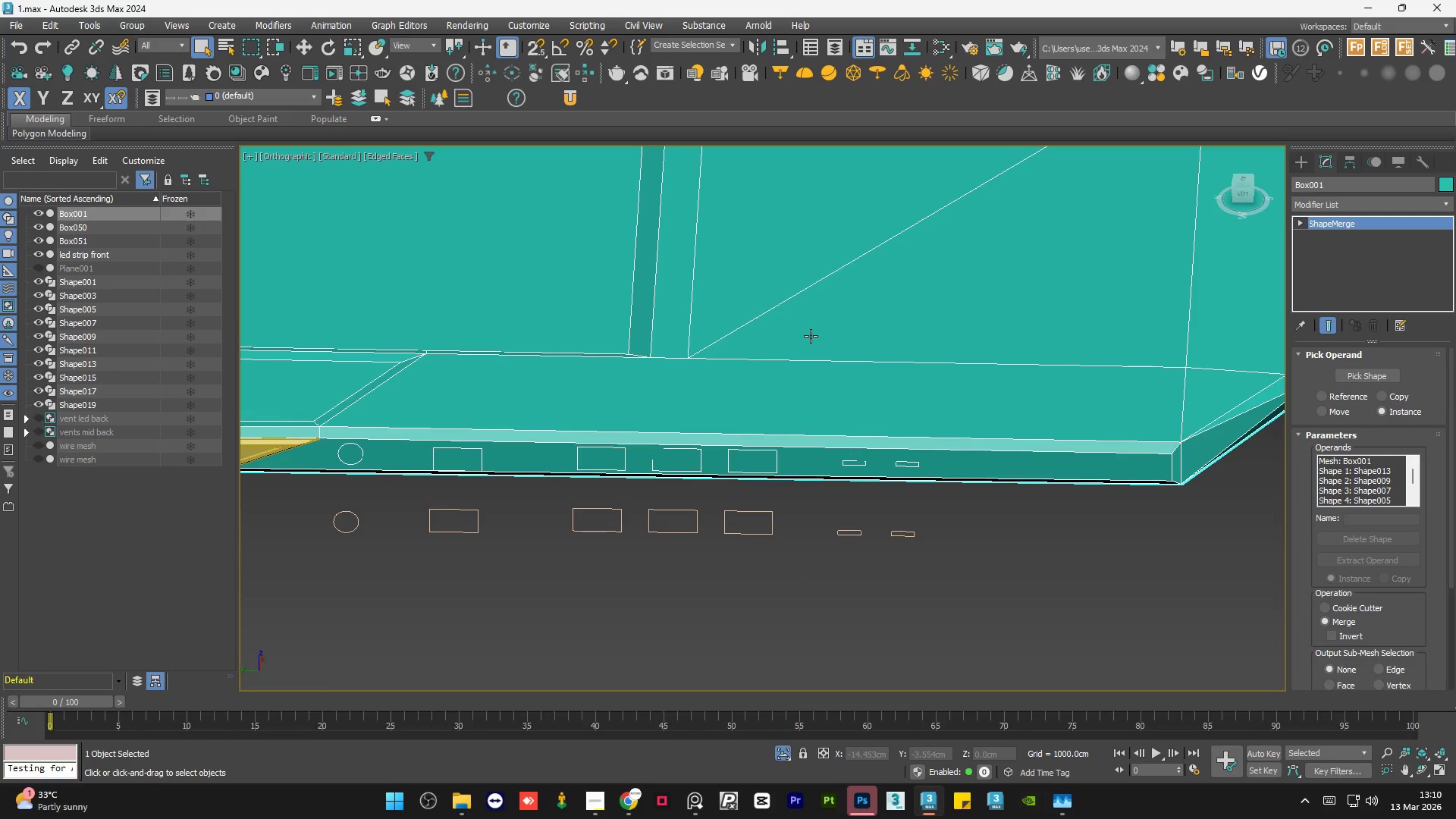 
key(Control+Z)
 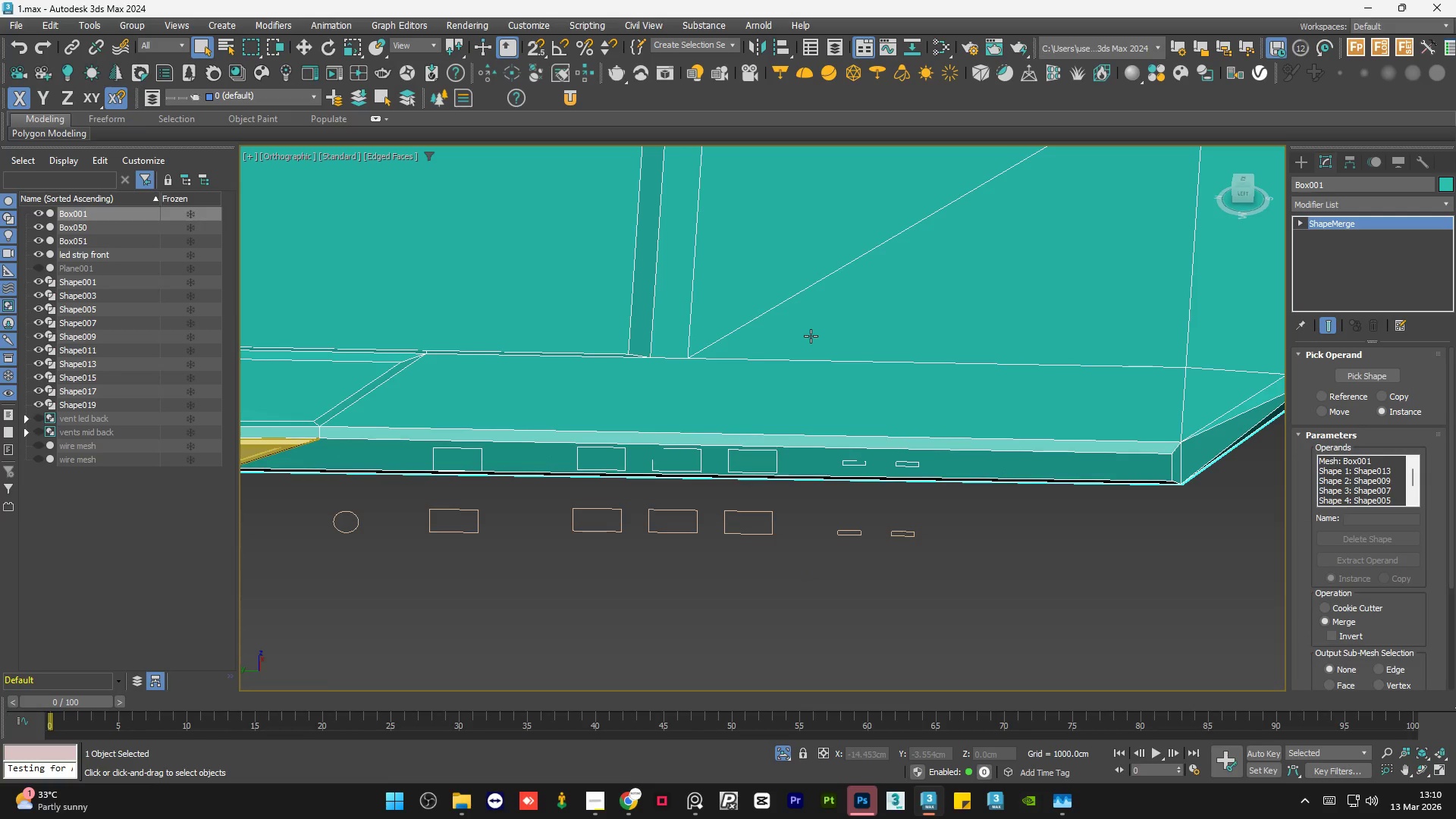 
key(Control+Z)
 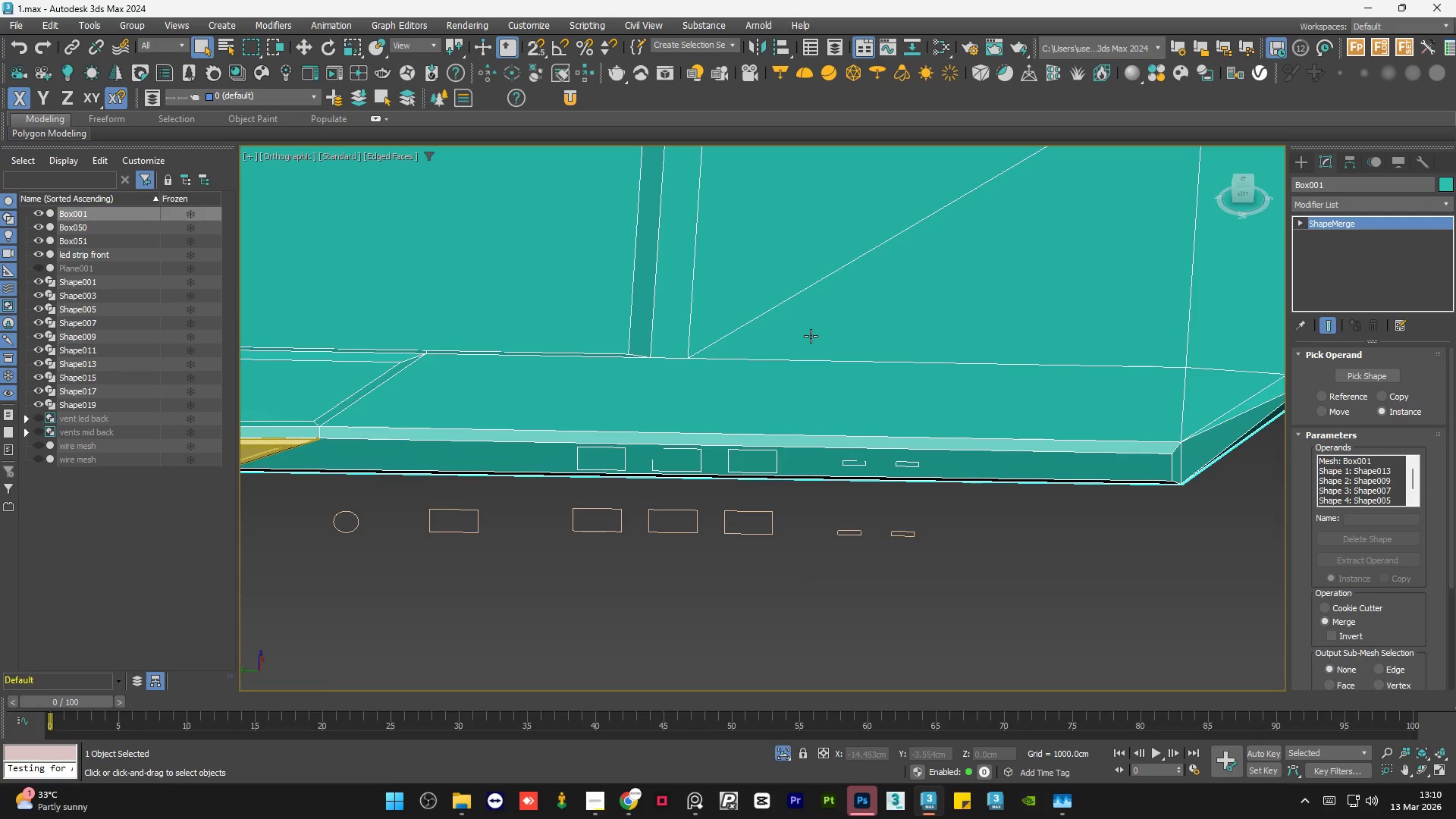 
key(Control+Z)
 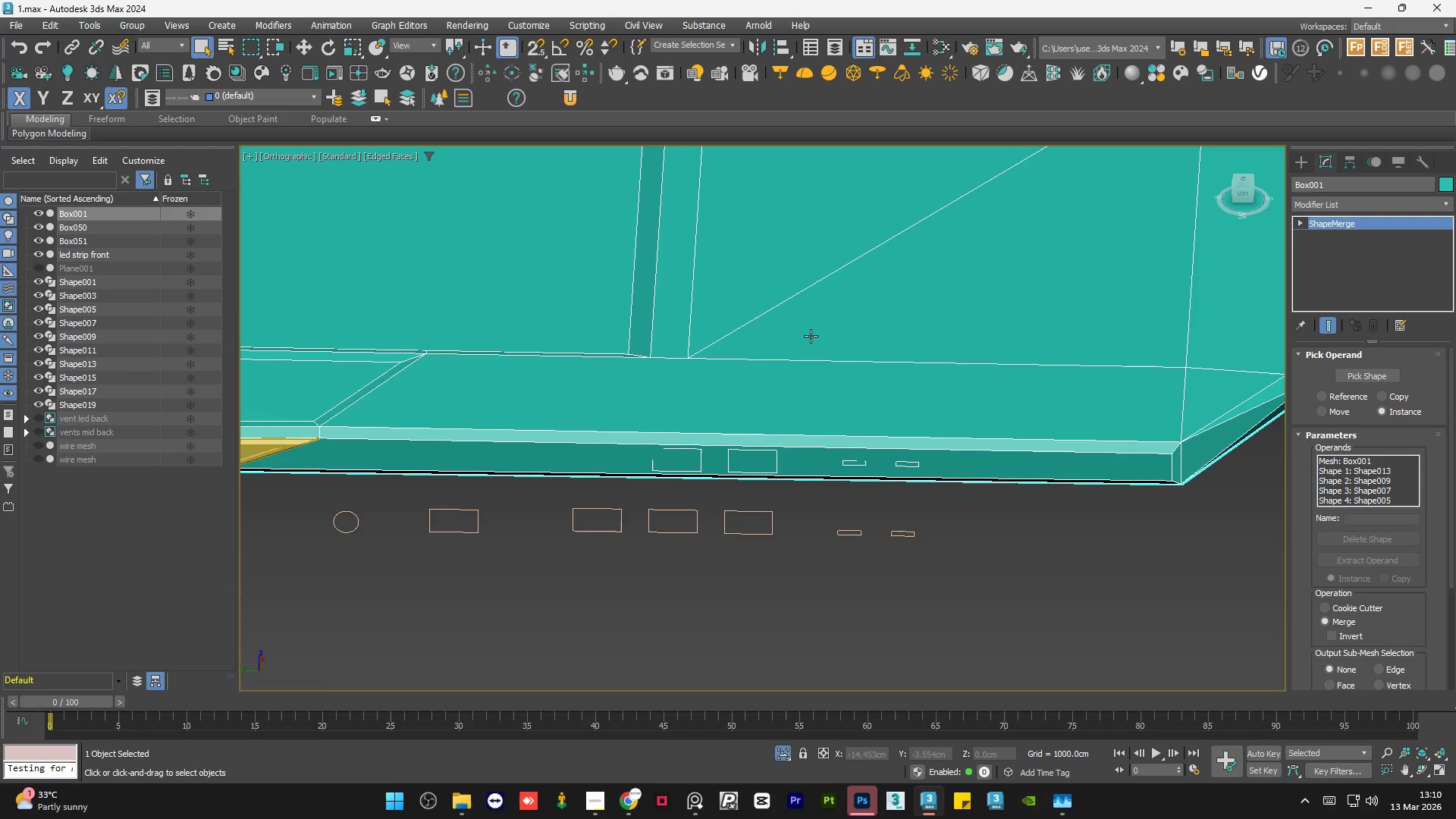 
key(Control+Z)
 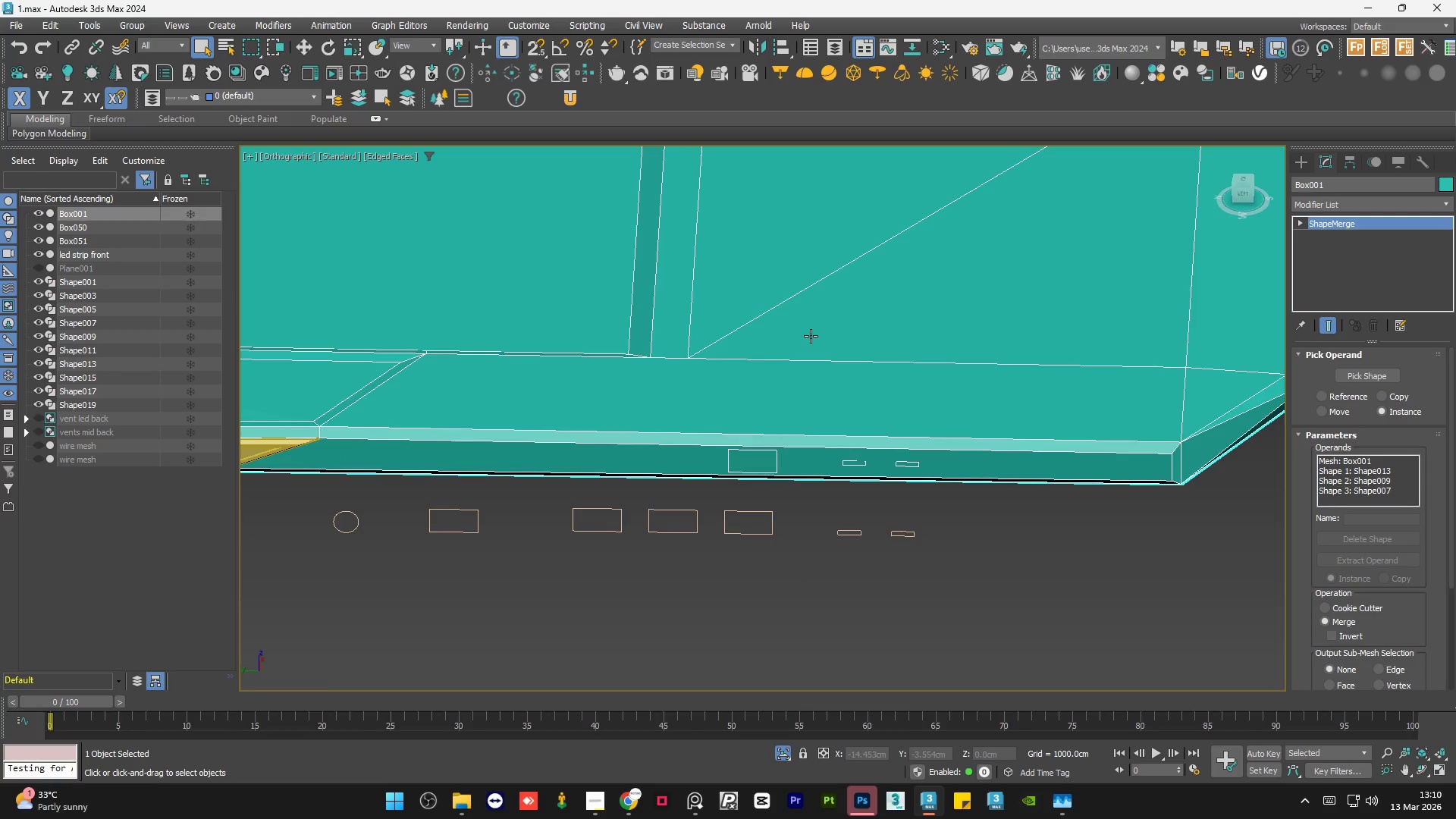 
key(Control+Z)
 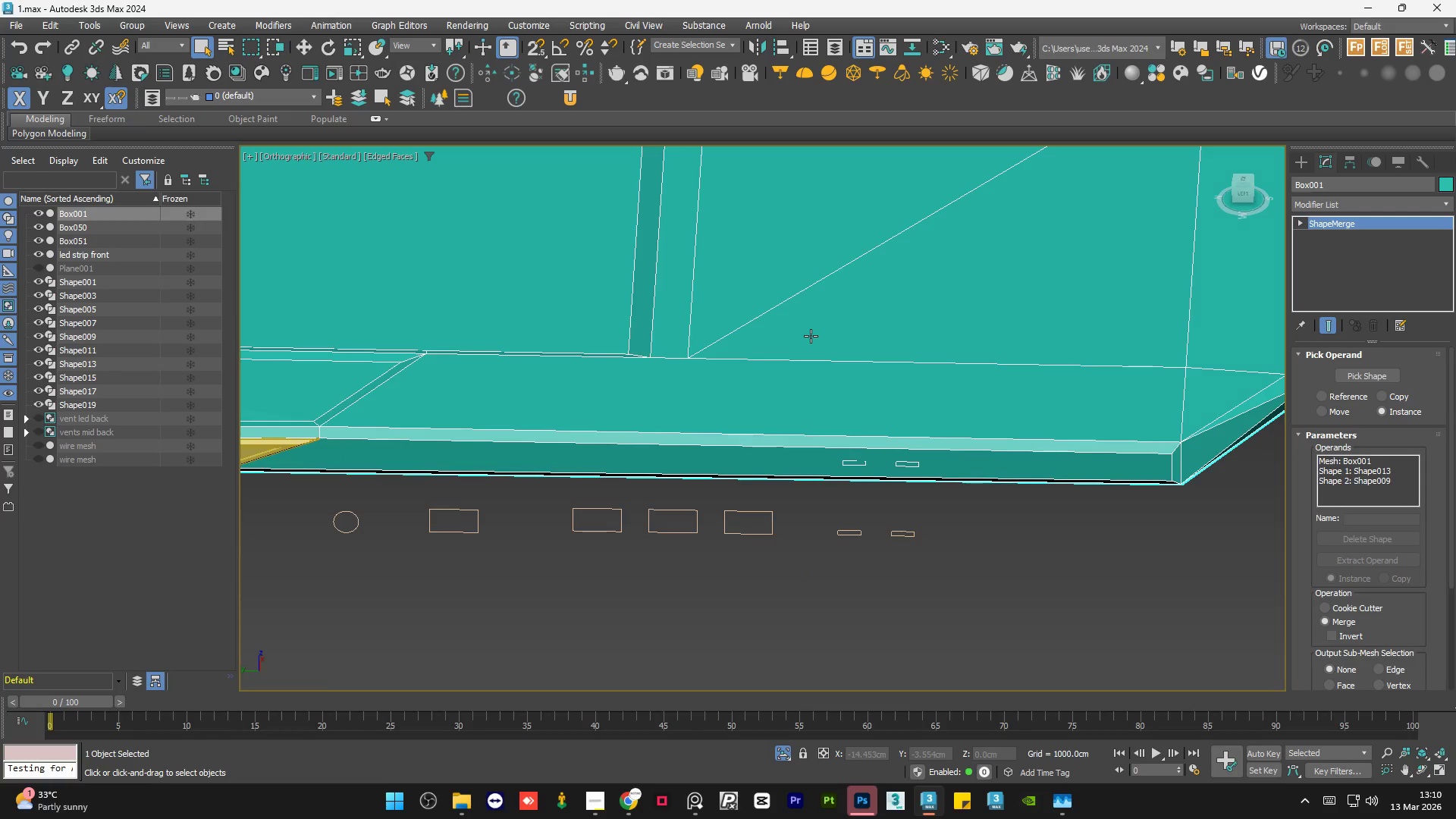 
key(Control+Z)
 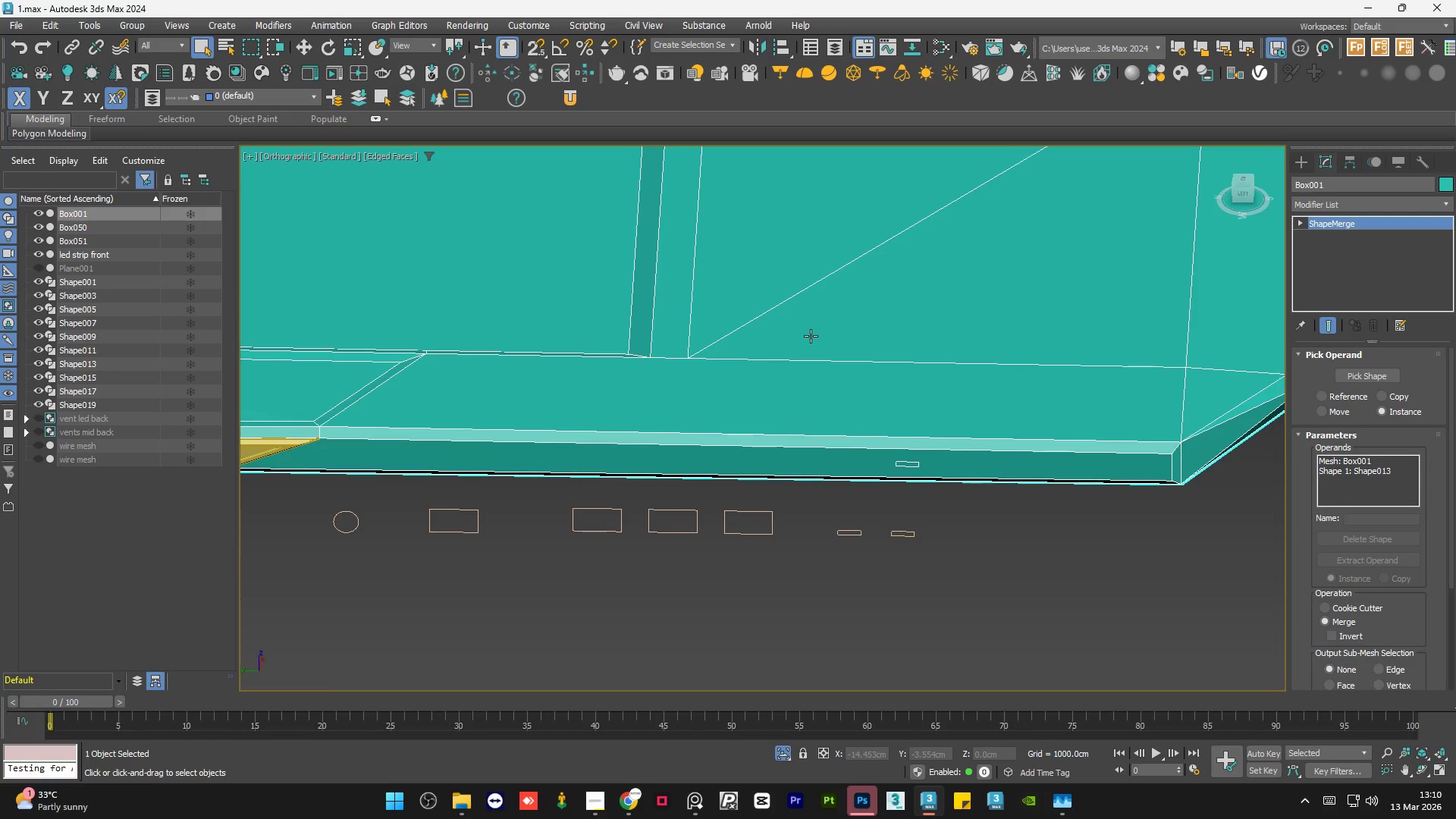 
key(Control+Z)
 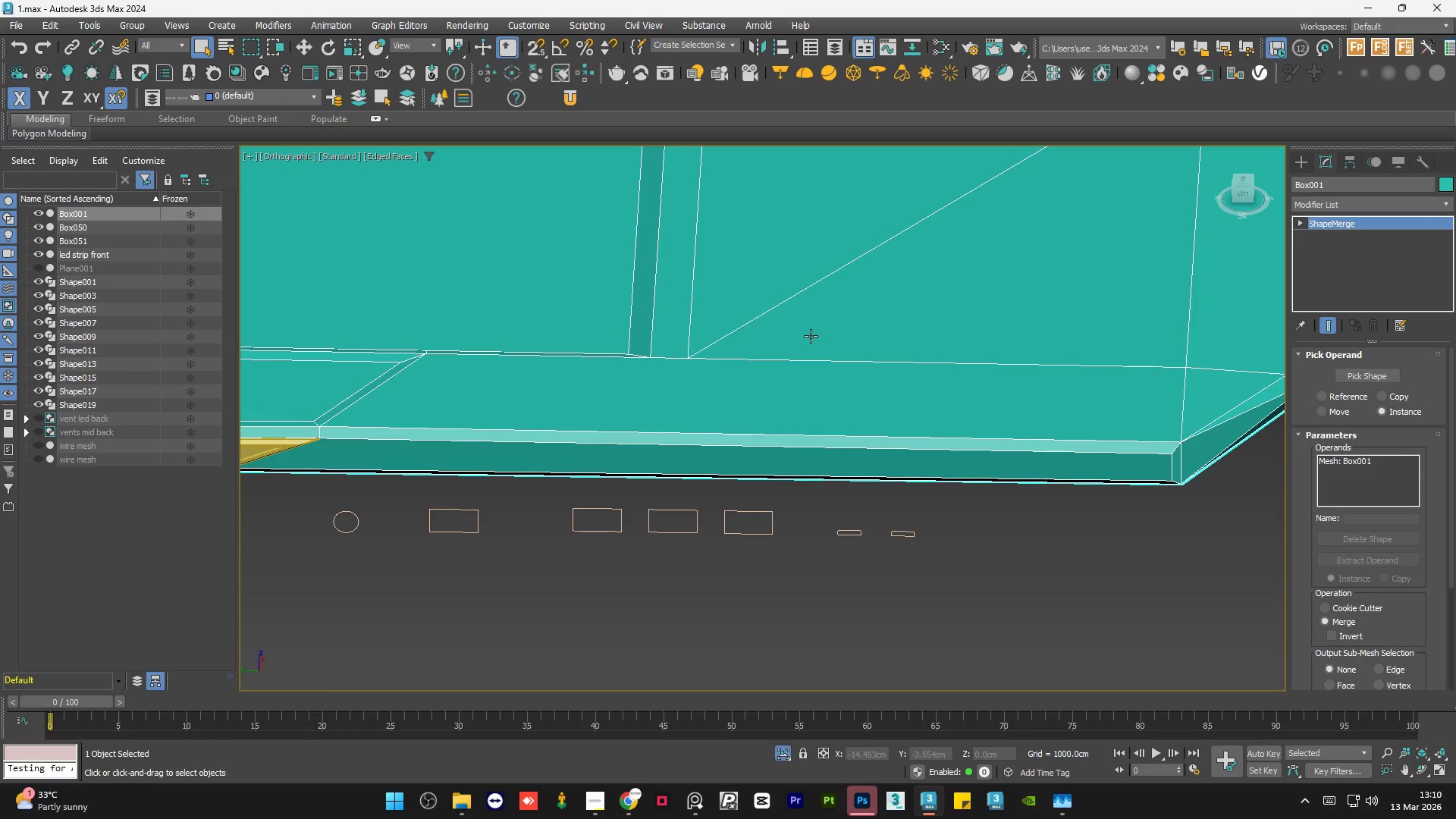 
key(Control+Z)
 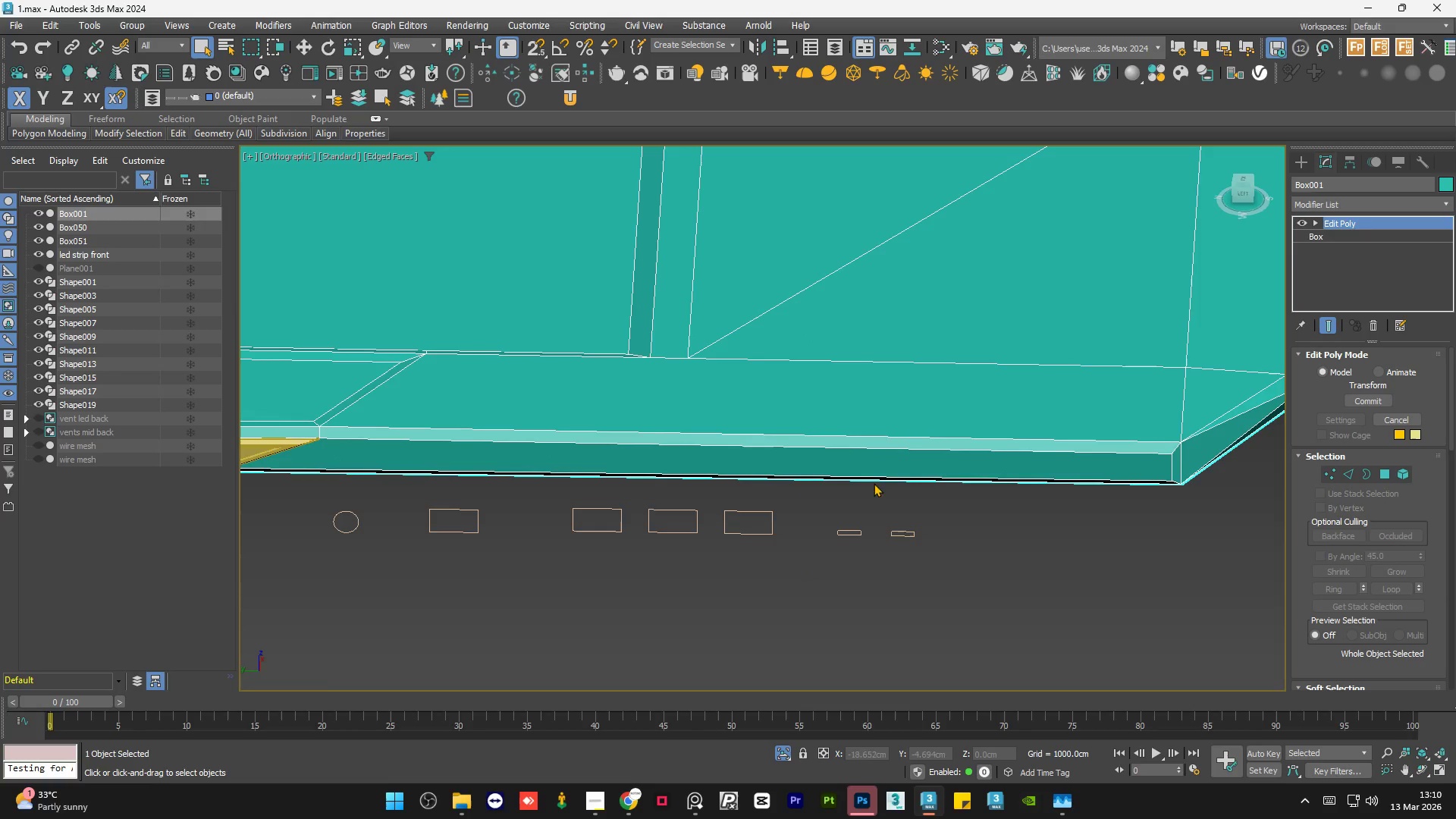 
scroll: coordinate [851, 513], scroll_direction: down, amount: 2.0
 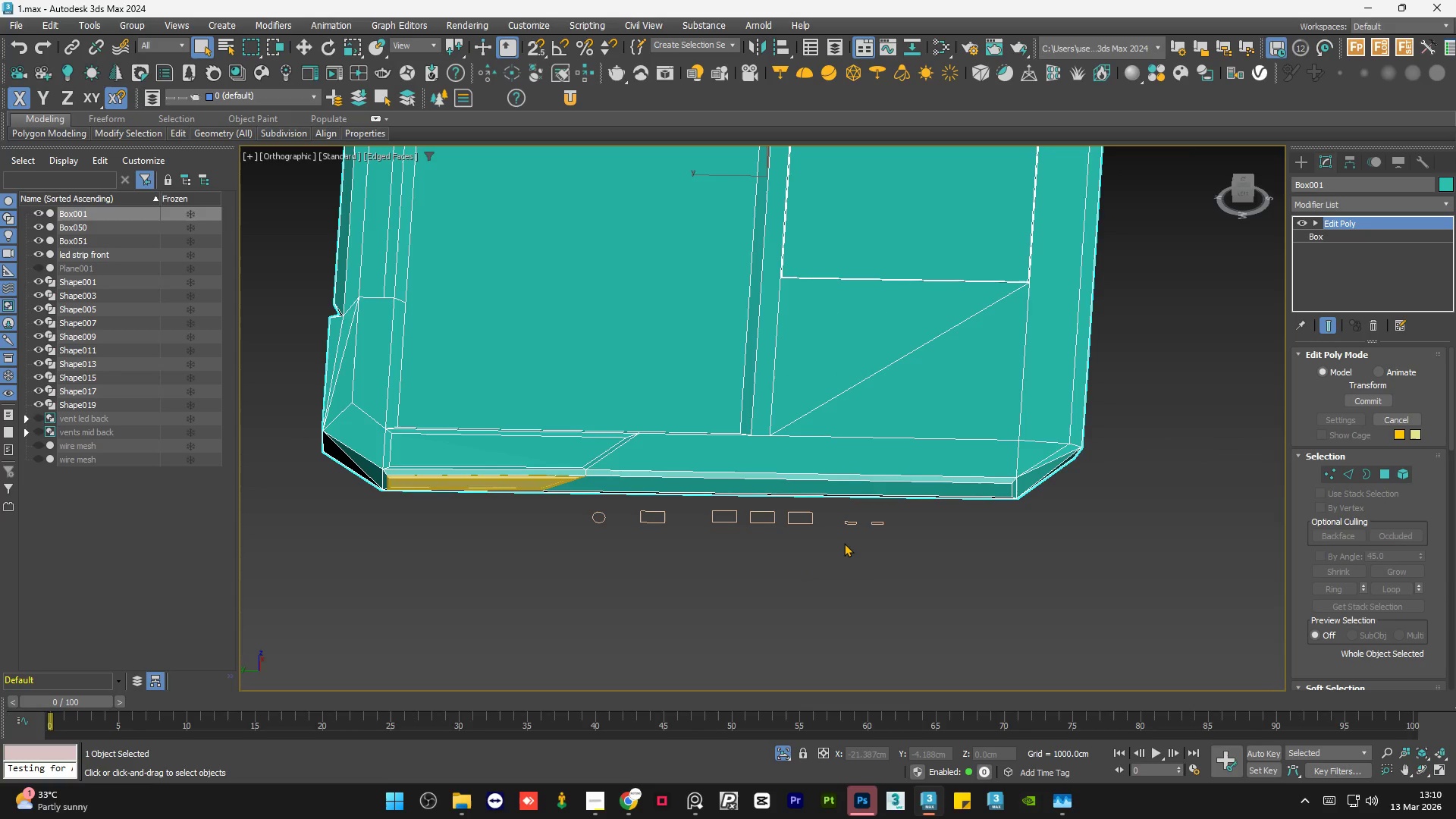 
key(Control+Z)
 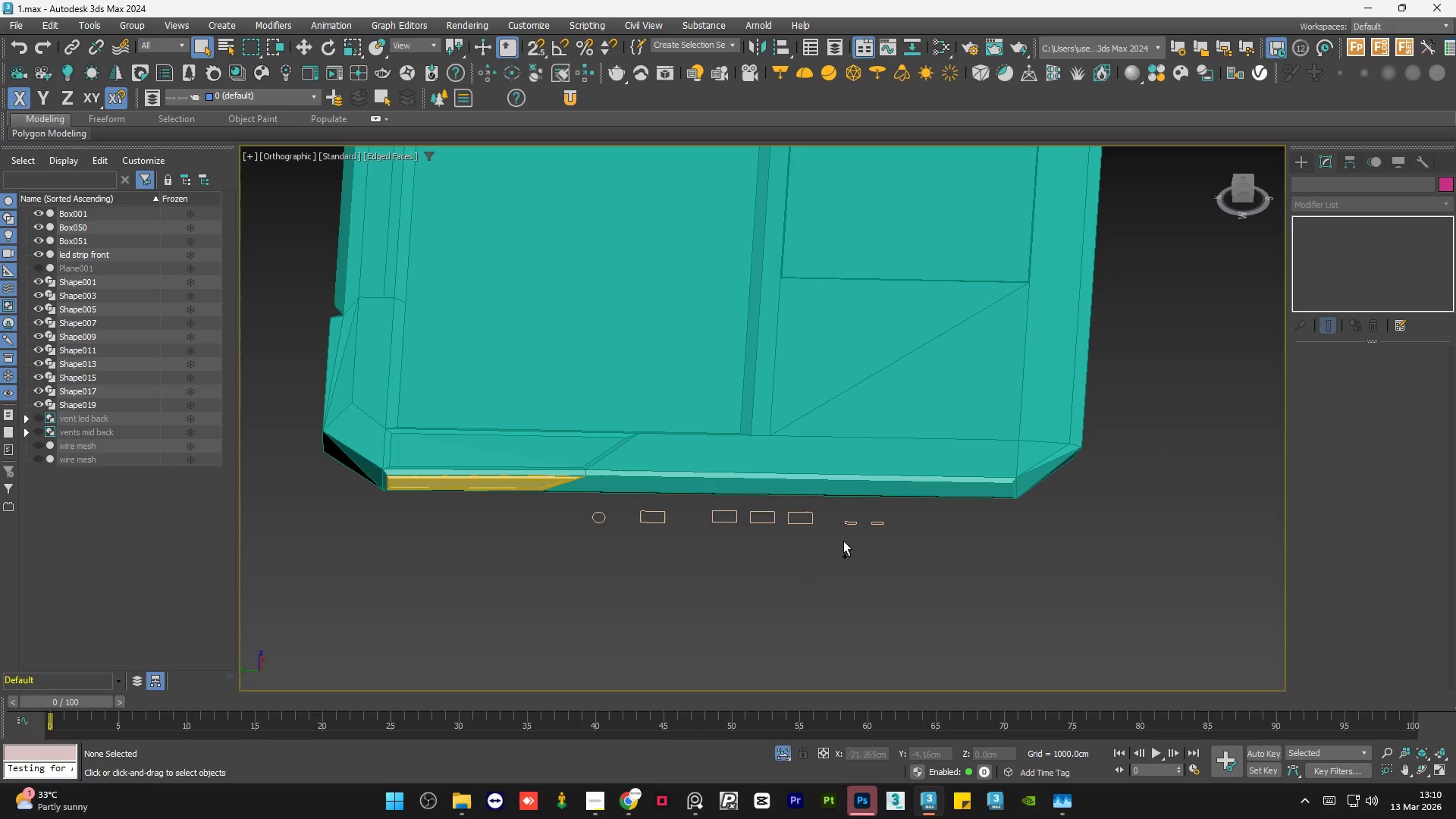 
key(Control+Z)
 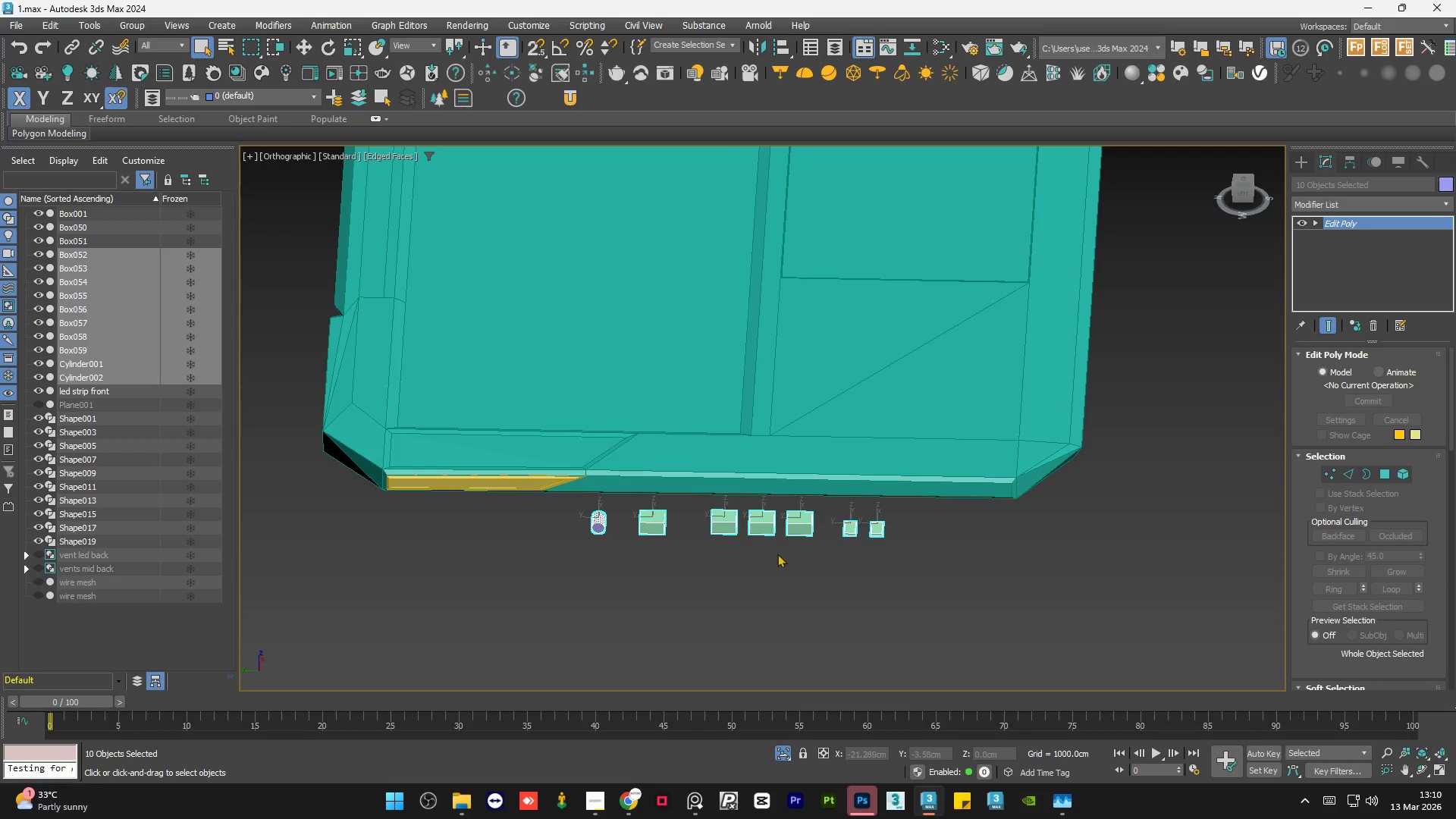 
left_click([727, 574])
 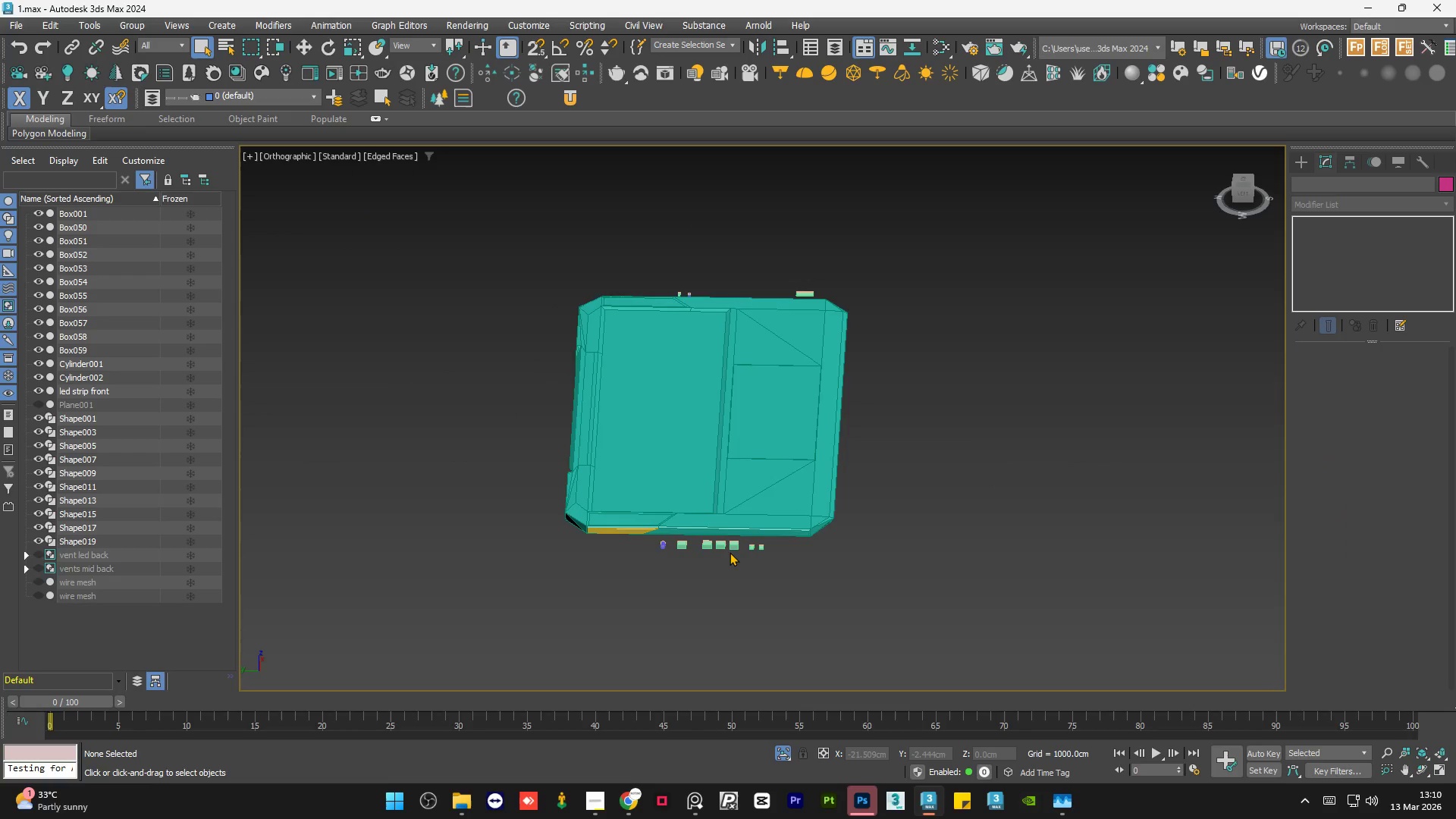 
scroll: coordinate [698, 557], scroll_direction: down, amount: 3.0
 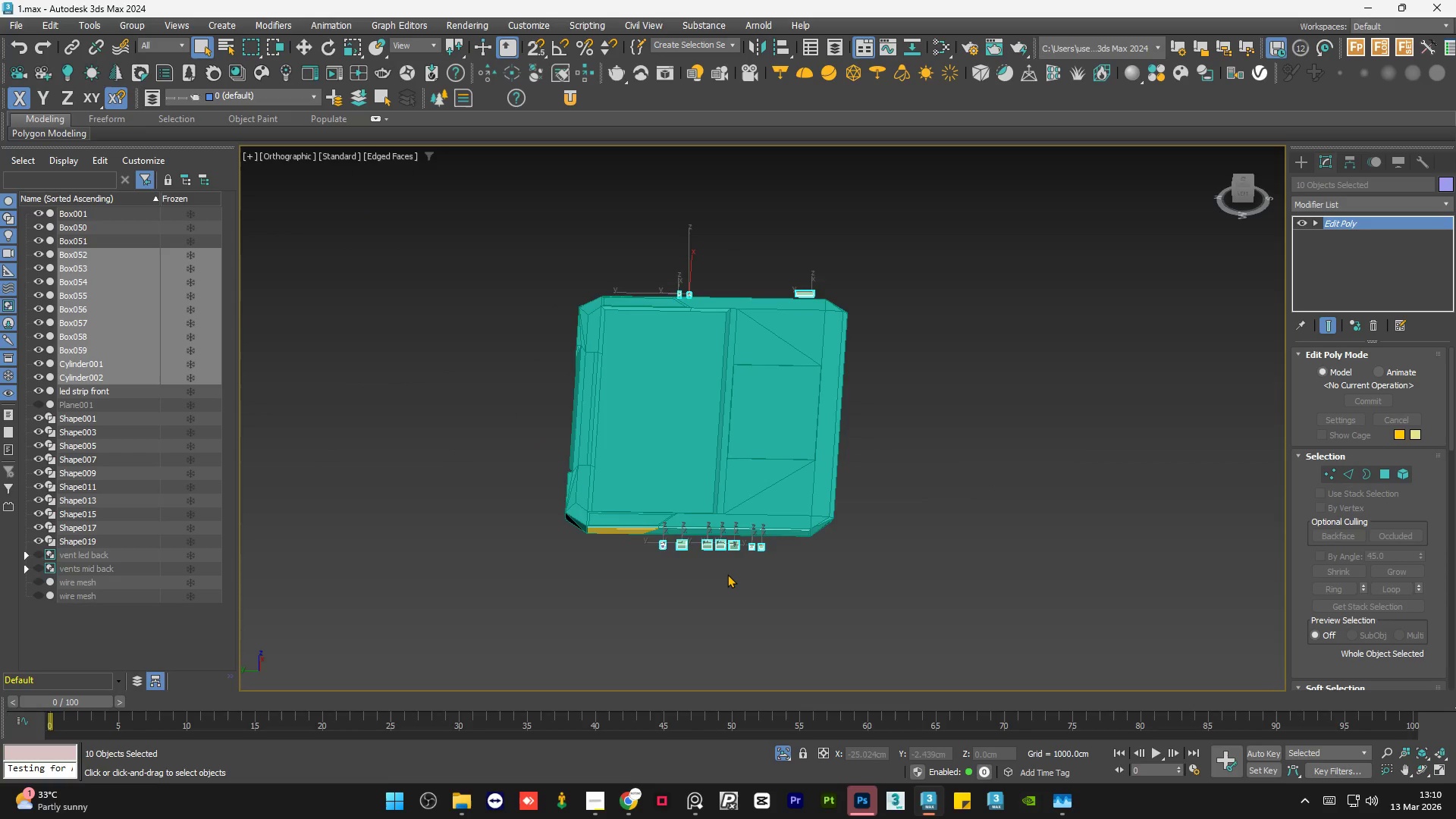 
scroll: coordinate [730, 552], scroll_direction: up, amount: 3.0
 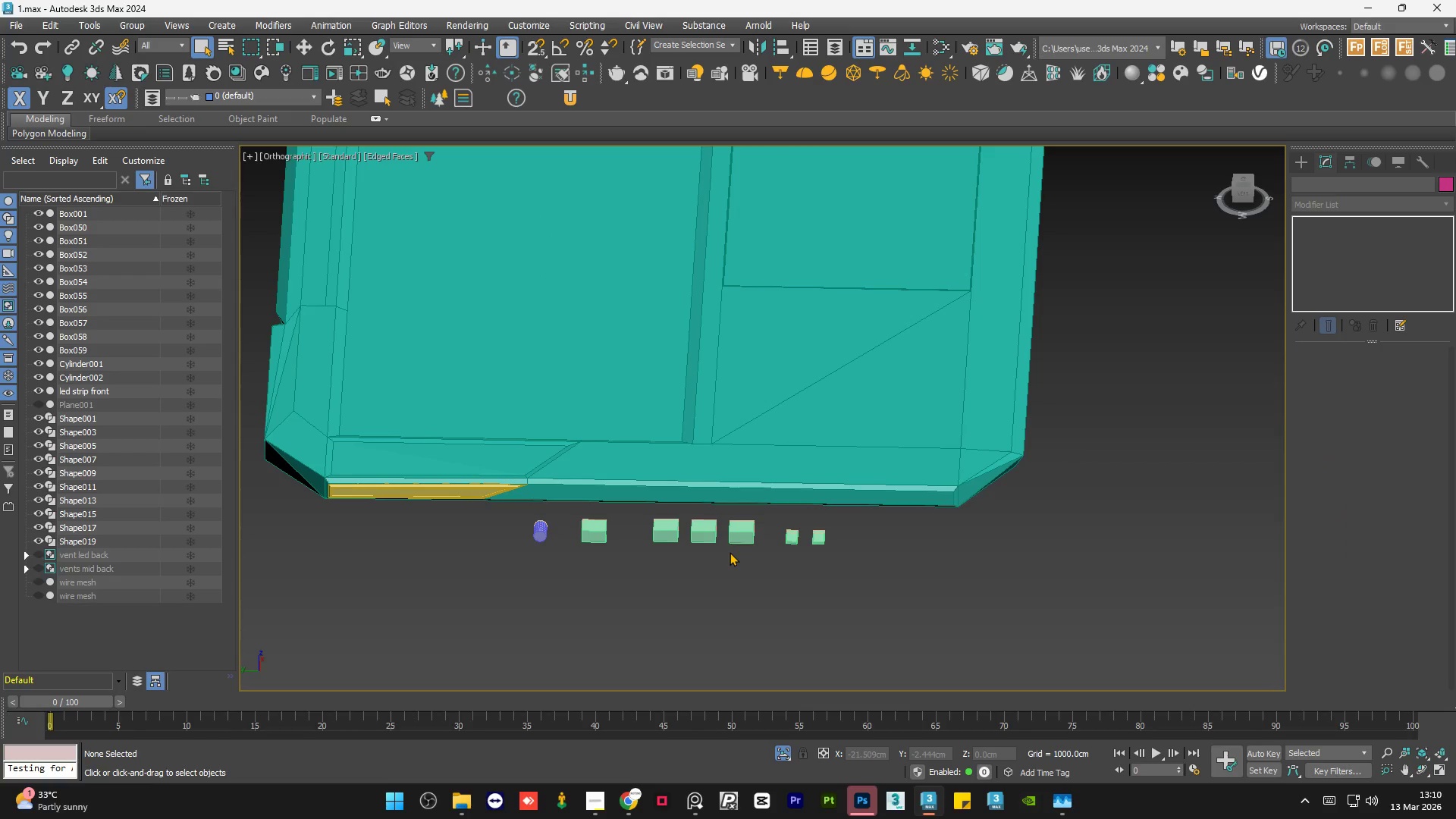 
key(Control+Z)
 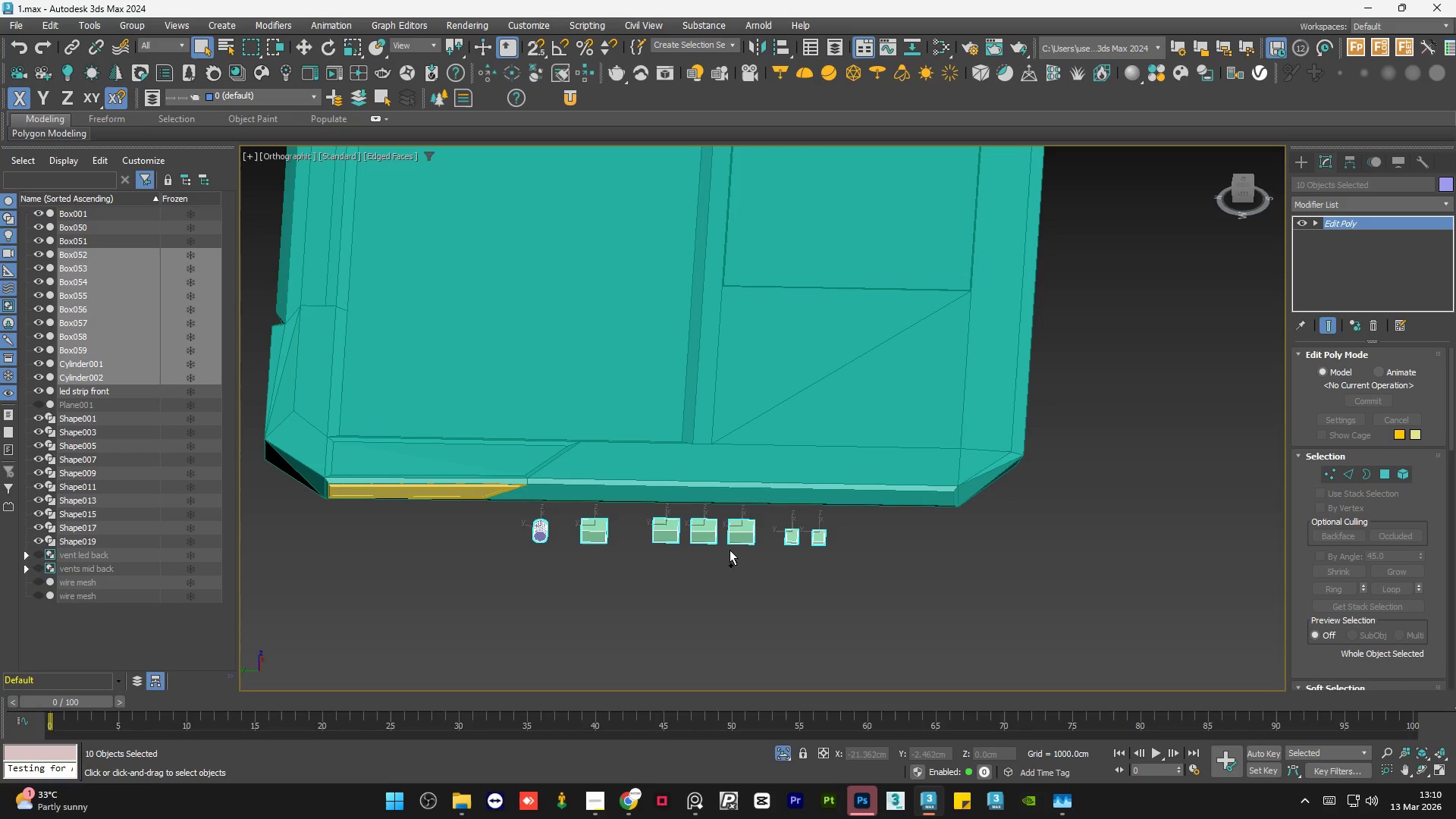 
key(Control+Z)
 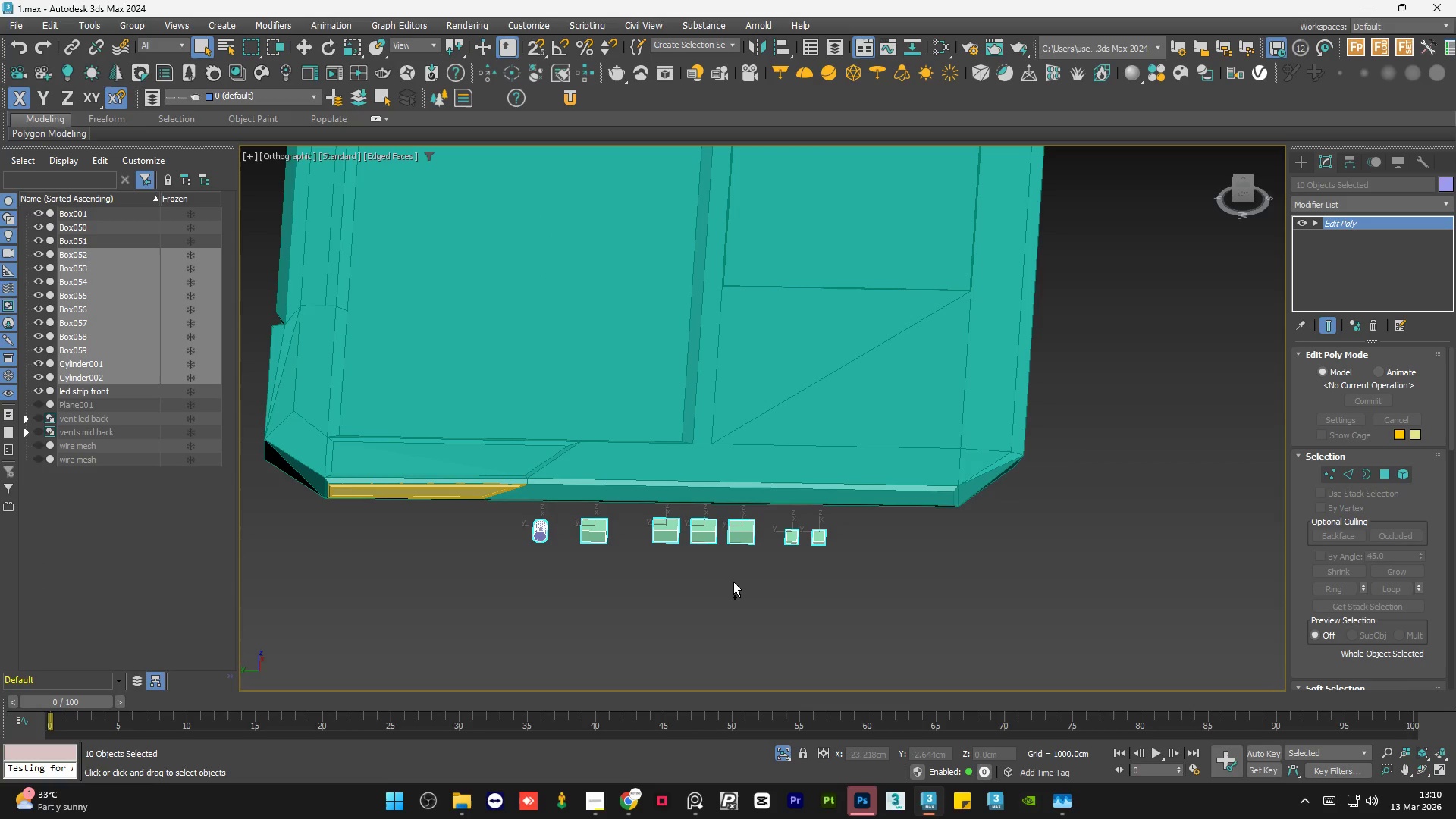 
key(Control+Z)
 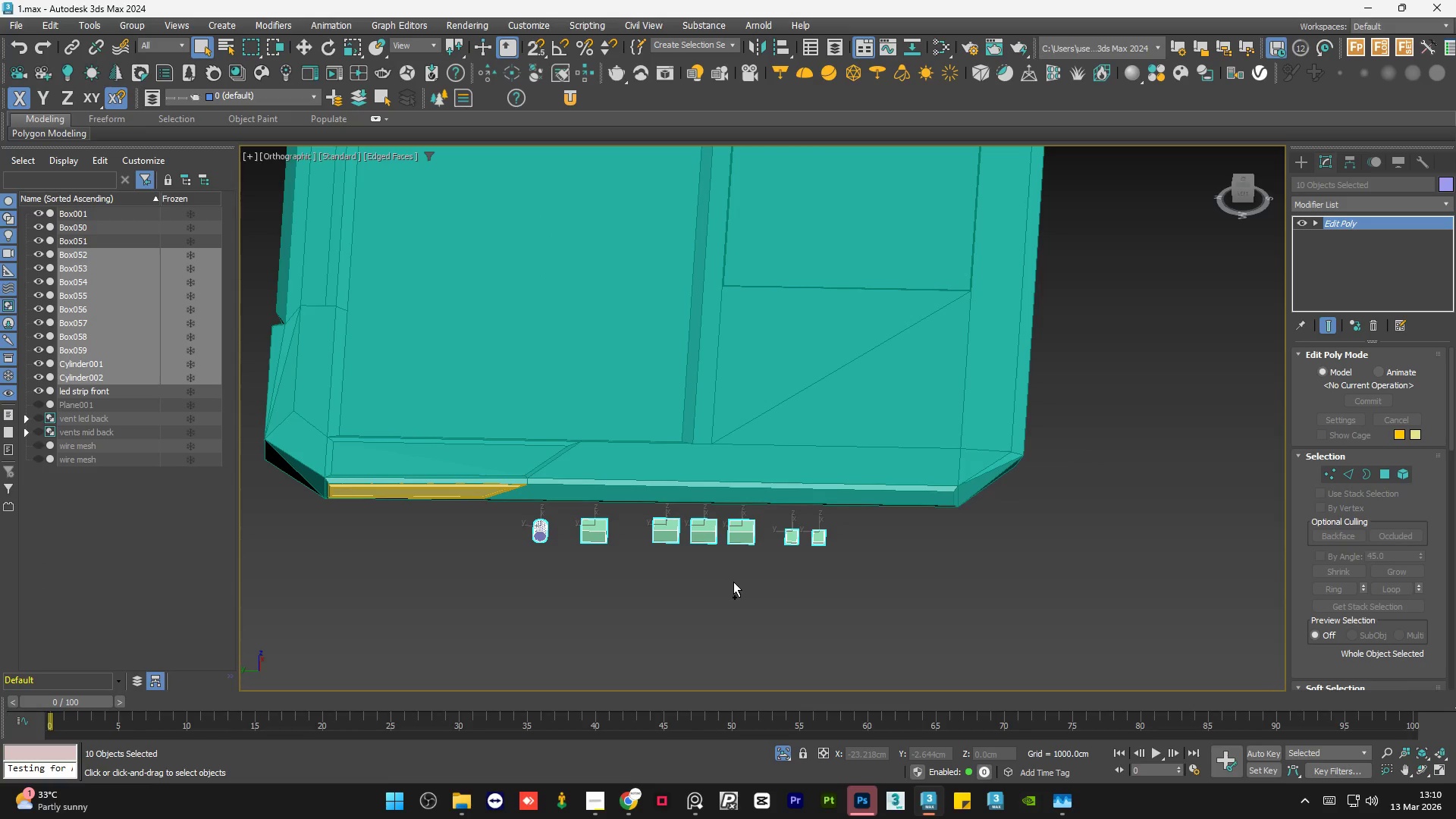 
left_click([733, 582])
 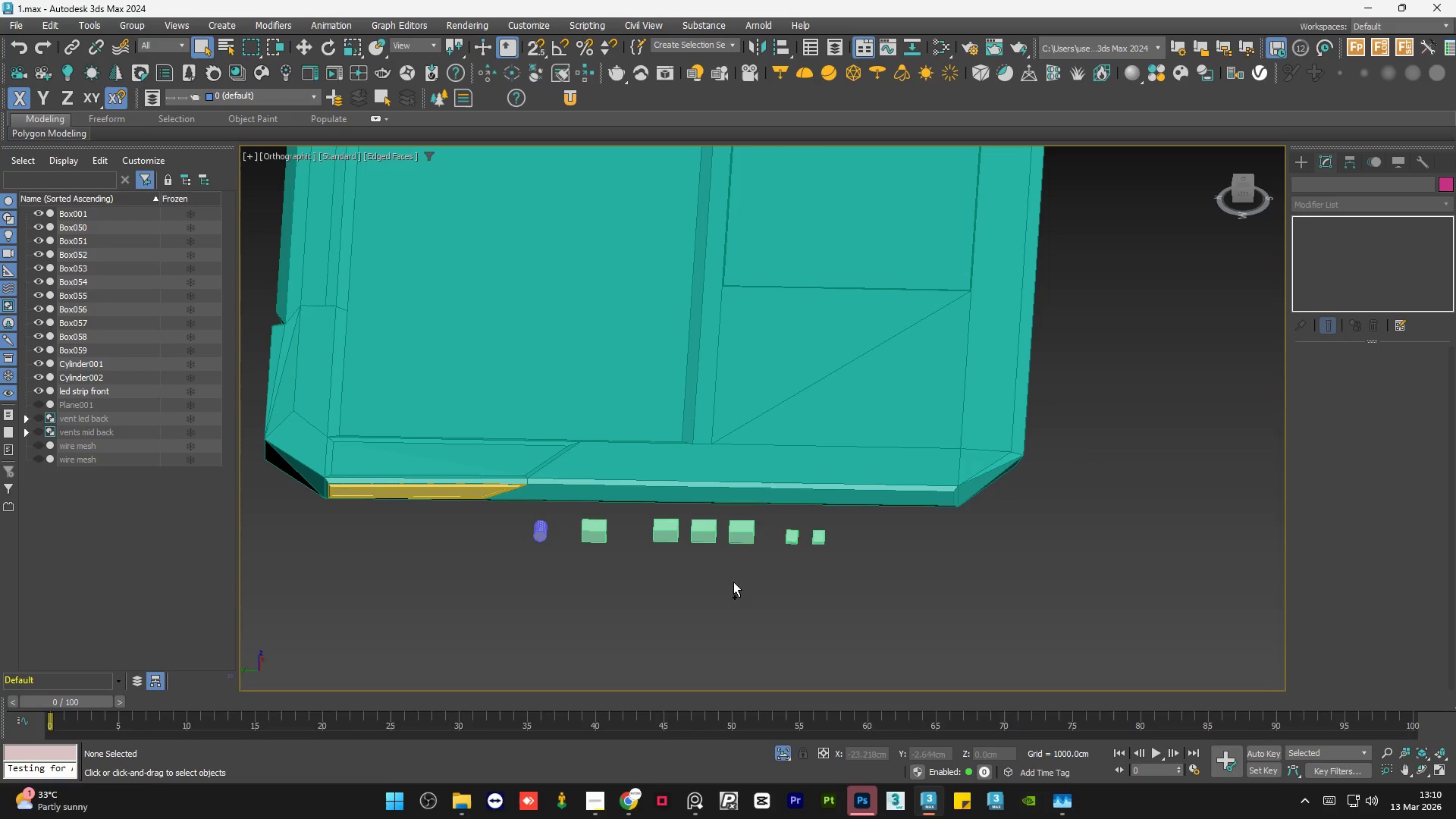 
left_click([733, 582])
 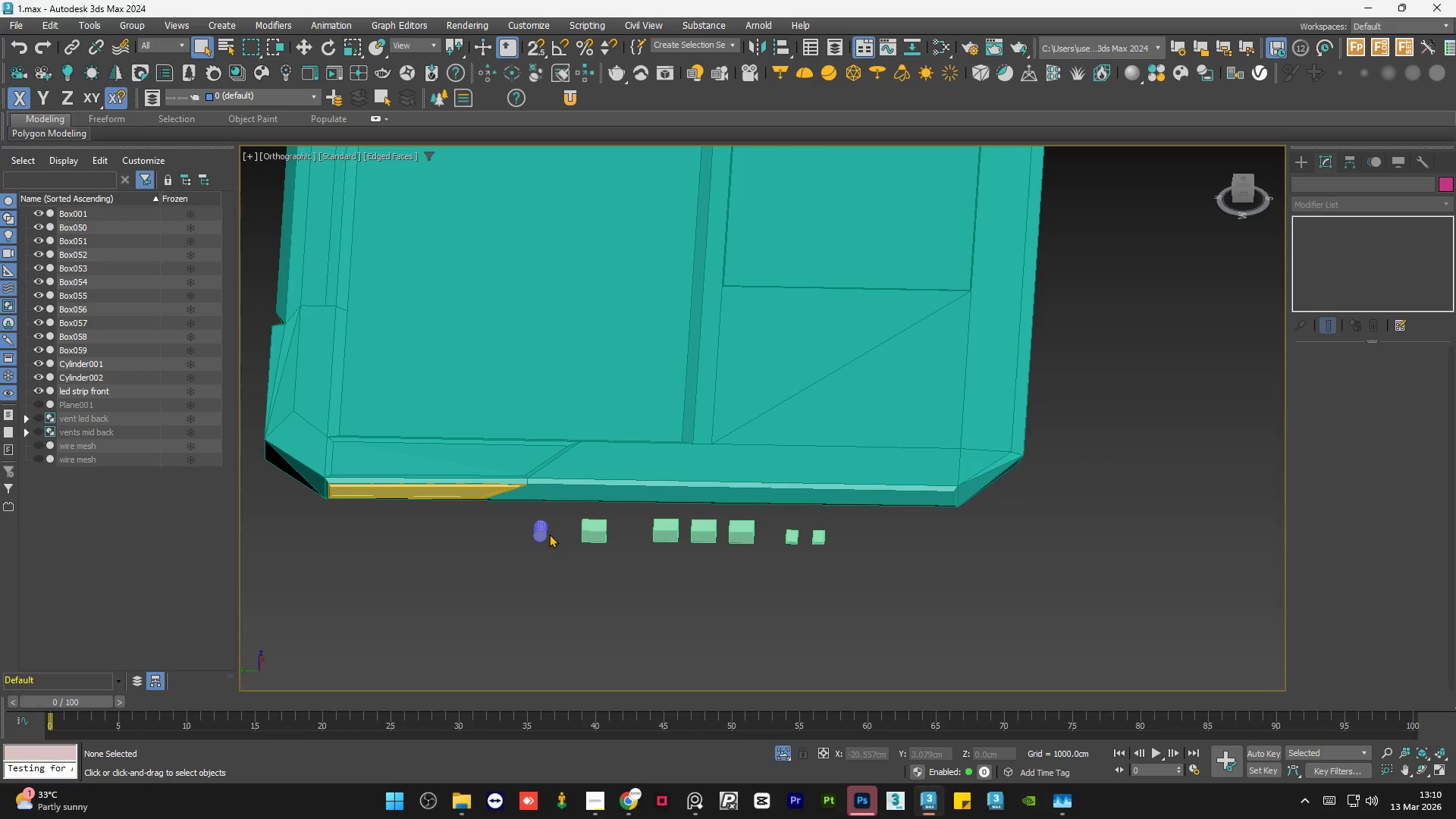 
left_click([541, 536])
 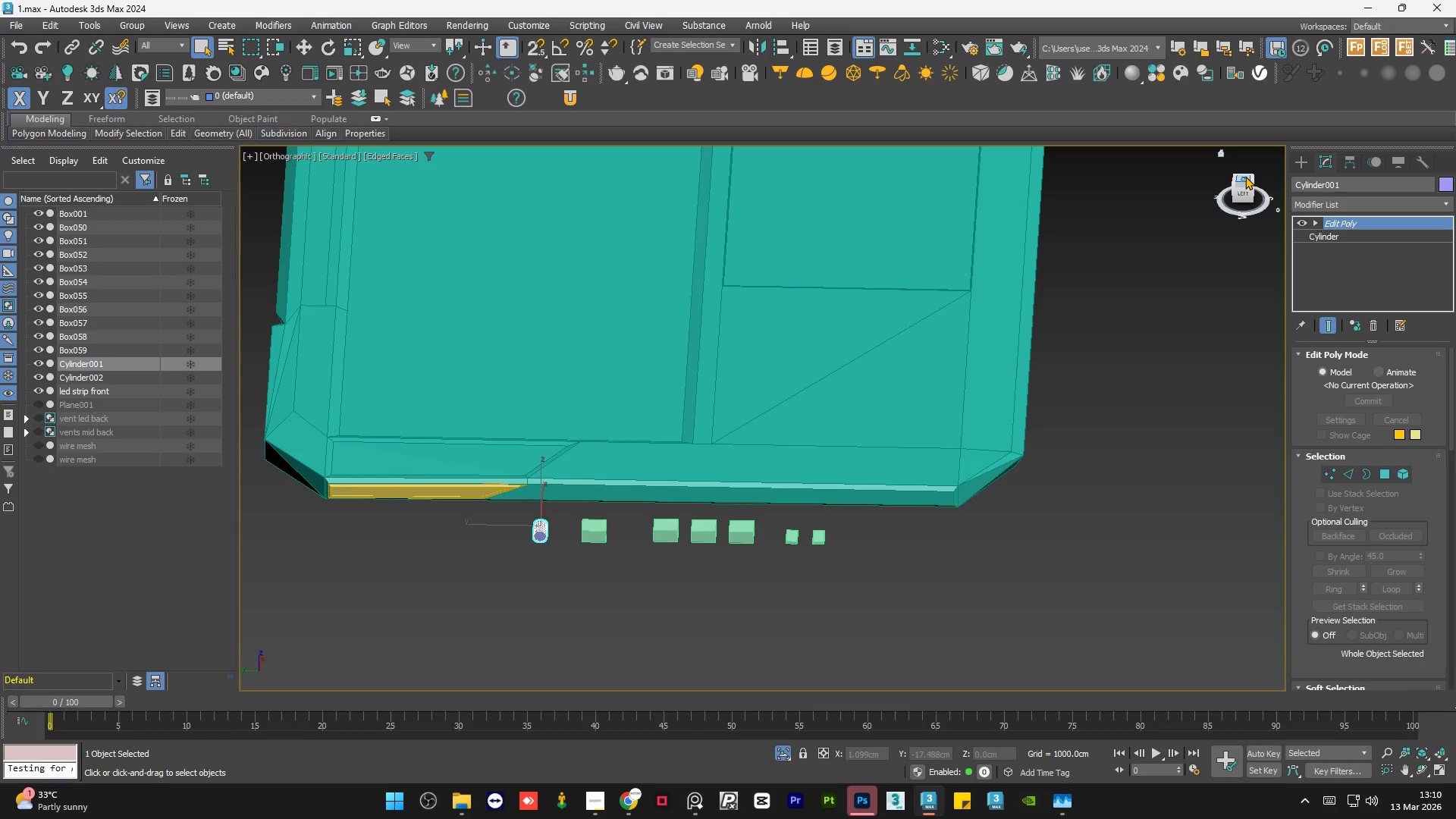 
left_click([821, 592])
 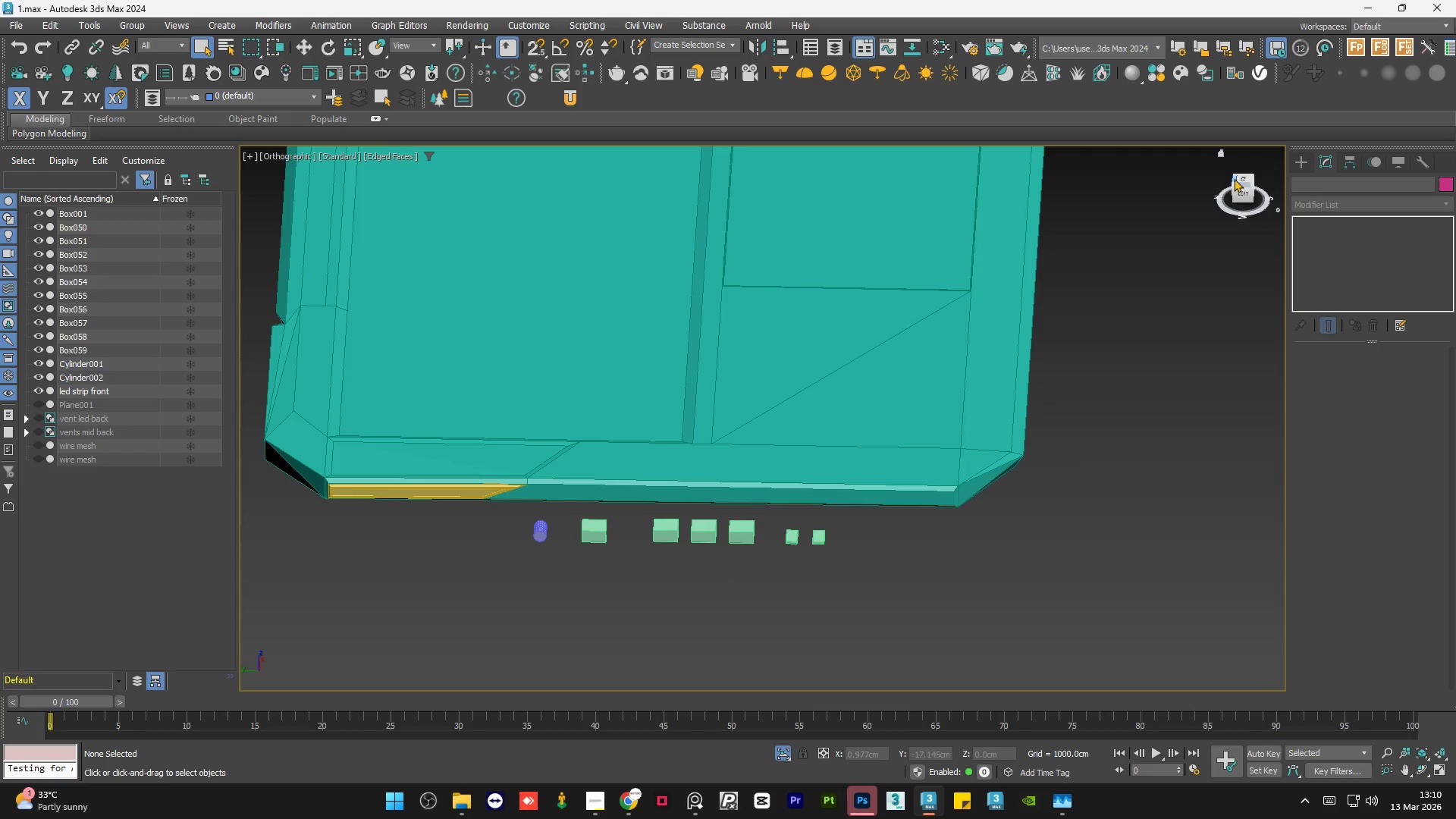 
left_click([1241, 176])
 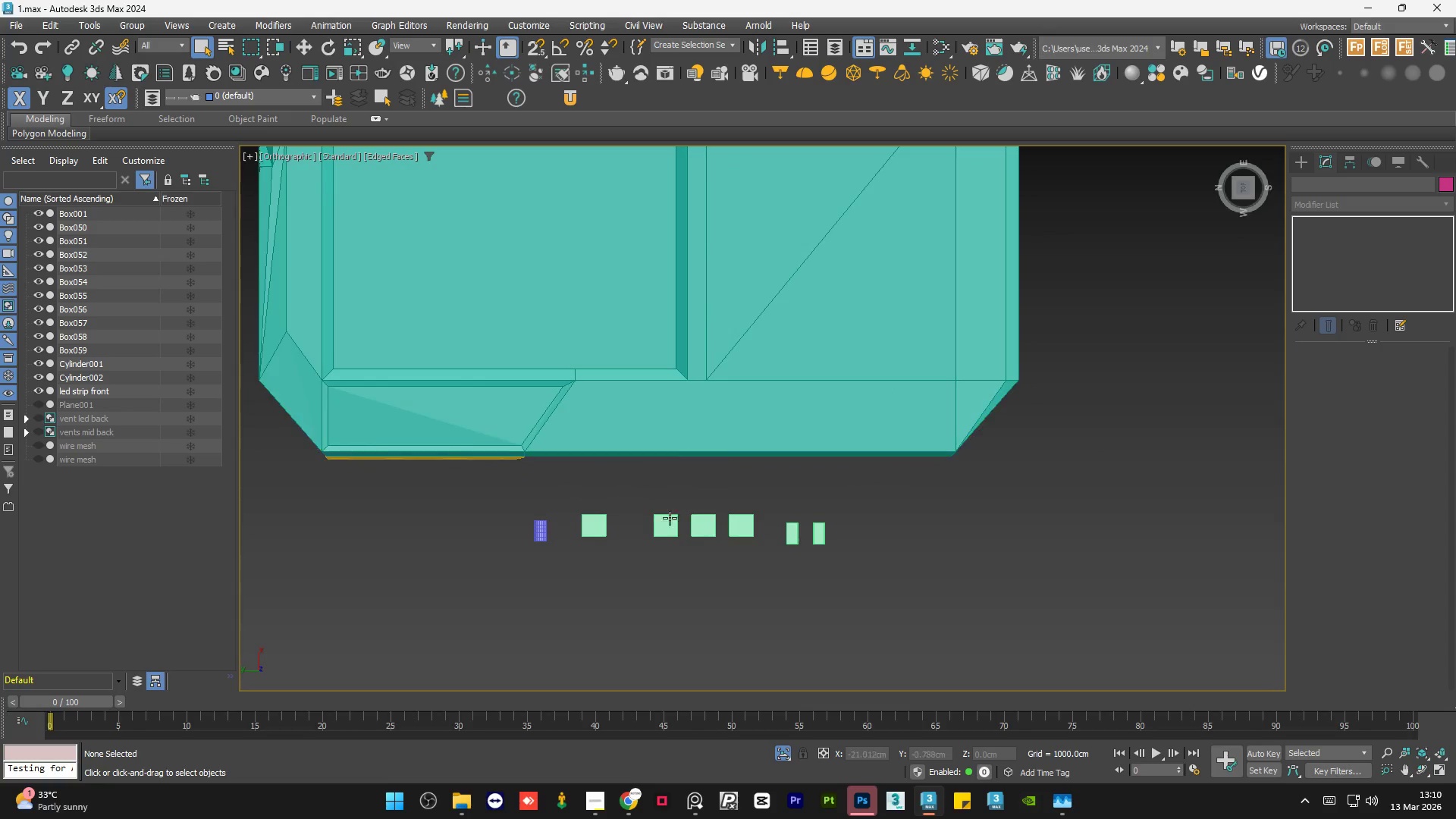 
scroll: coordinate [579, 545], scroll_direction: up, amount: 3.0
 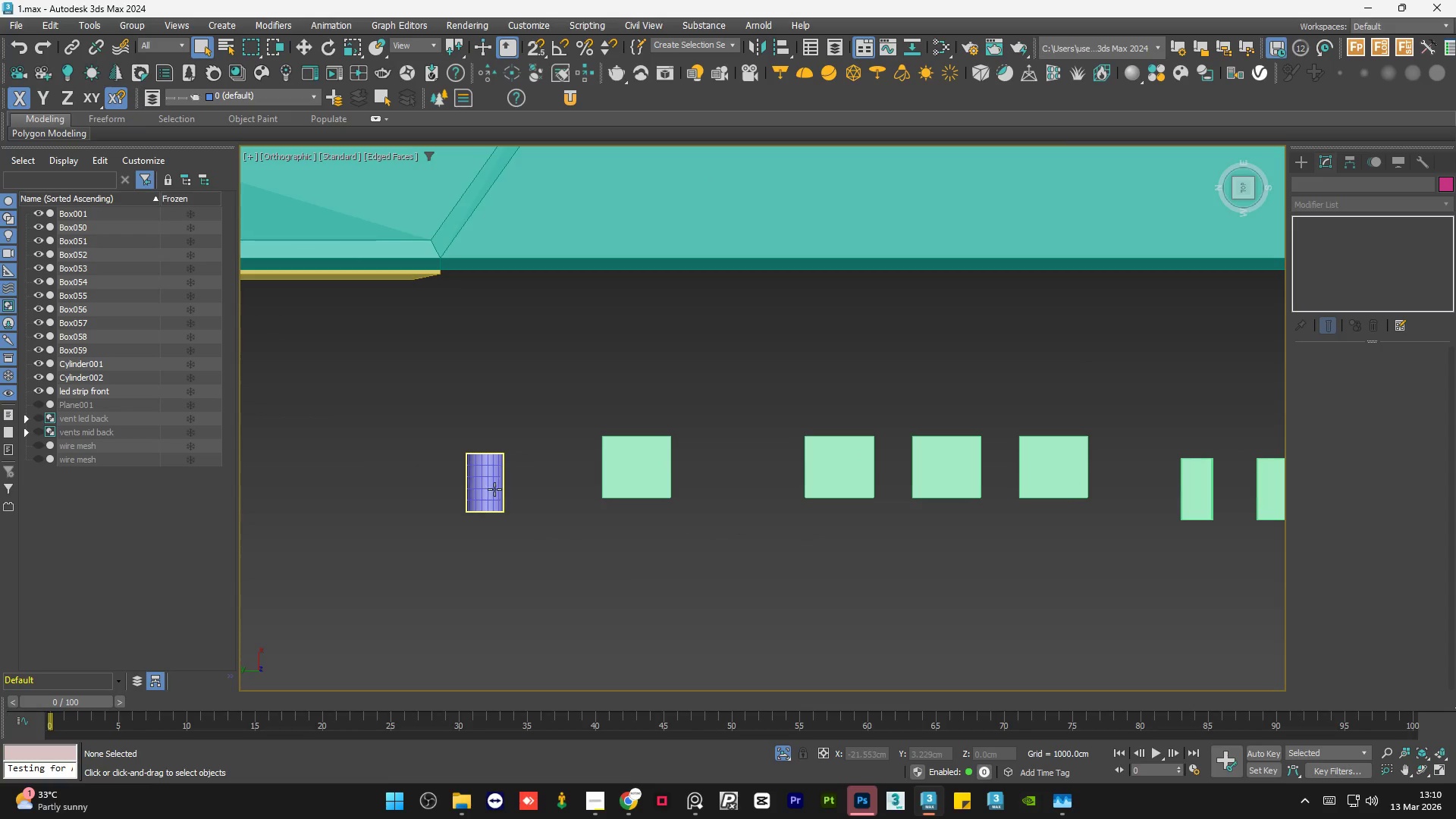 
left_click([494, 489])
 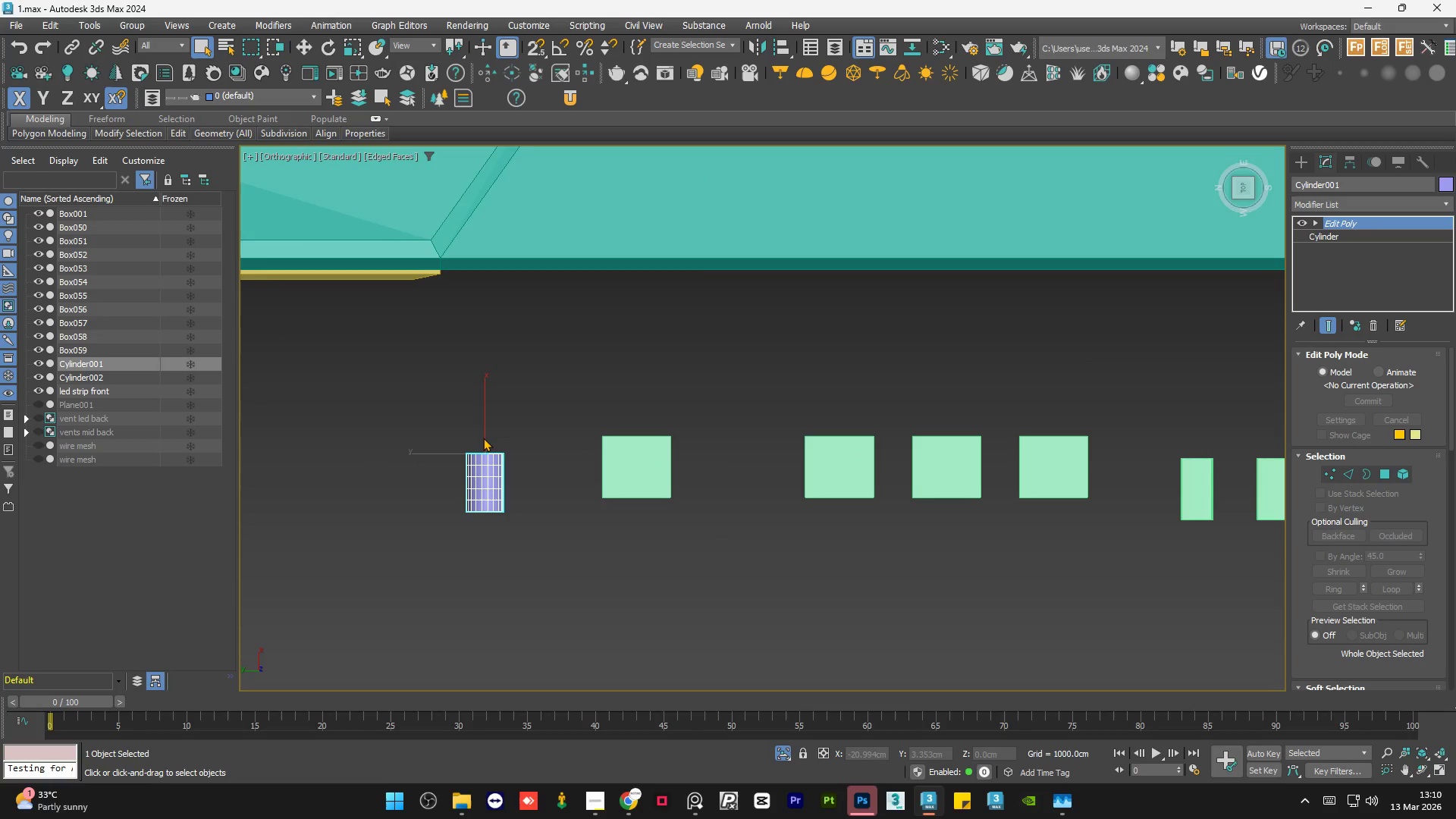 
key(W)
 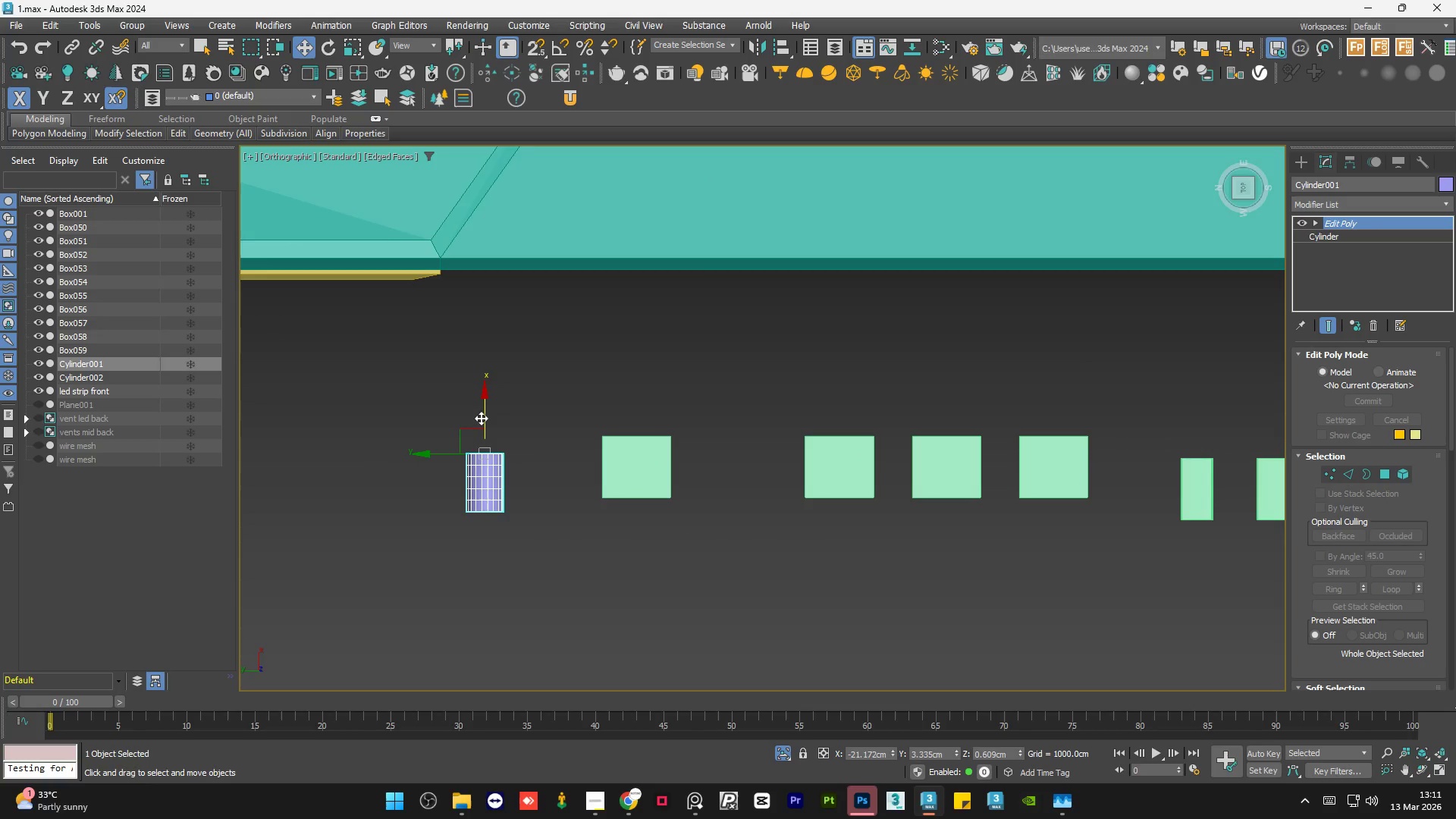 
left_click_drag(start_coordinate=[482, 417], to_coordinate=[498, 399])
 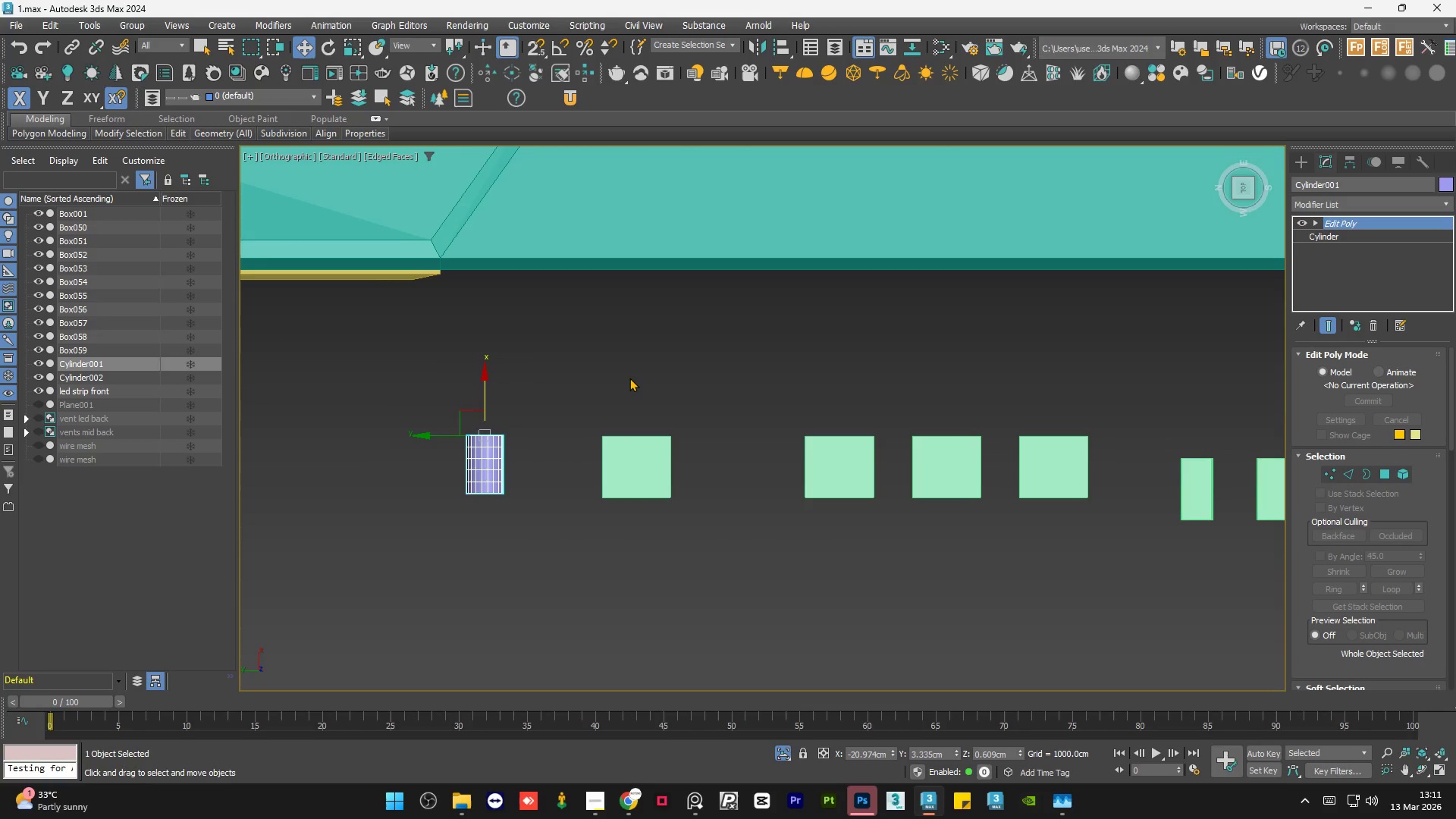 
left_click([629, 378])
 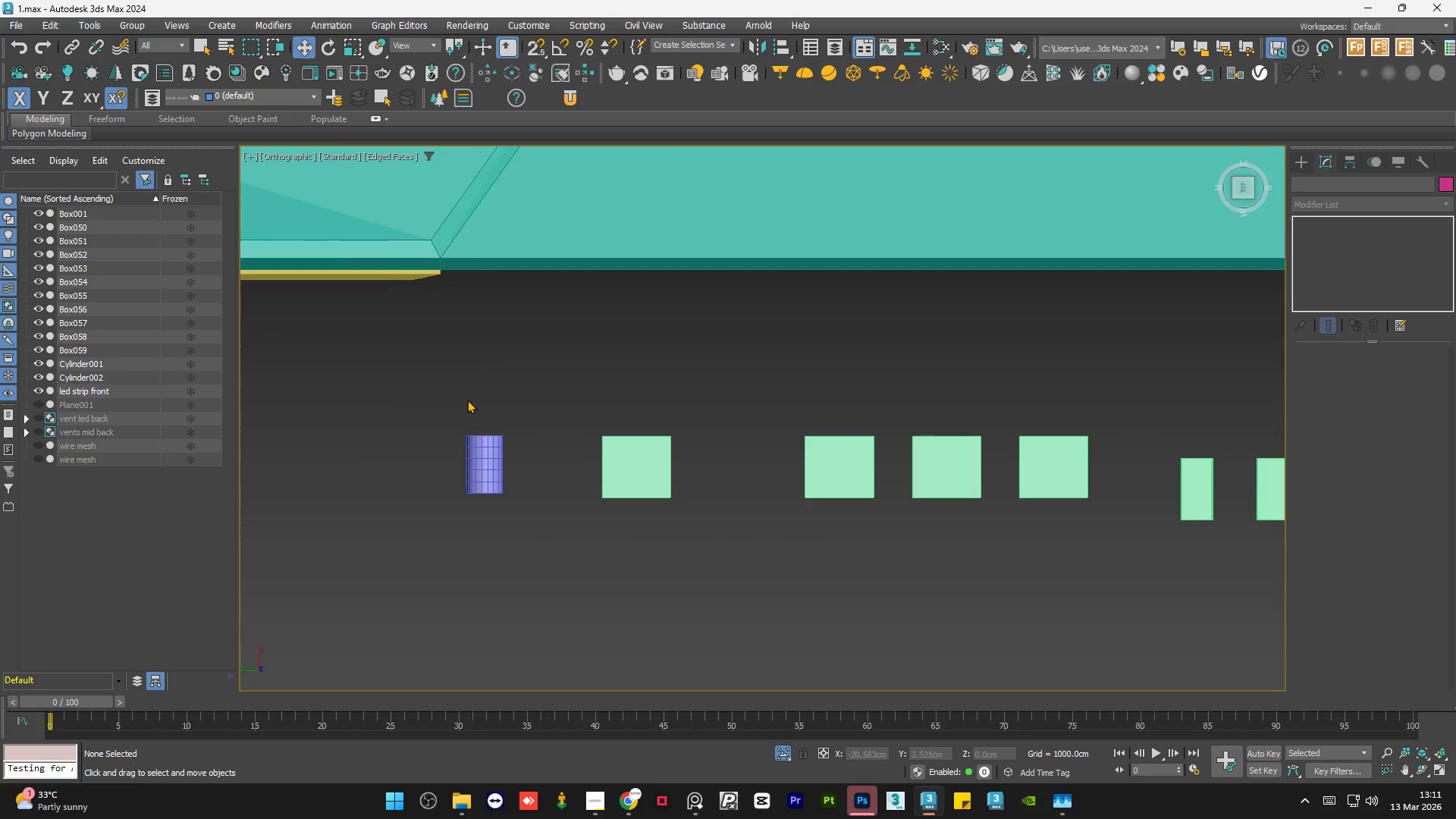 
scroll: coordinate [463, 403], scroll_direction: down, amount: 1.0
 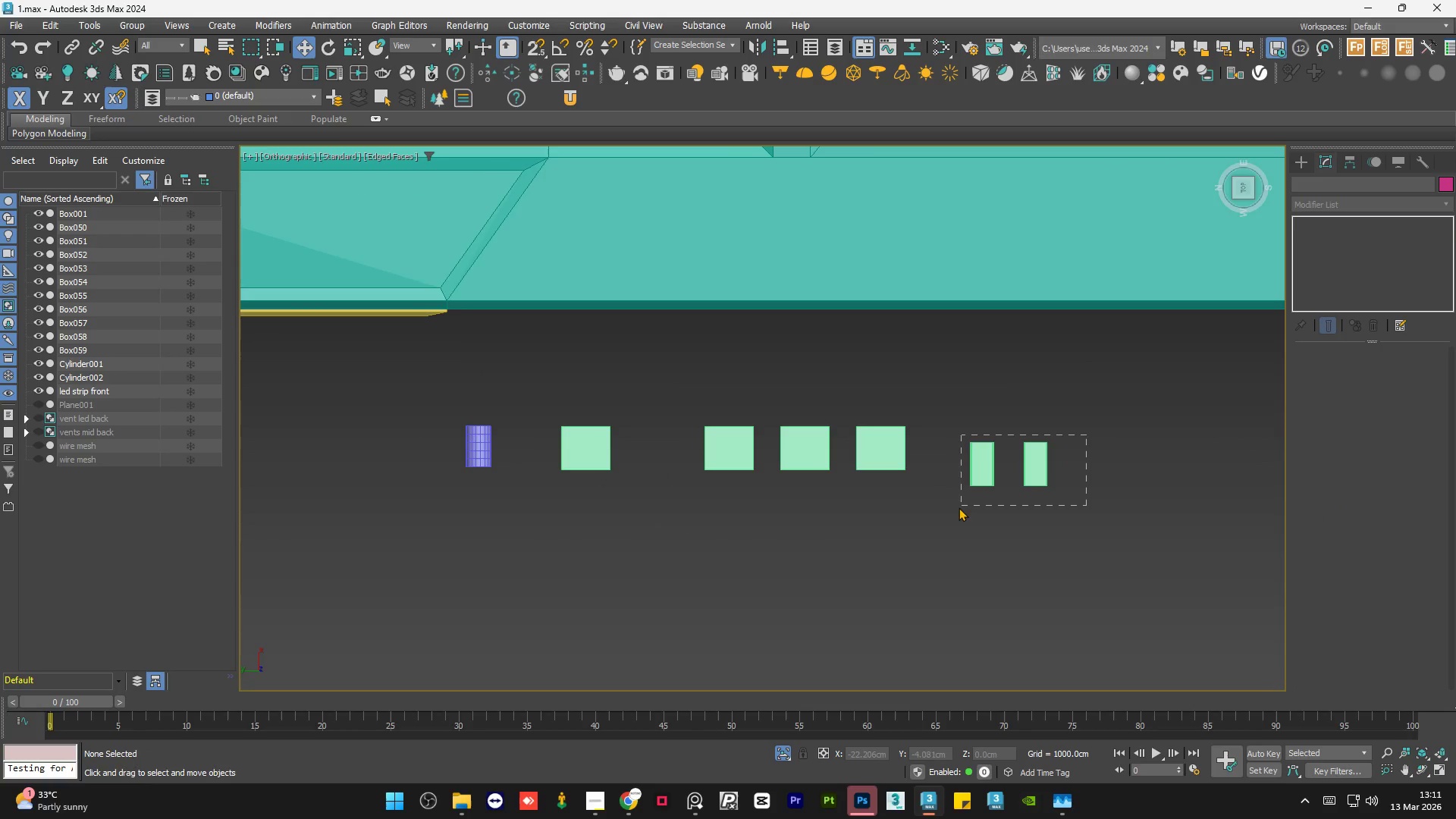 
scroll: coordinate [1017, 458], scroll_direction: up, amount: 2.0
 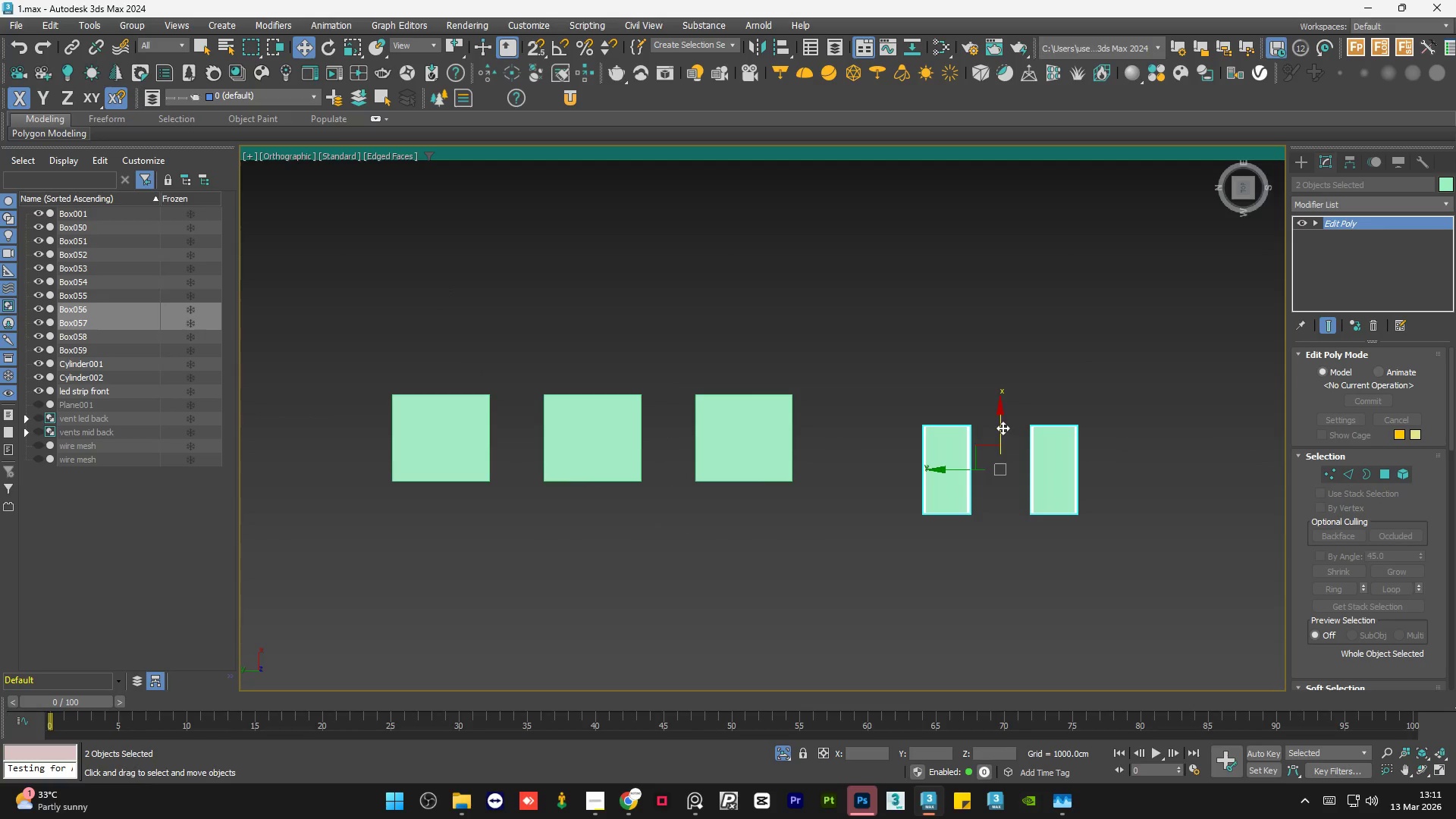 
left_click_drag(start_coordinate=[1003, 427], to_coordinate=[1000, 395])
 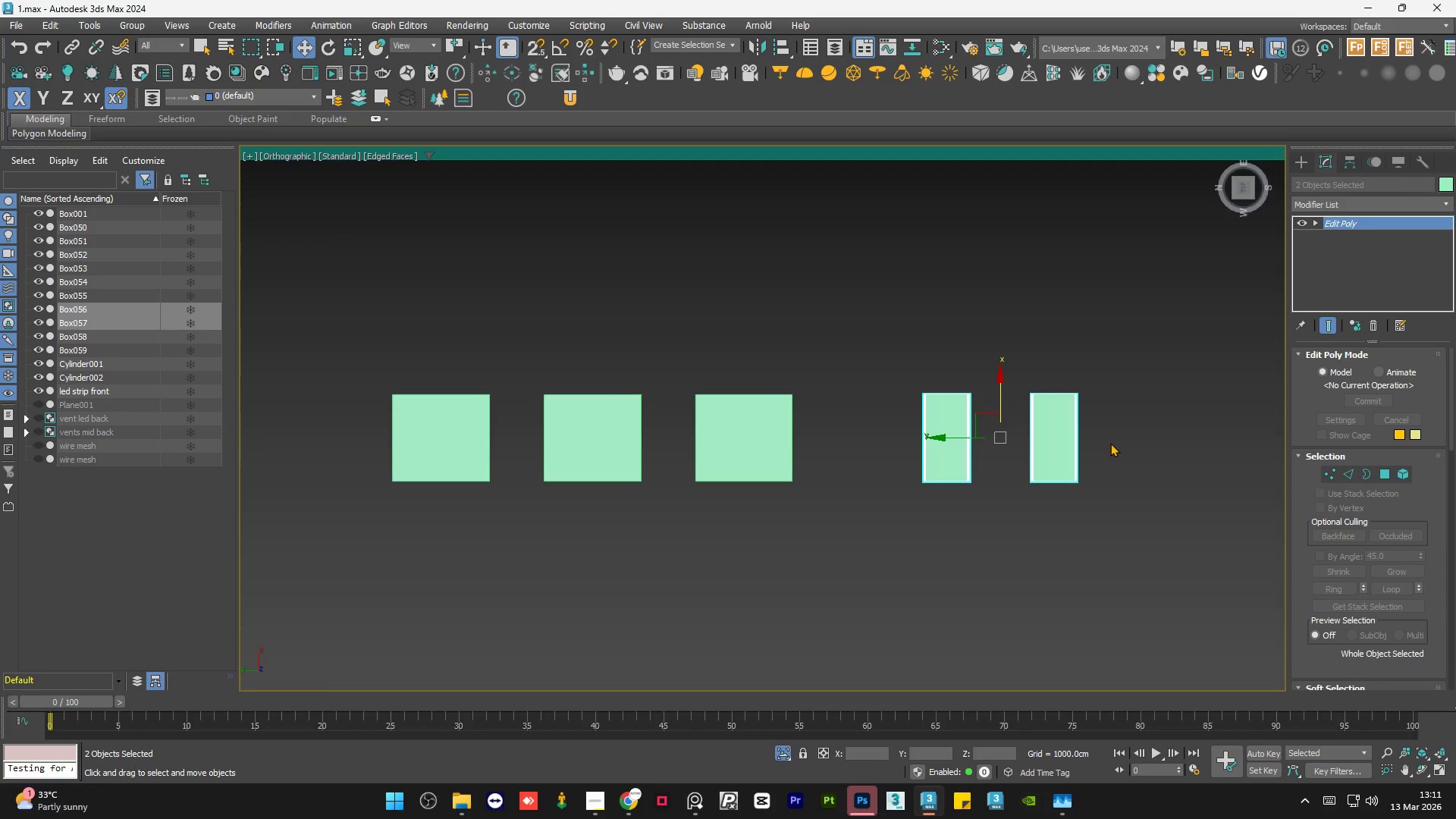 
left_click([1134, 460])
 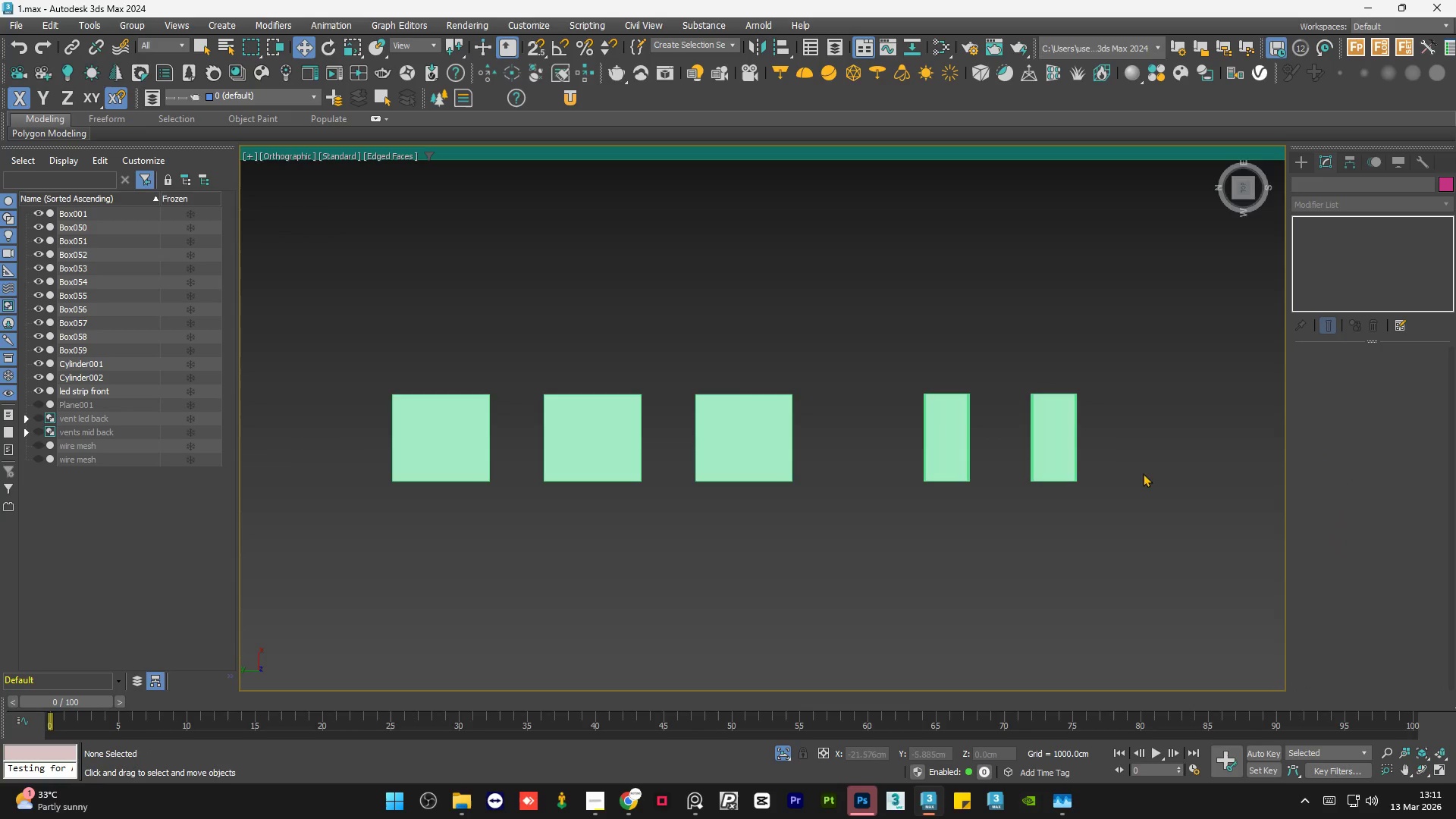 
left_click_drag(start_coordinate=[1188, 571], to_coordinate=[519, 404])
 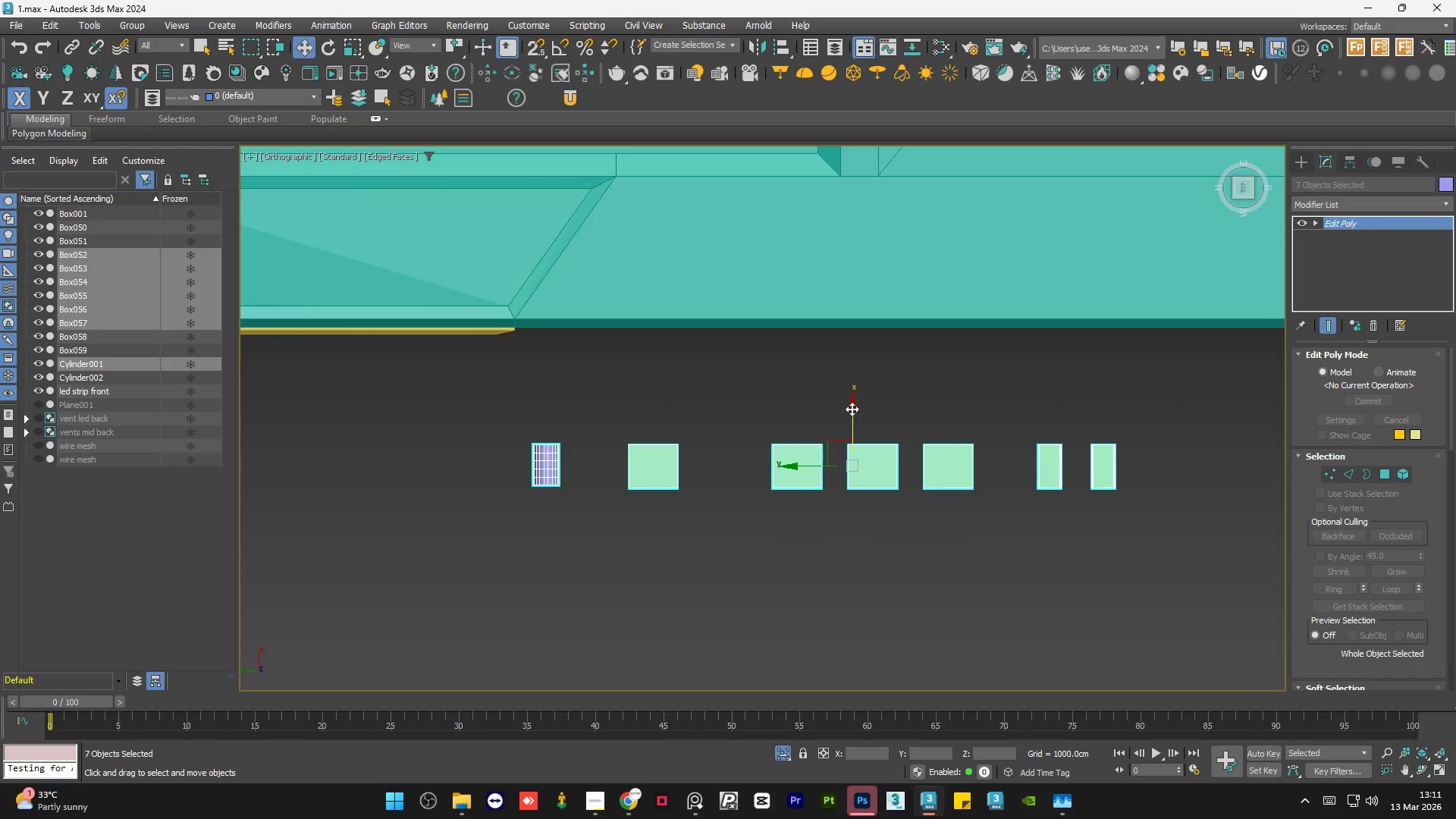 
scroll: coordinate [1153, 496], scroll_direction: down, amount: 2.0
 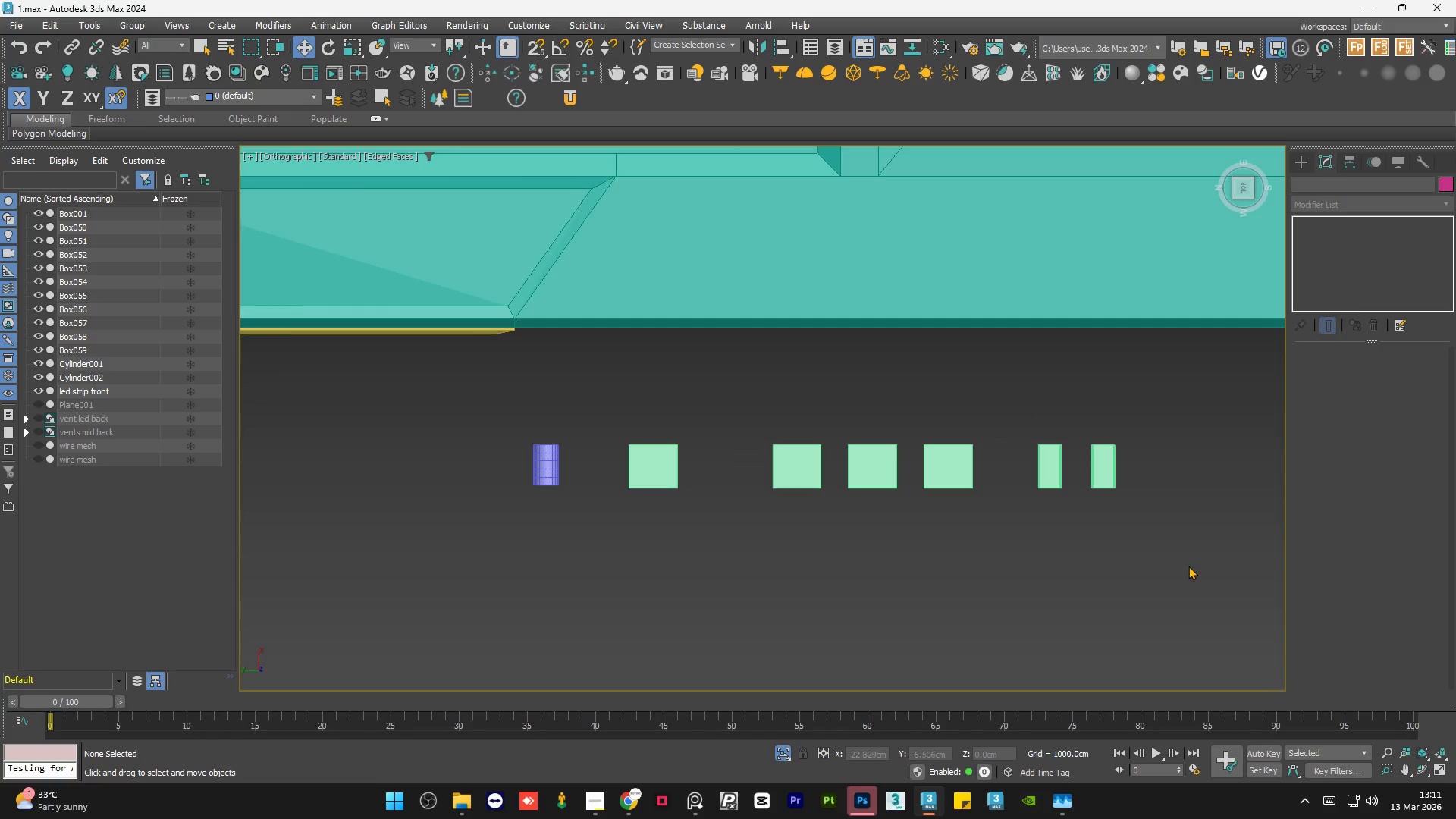 
left_click_drag(start_coordinate=[854, 410], to_coordinate=[865, 255])
 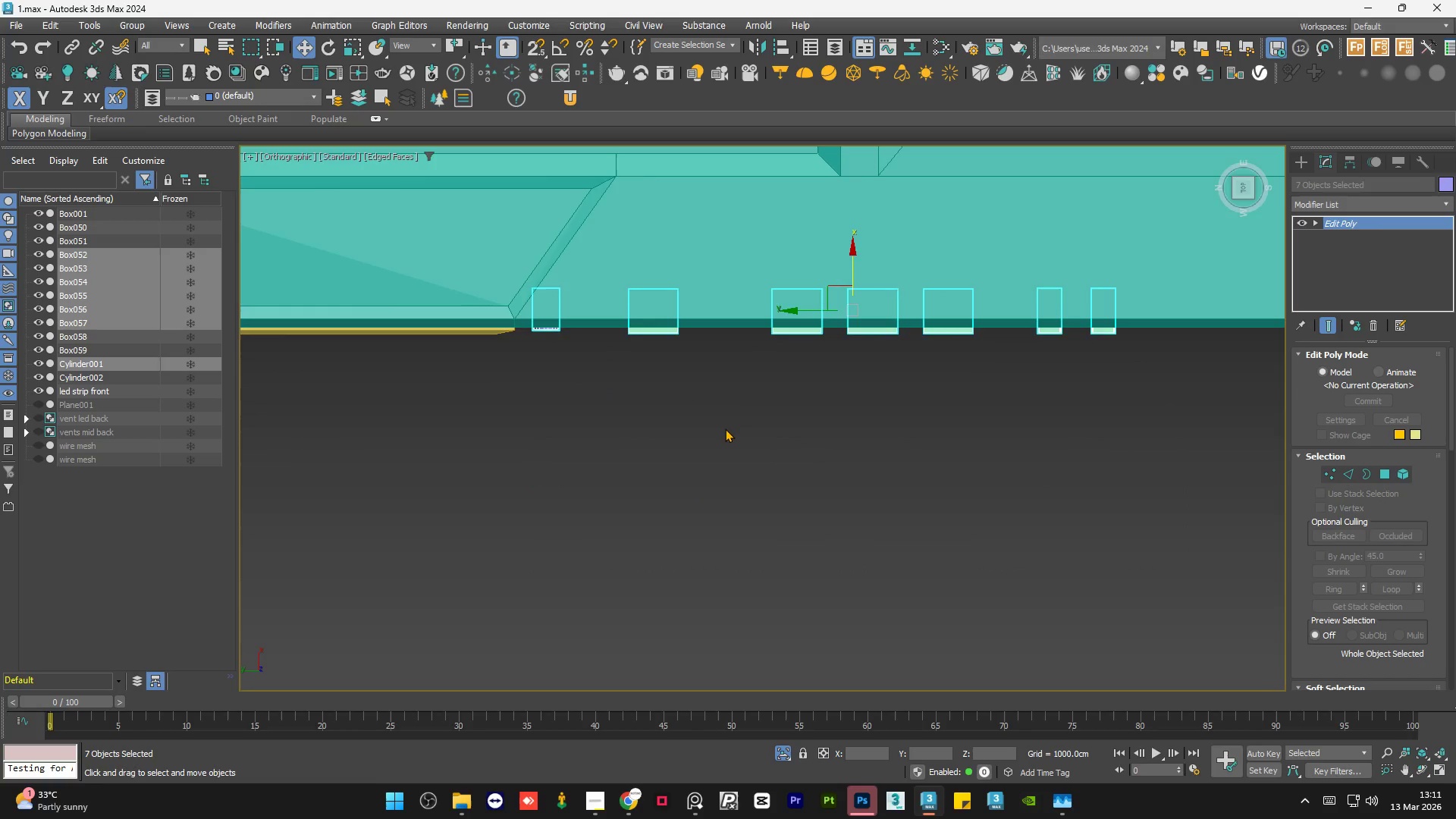 
scroll: coordinate [757, 491], scroll_direction: down, amount: 7.0
 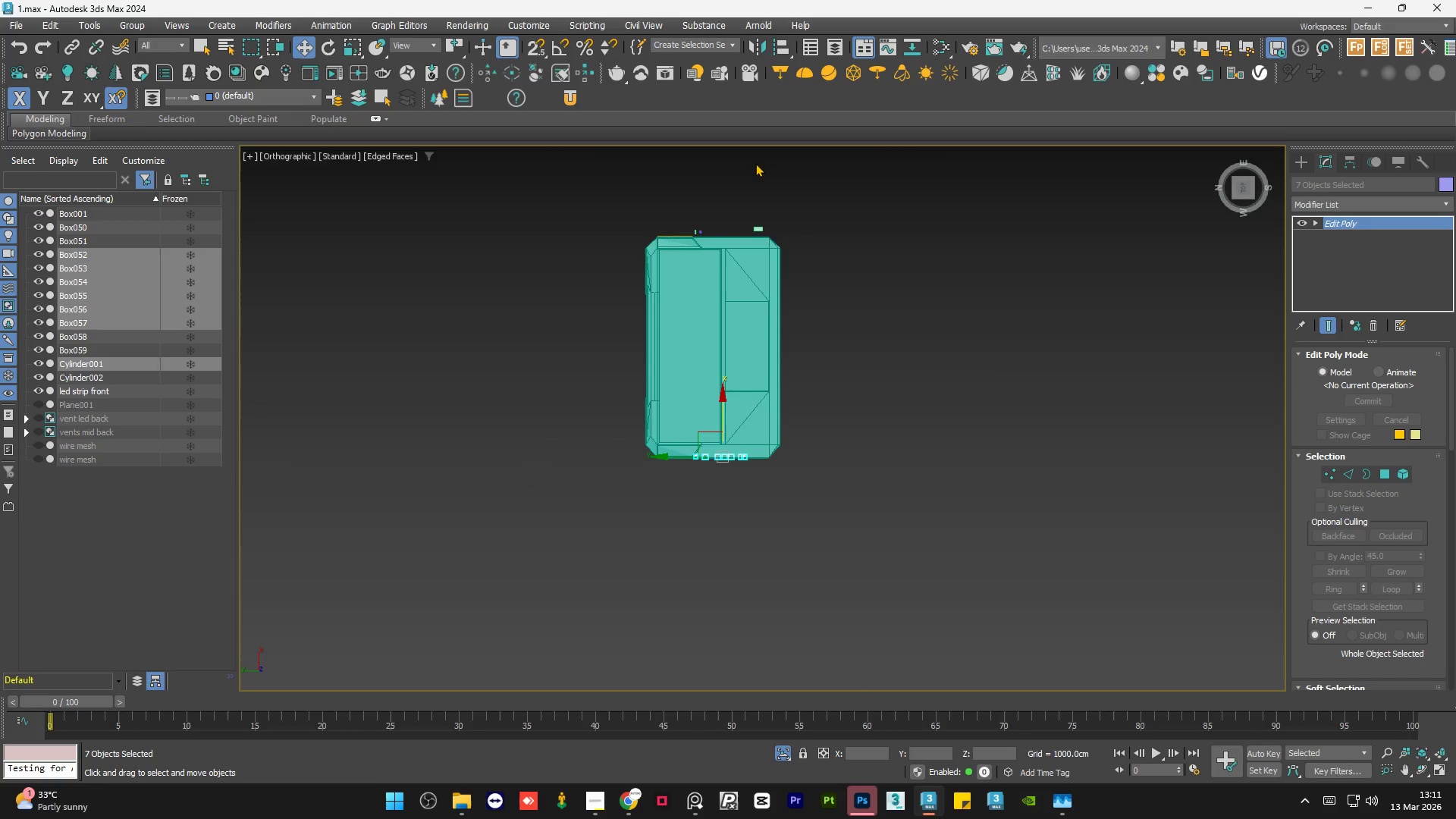 
scroll: coordinate [689, 216], scroll_direction: up, amount: 5.0
 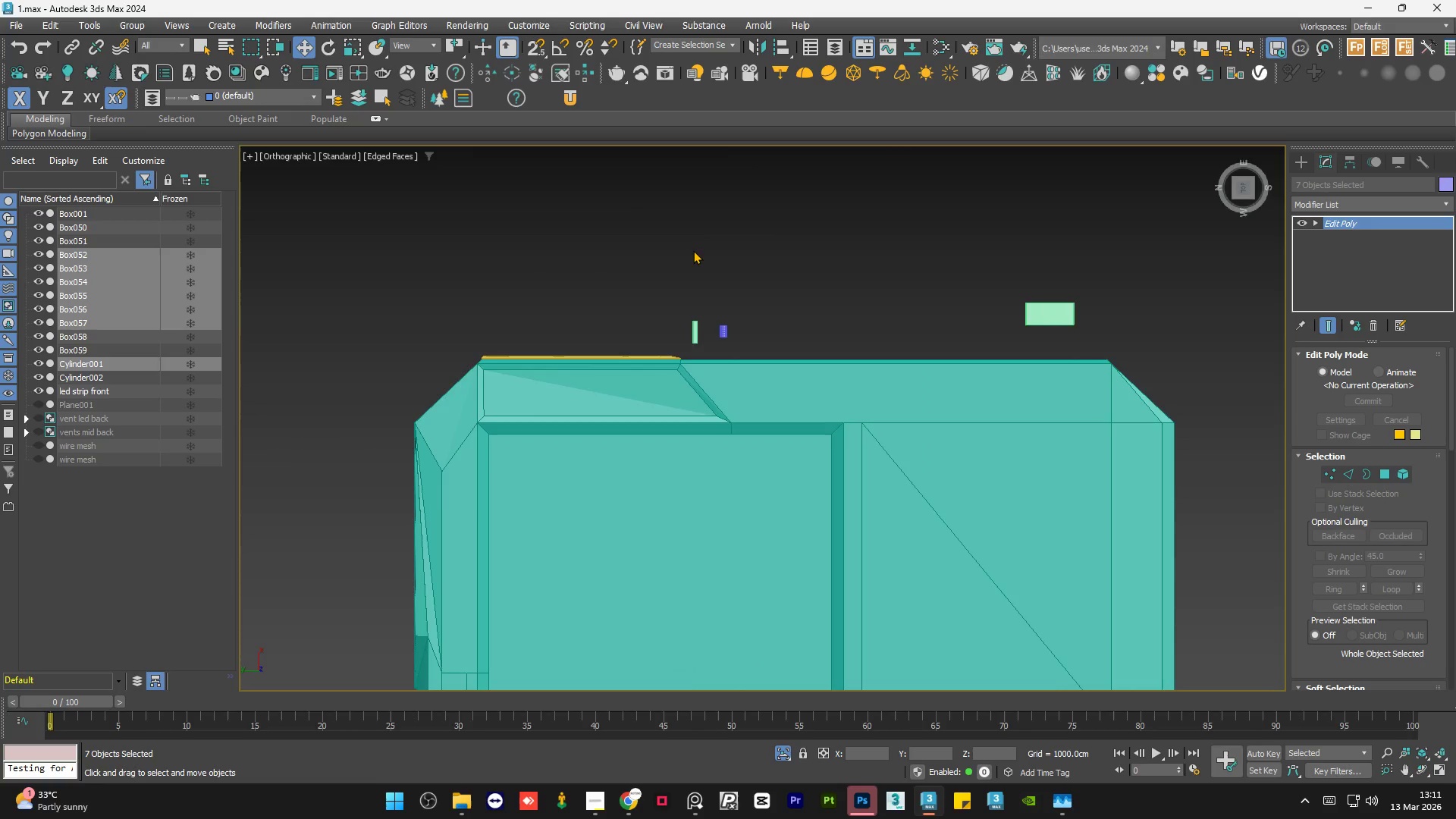 
hold_key(key=AltLeft, duration=0.81)
 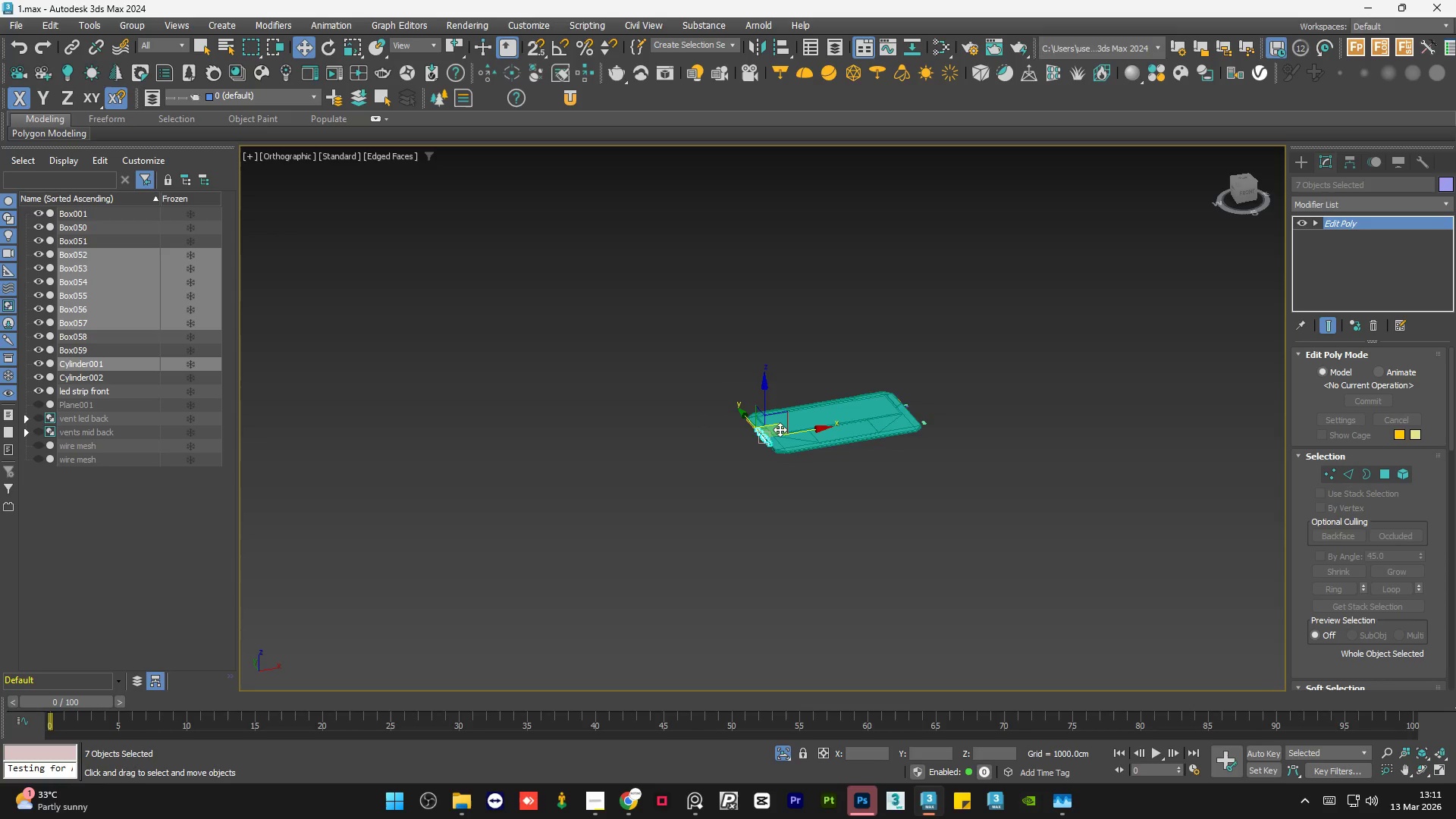 
scroll: coordinate [753, 279], scroll_direction: down, amount: 6.0
 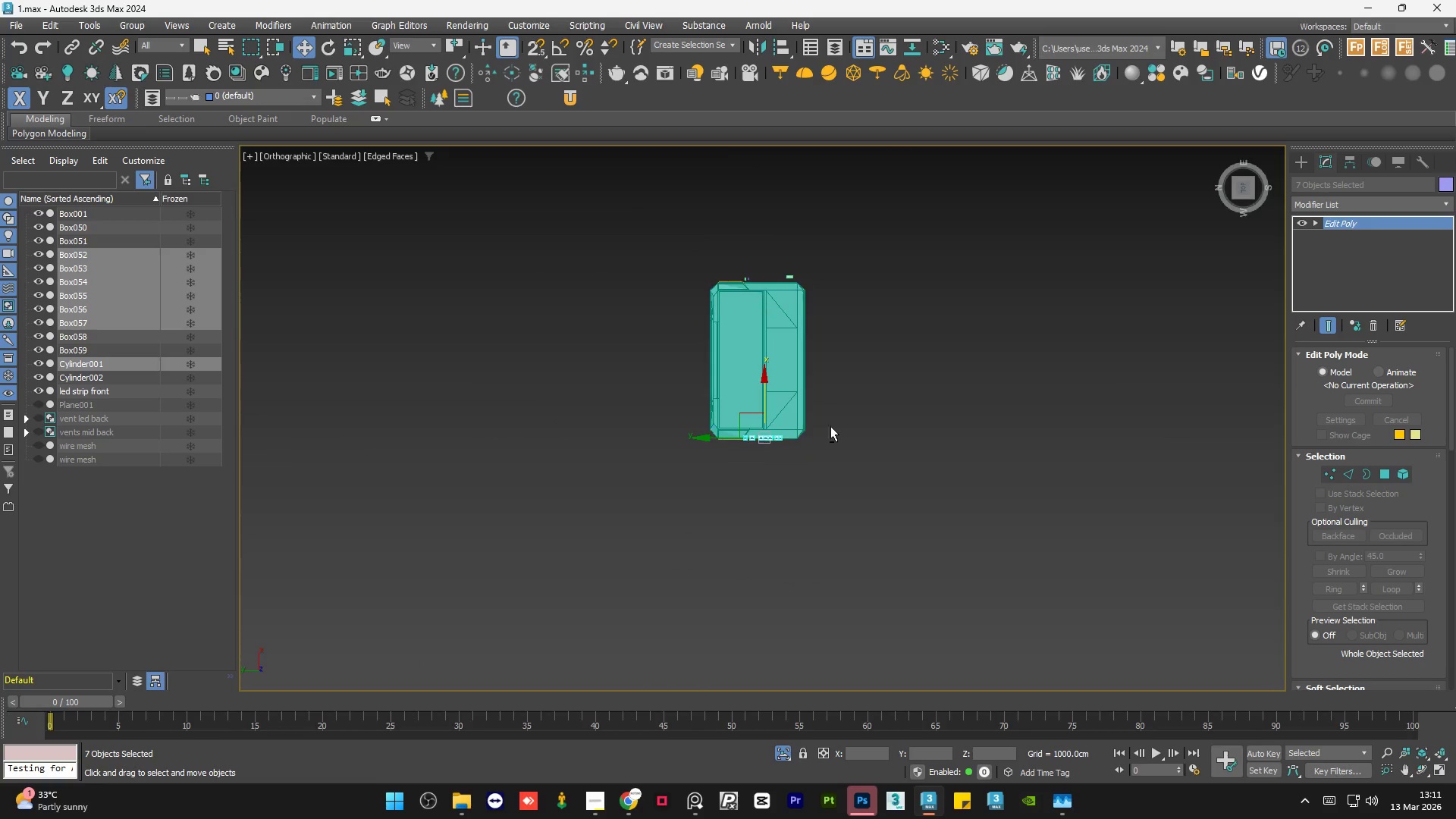 
left_click([725, 497])
 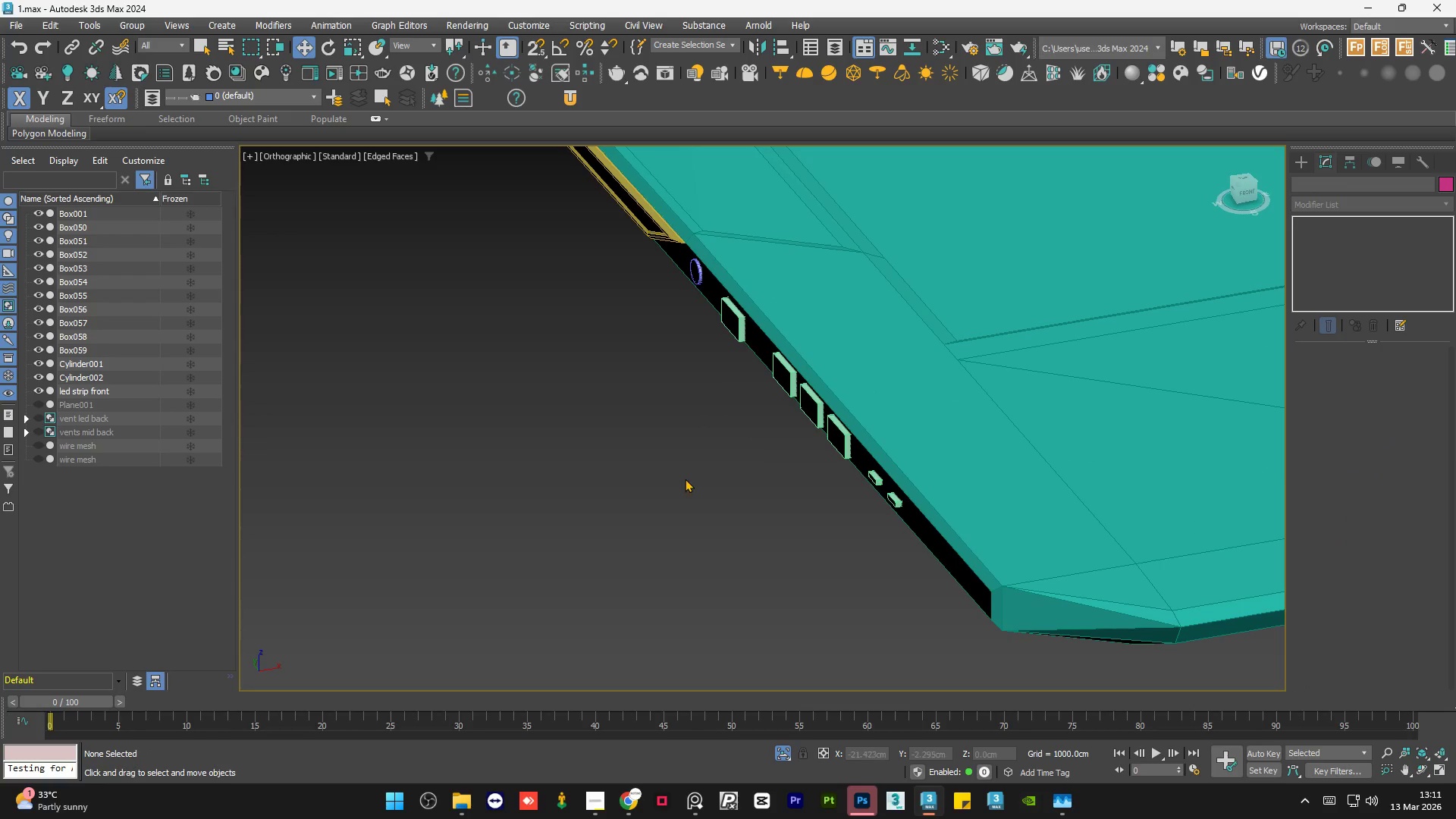 
scroll: coordinate [725, 497], scroll_direction: up, amount: 8.0
 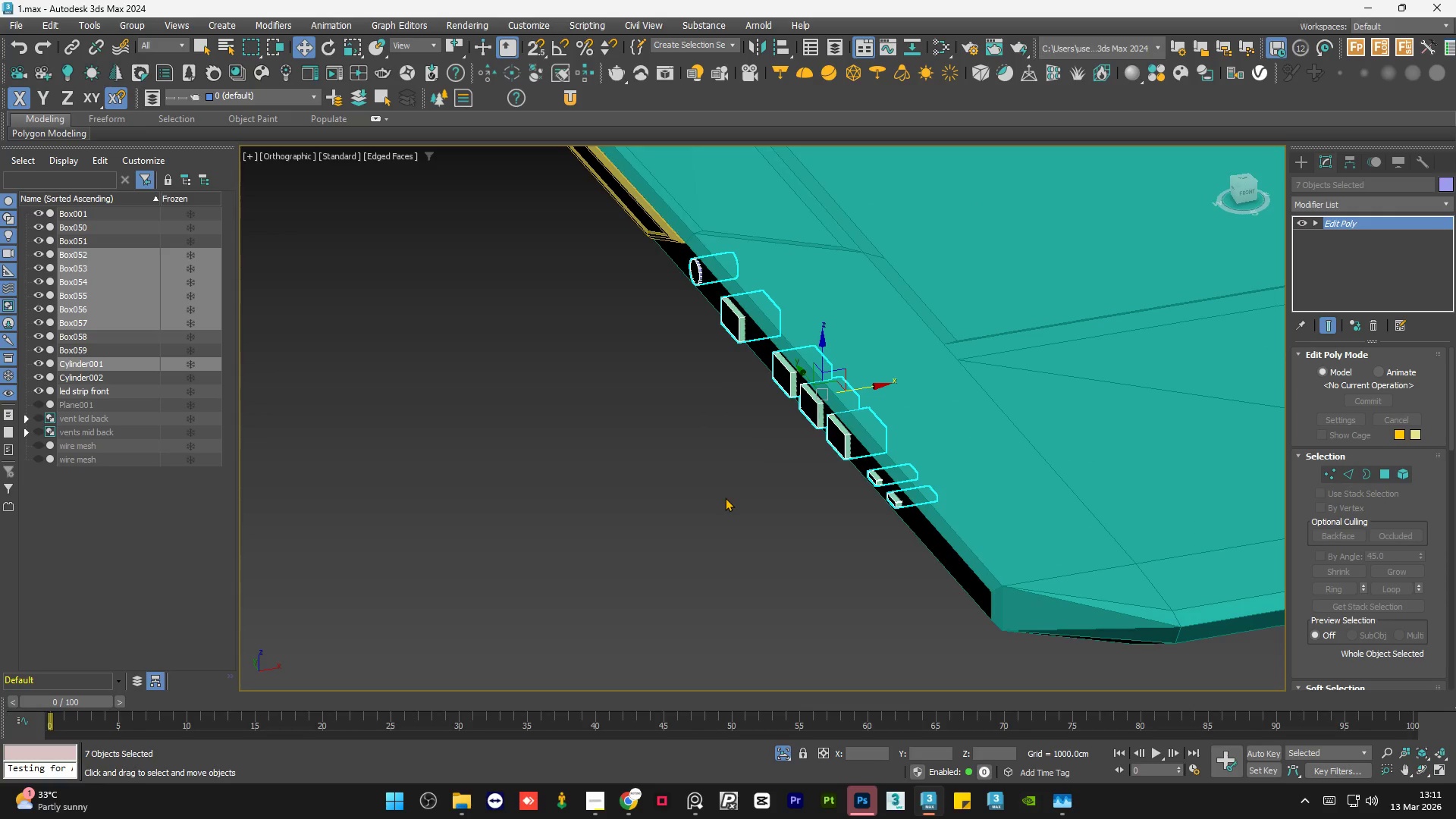 
key(Alt+AltLeft)
 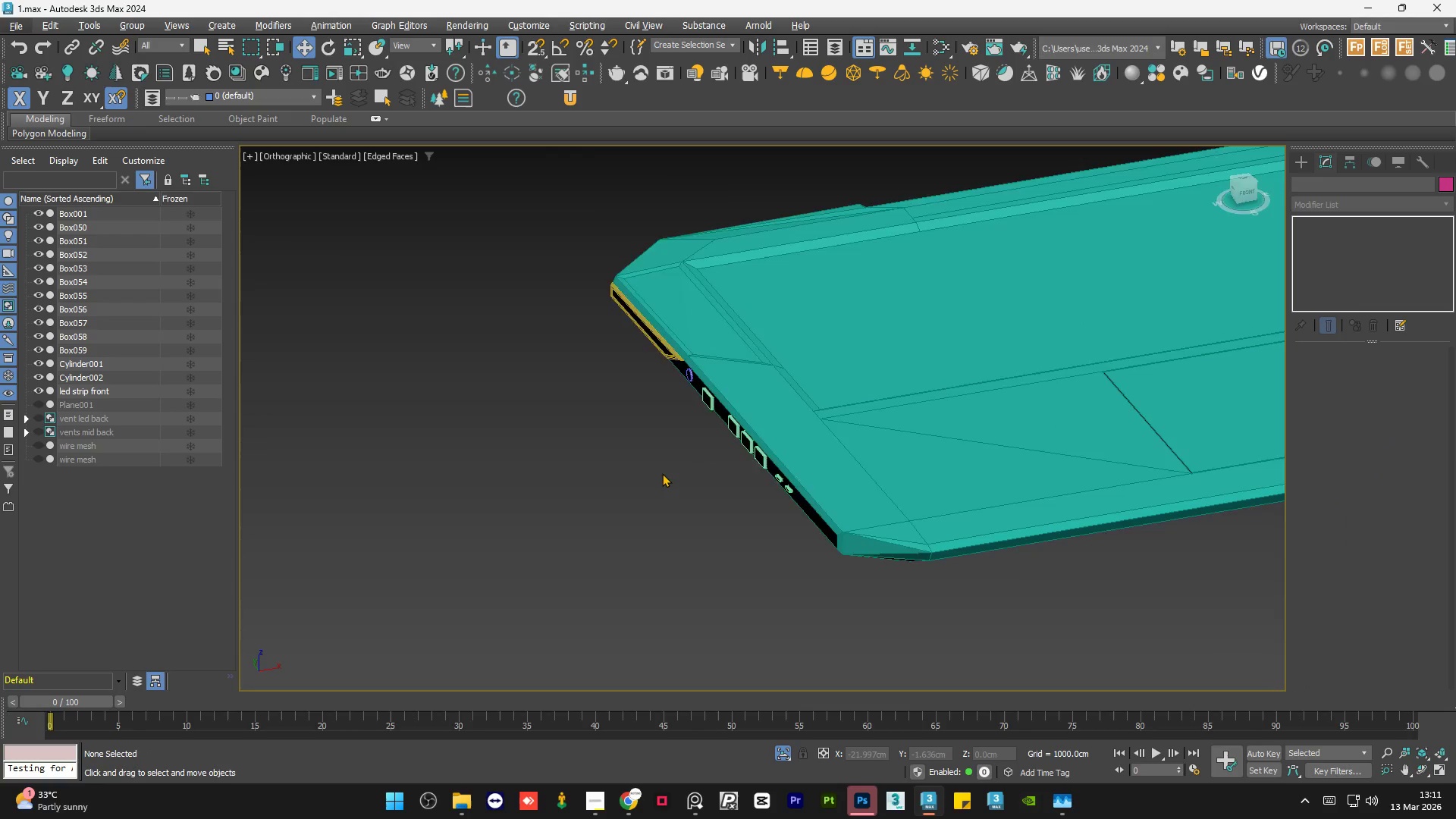 
scroll: coordinate [682, 478], scroll_direction: down, amount: 2.0
 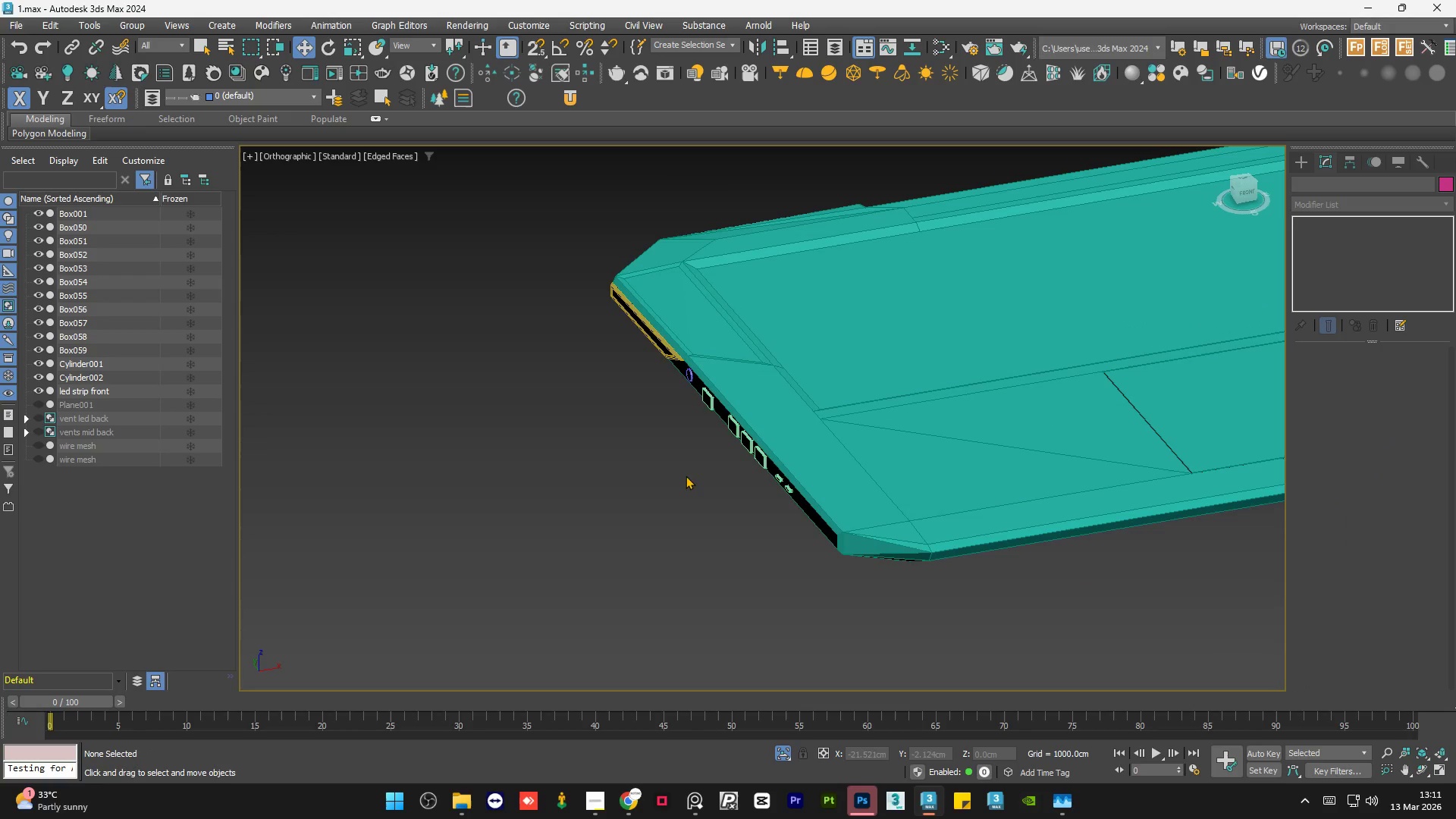 
hold_key(key=AltLeft, duration=1.31)
 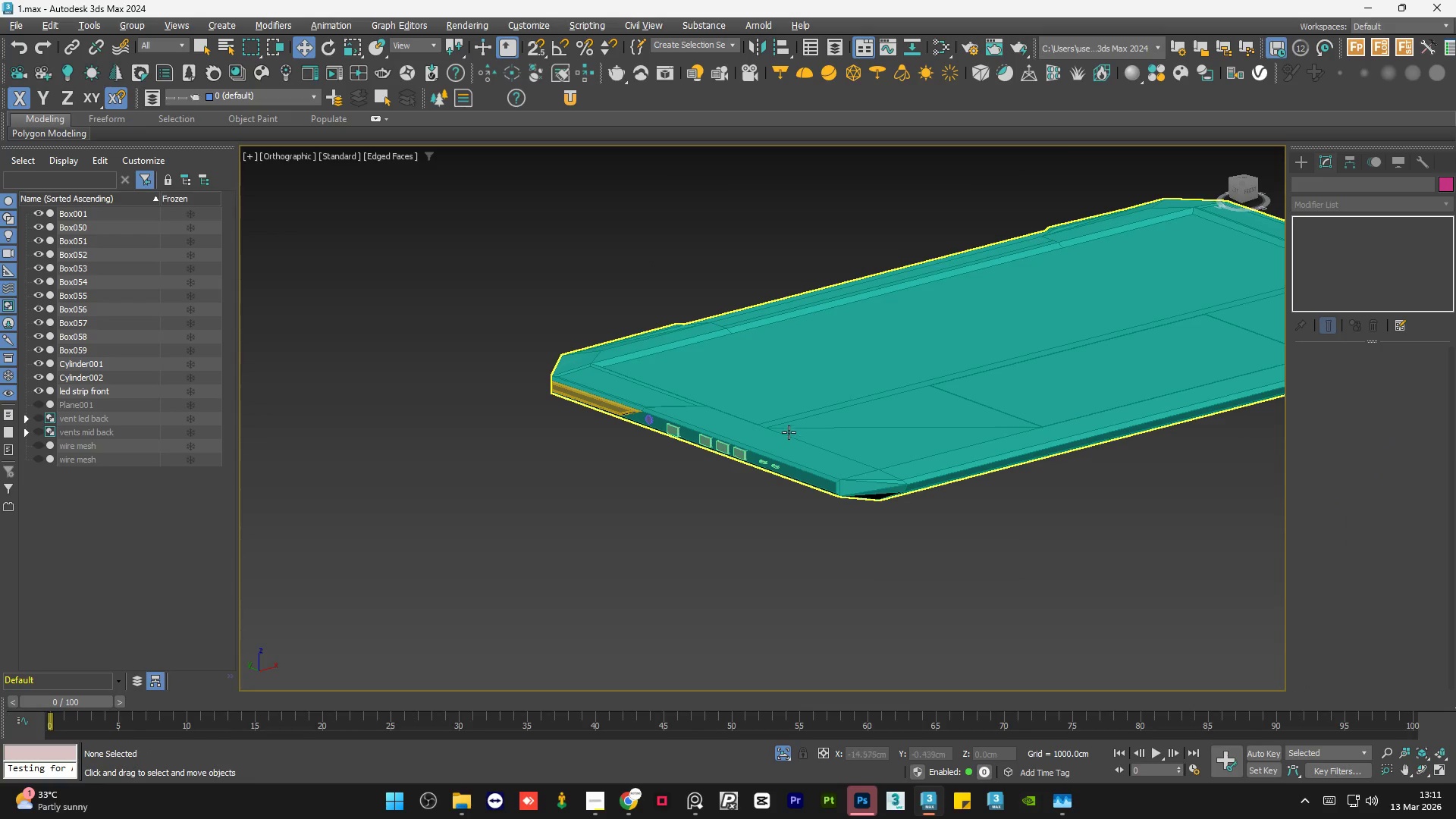 
scroll: coordinate [662, 473], scroll_direction: down, amount: 1.0
 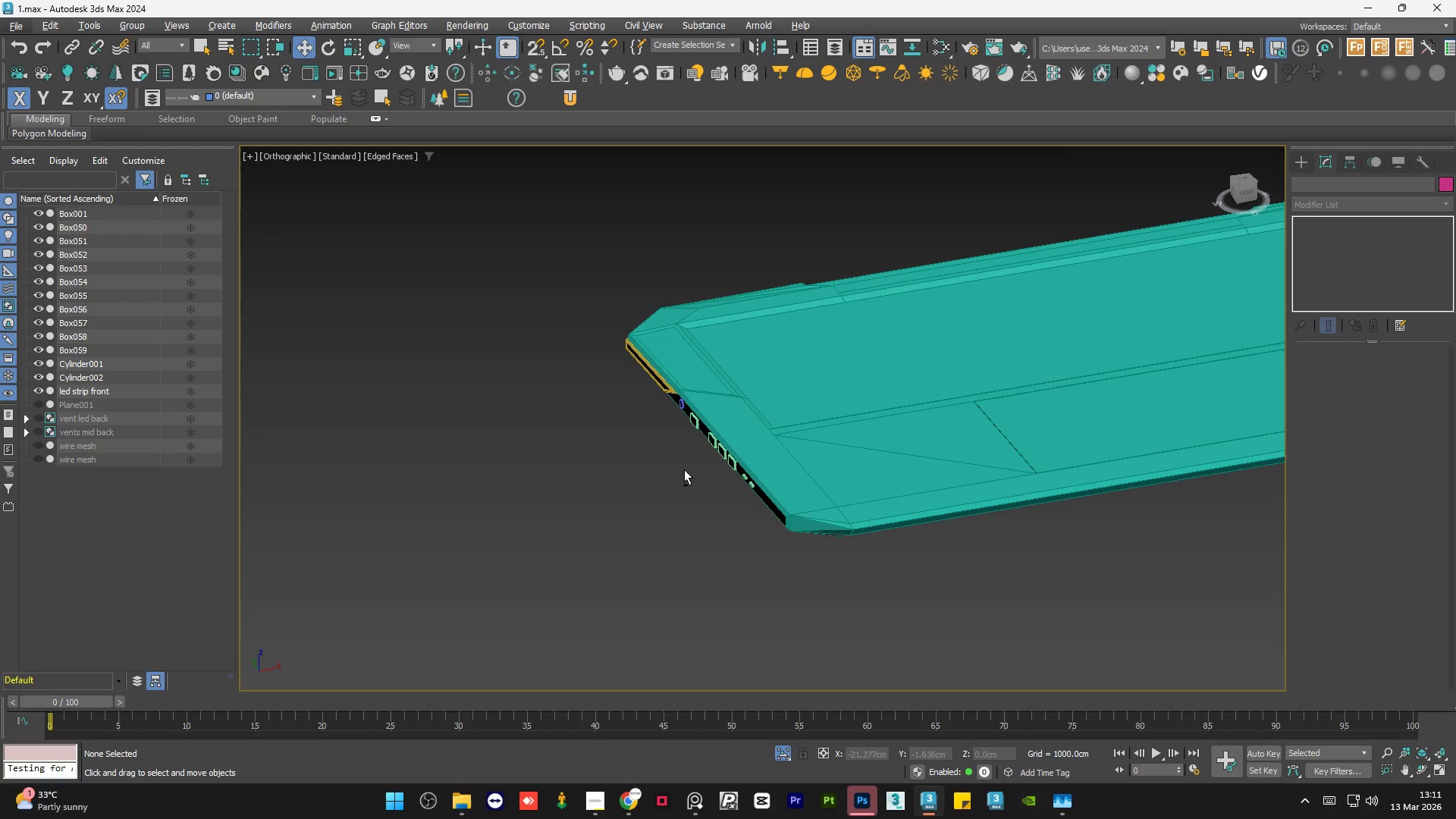 
left_click([789, 430])
 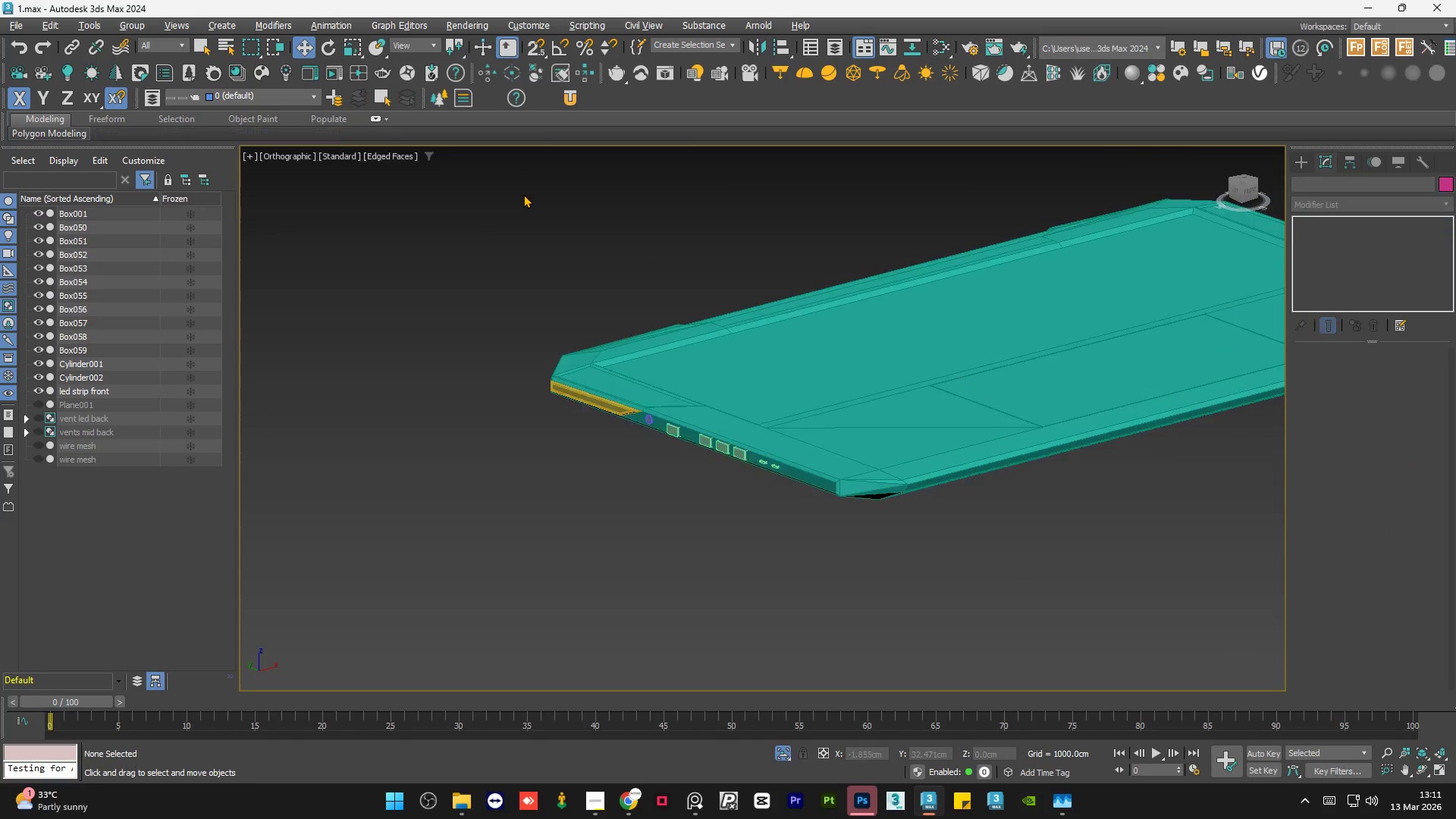 
left_click([784, 413])
 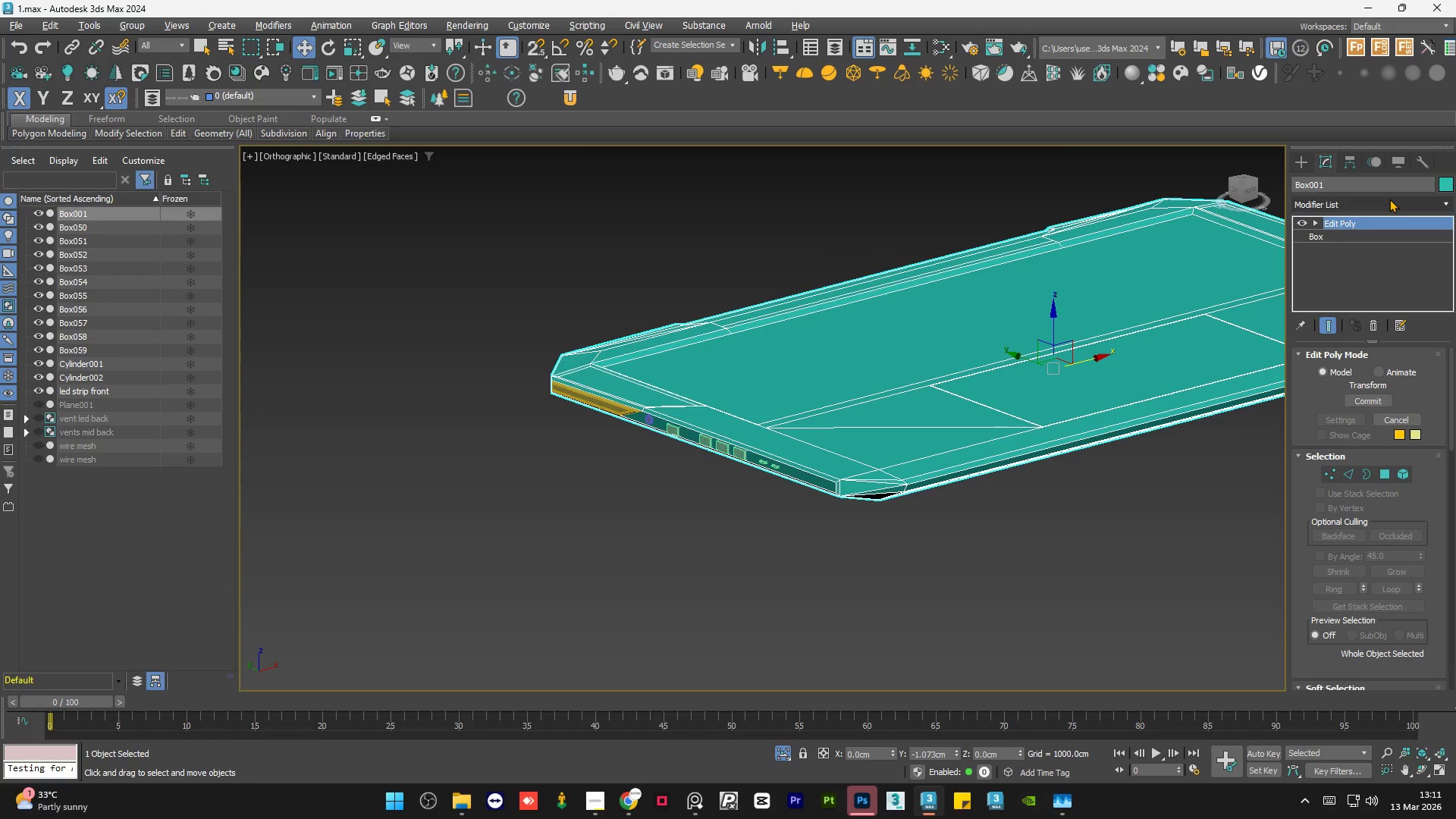 
left_click([1381, 199])
 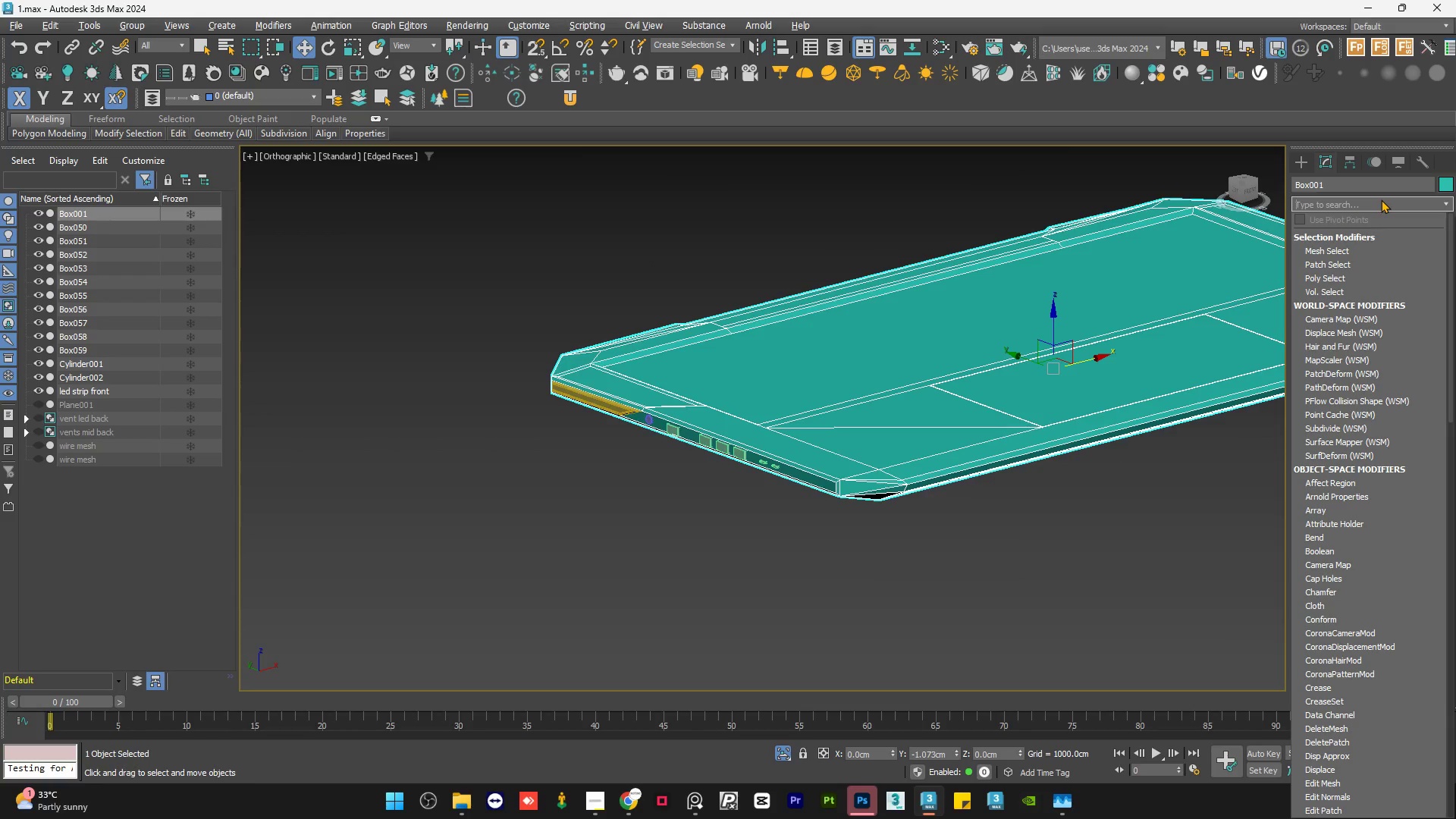 
type(boo)
 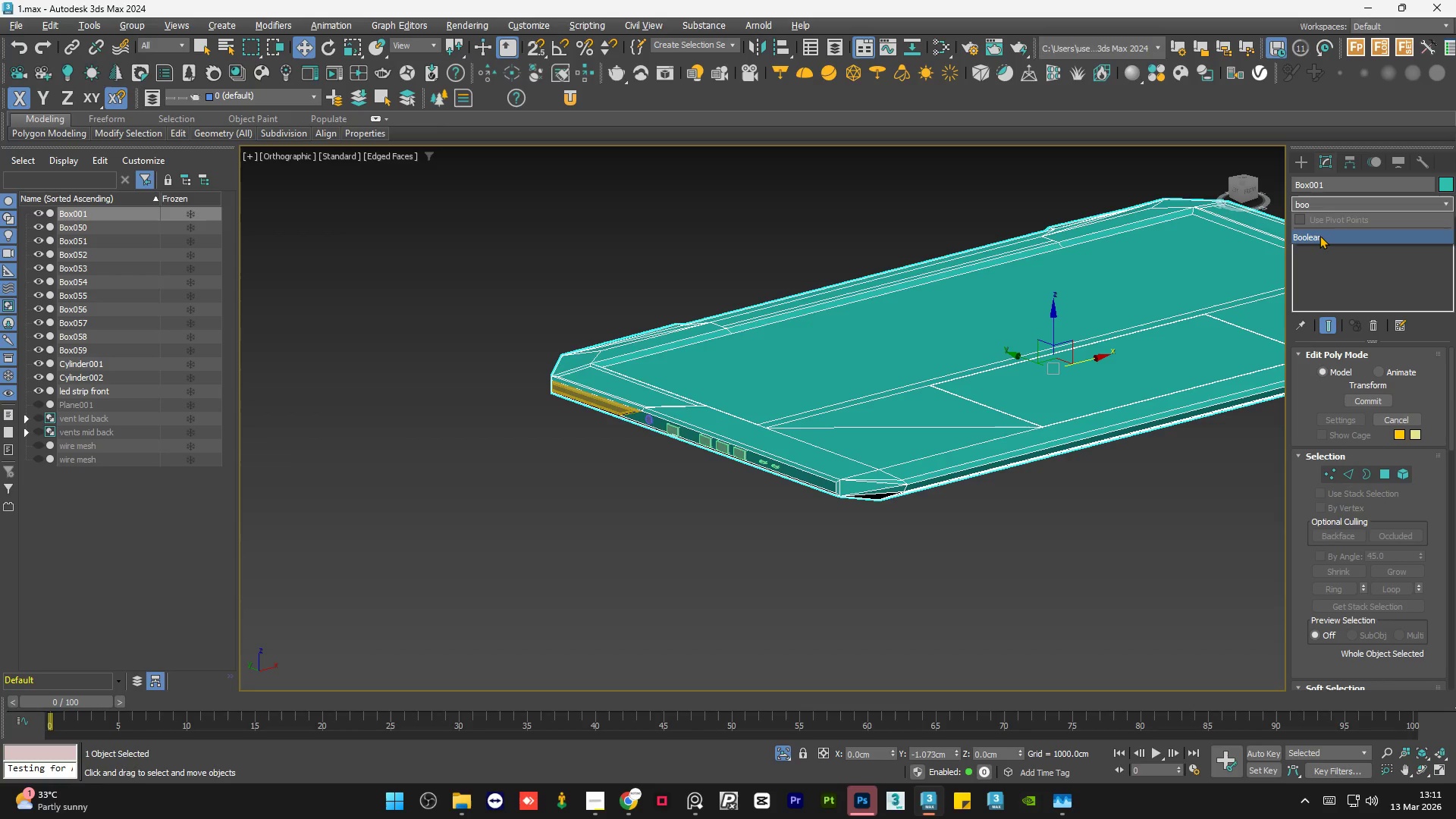 
left_click([1320, 235])
 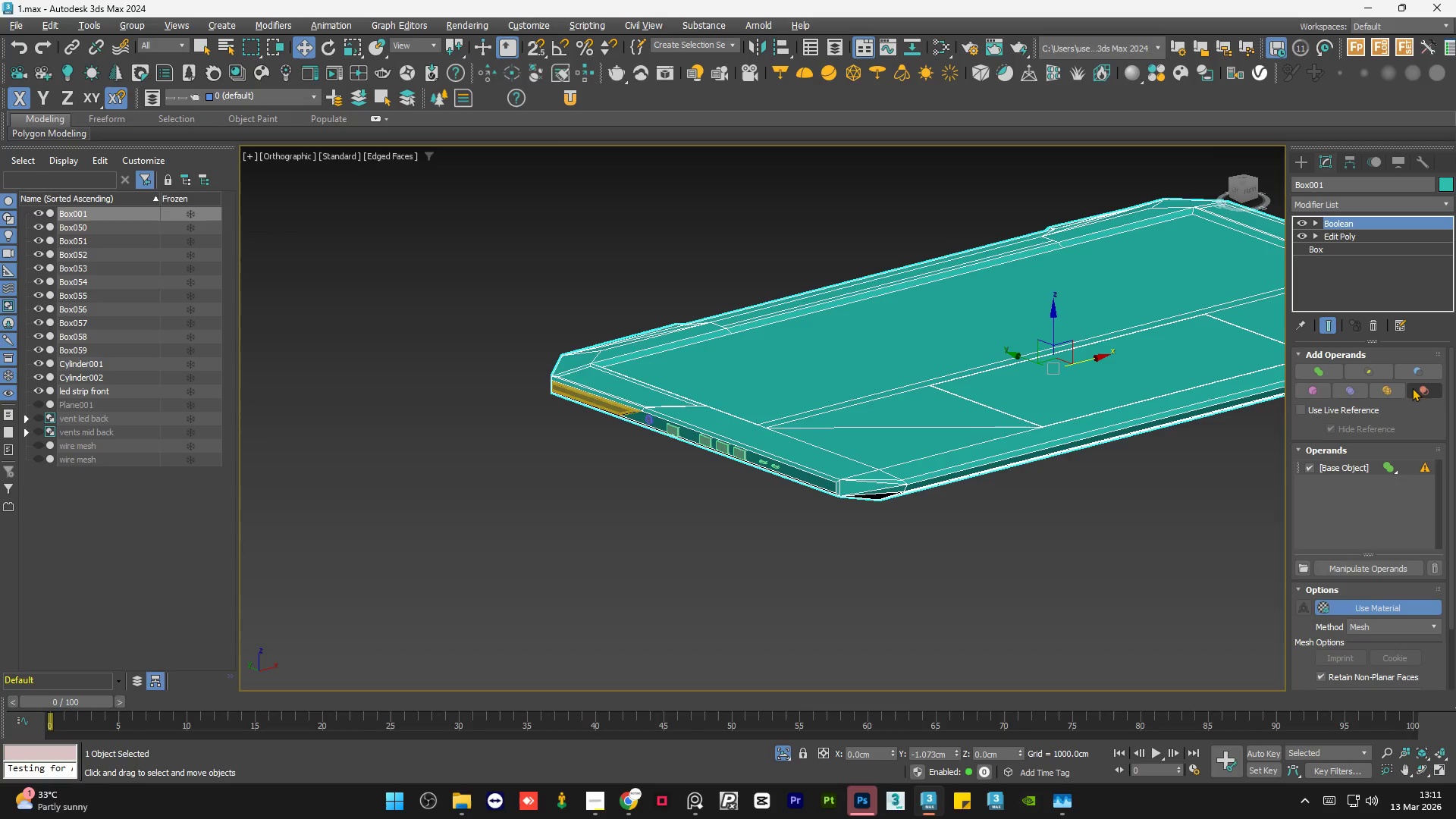 
left_click([1412, 377])
 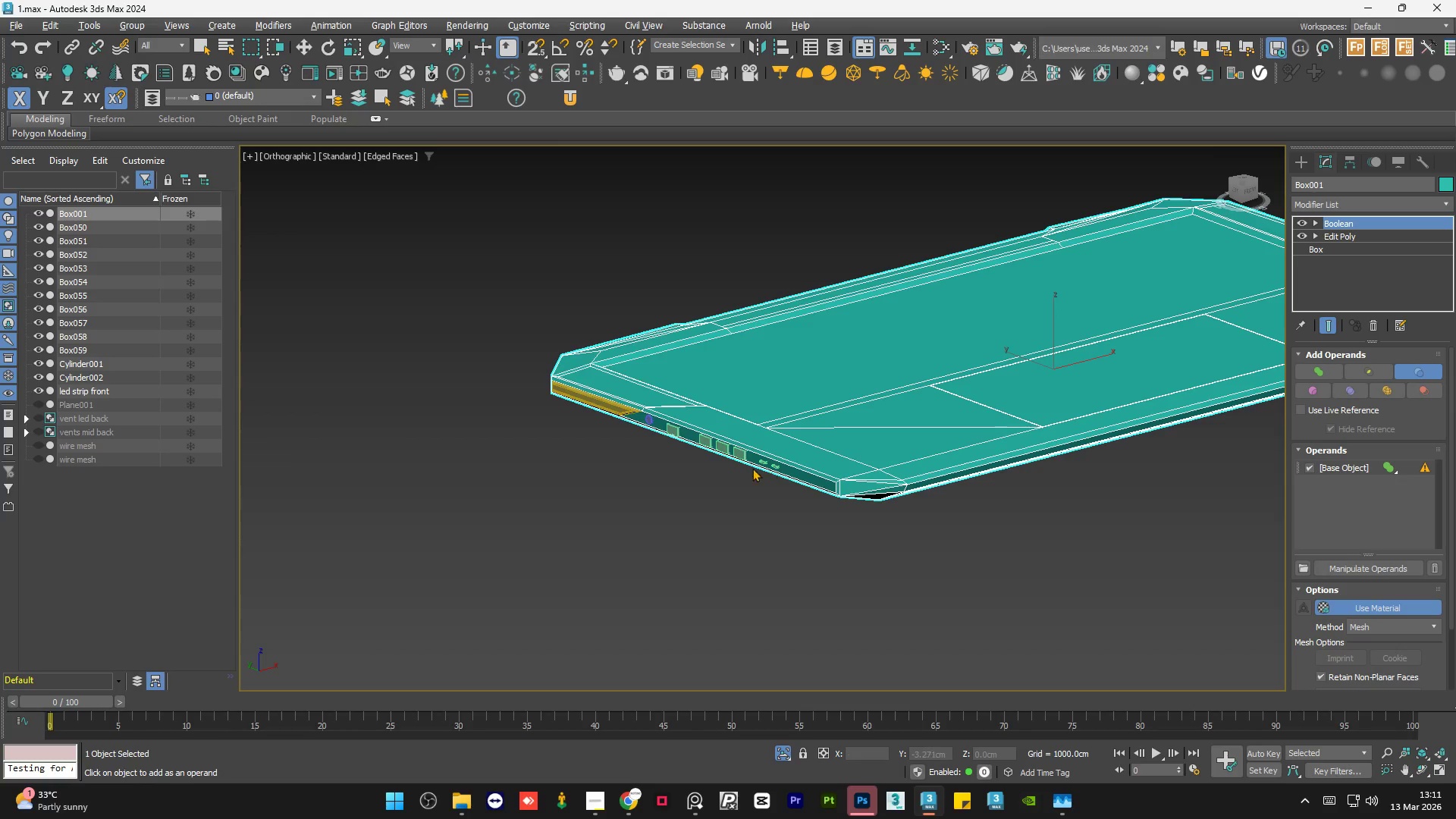 
scroll: coordinate [776, 457], scroll_direction: up, amount: 5.0
 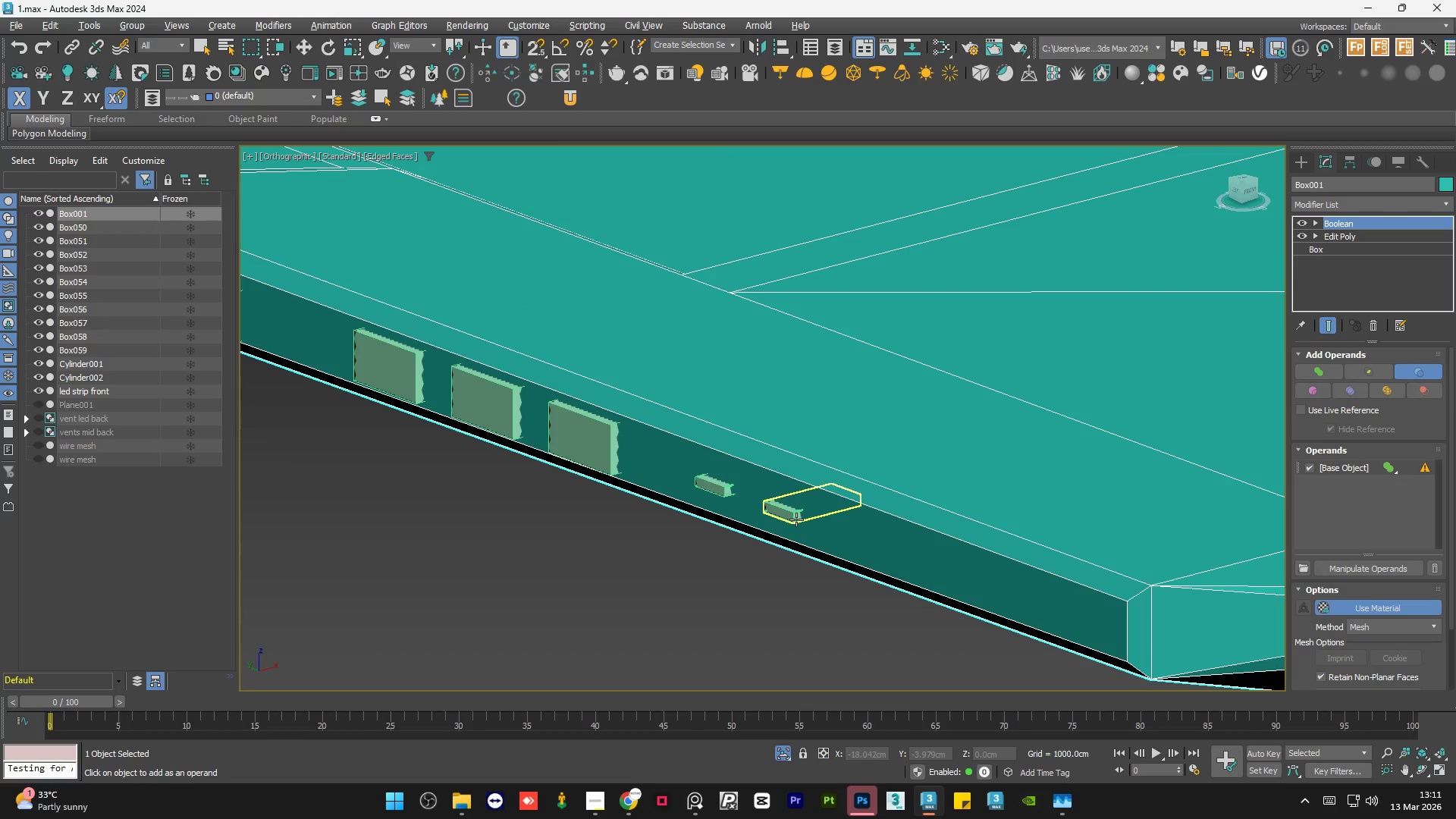 
left_click([796, 519])
 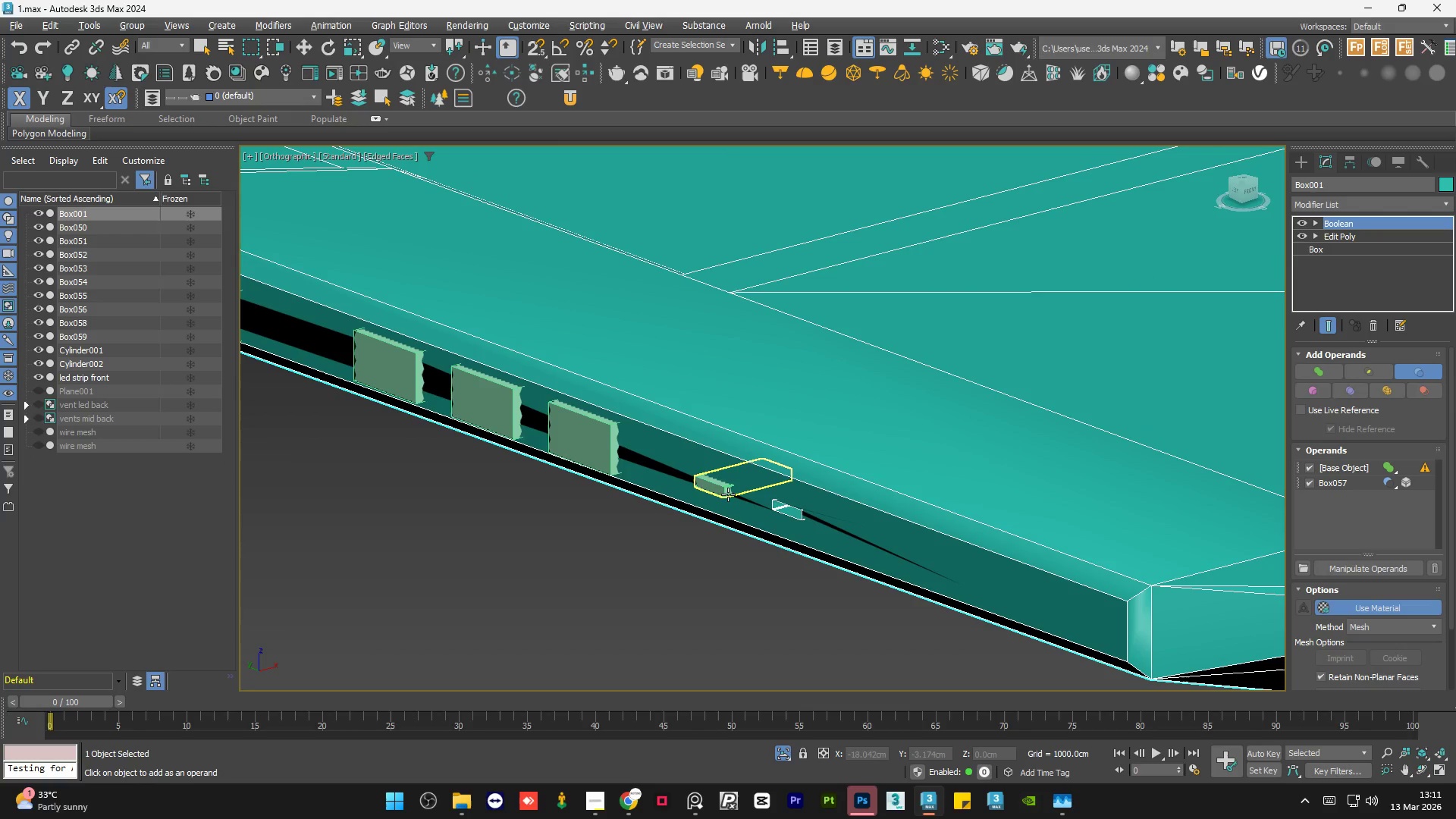 
left_click([728, 494])
 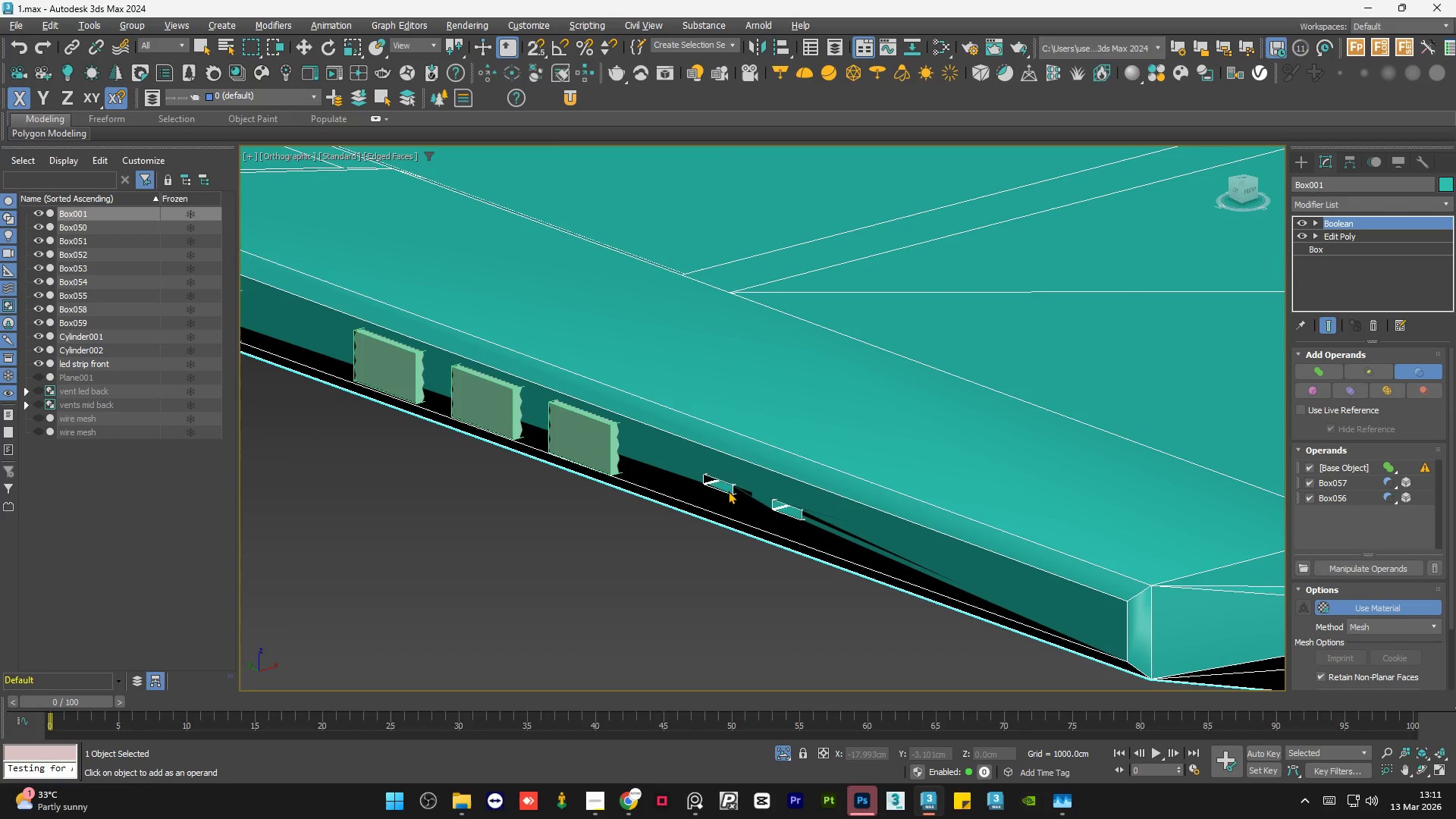 
scroll: coordinate [713, 479], scroll_direction: up, amount: 3.0
 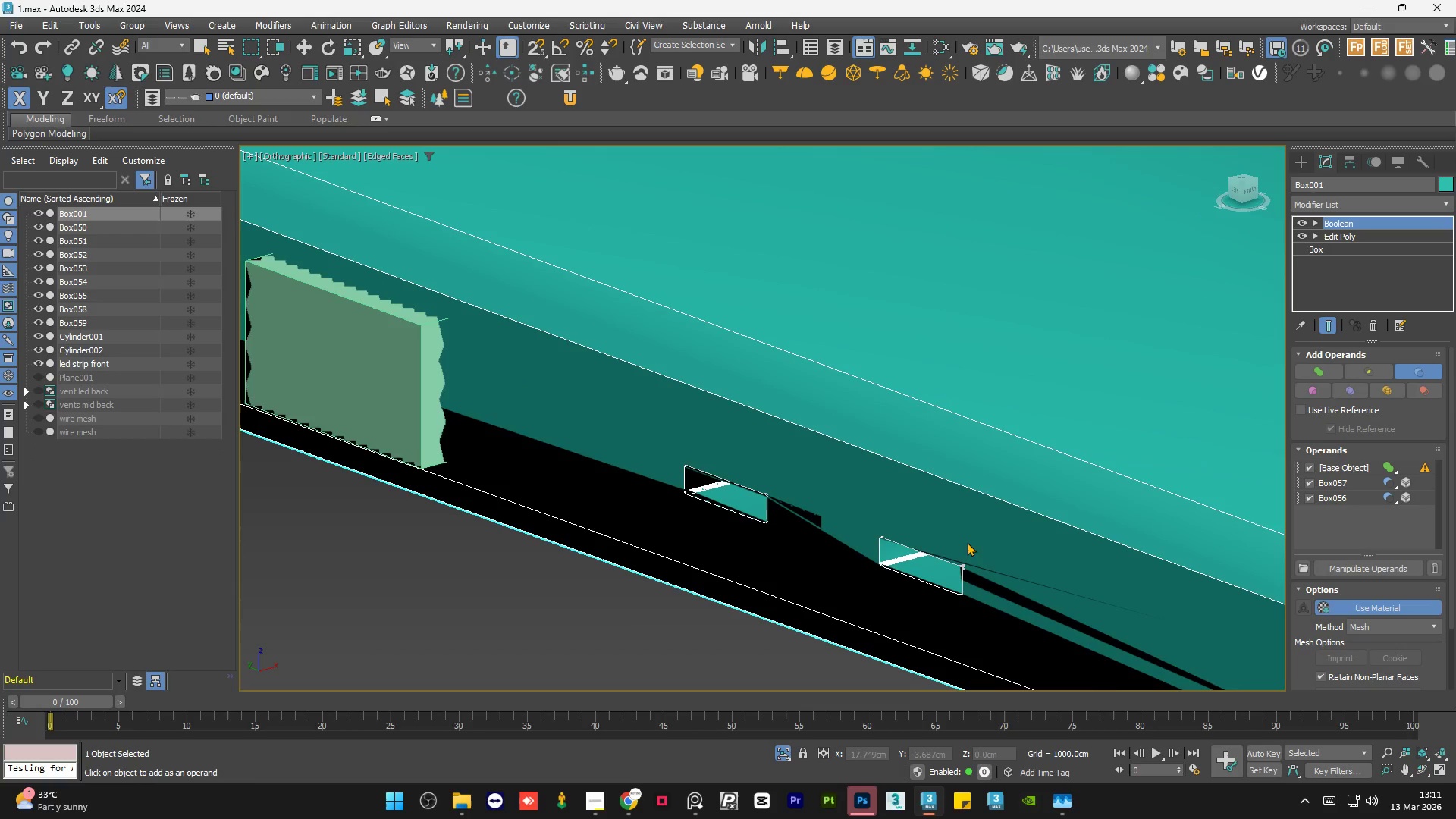 
scroll: coordinate [973, 542], scroll_direction: down, amount: 4.0
 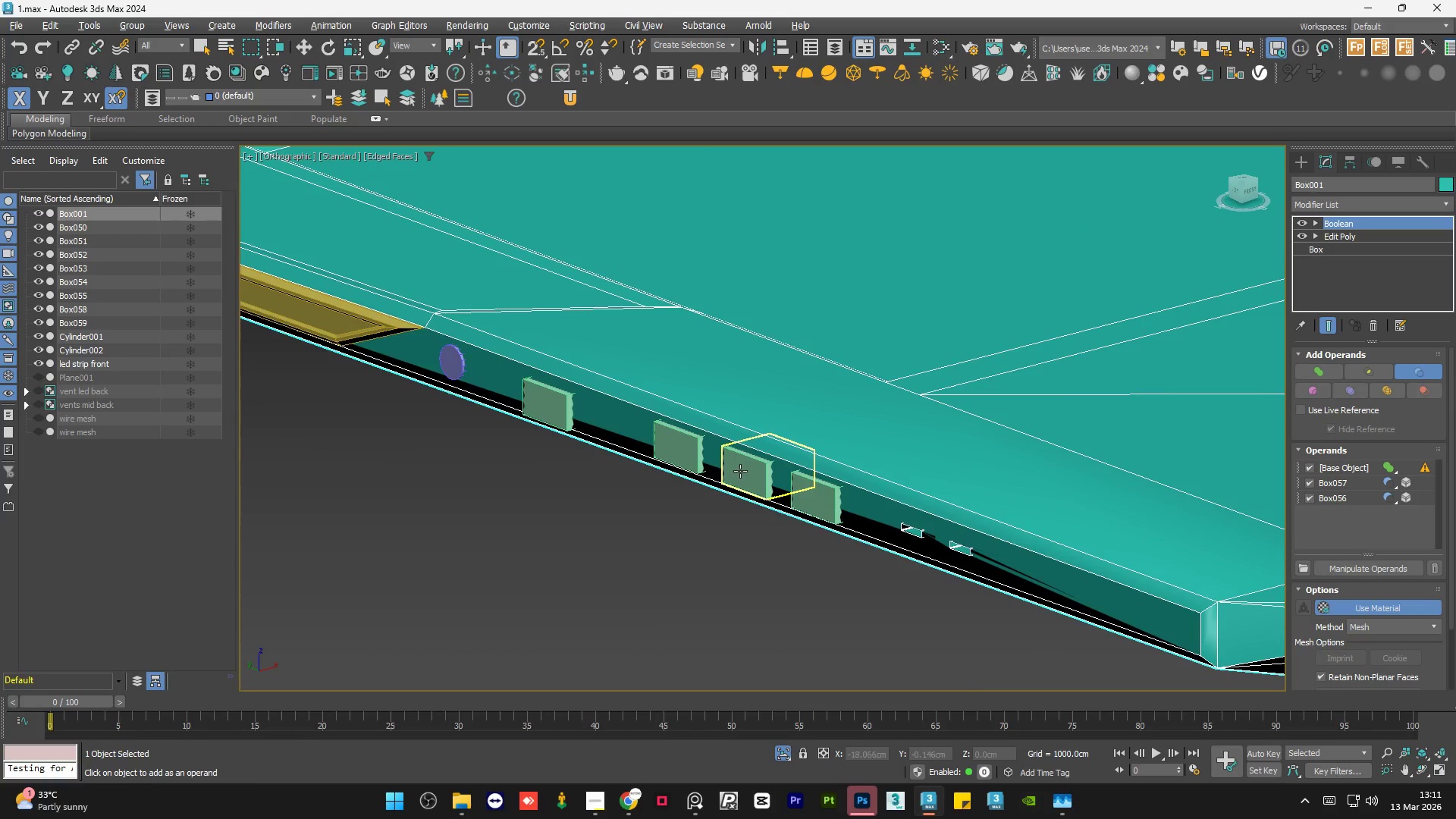 
scroll: coordinate [767, 481], scroll_direction: up, amount: 2.0
 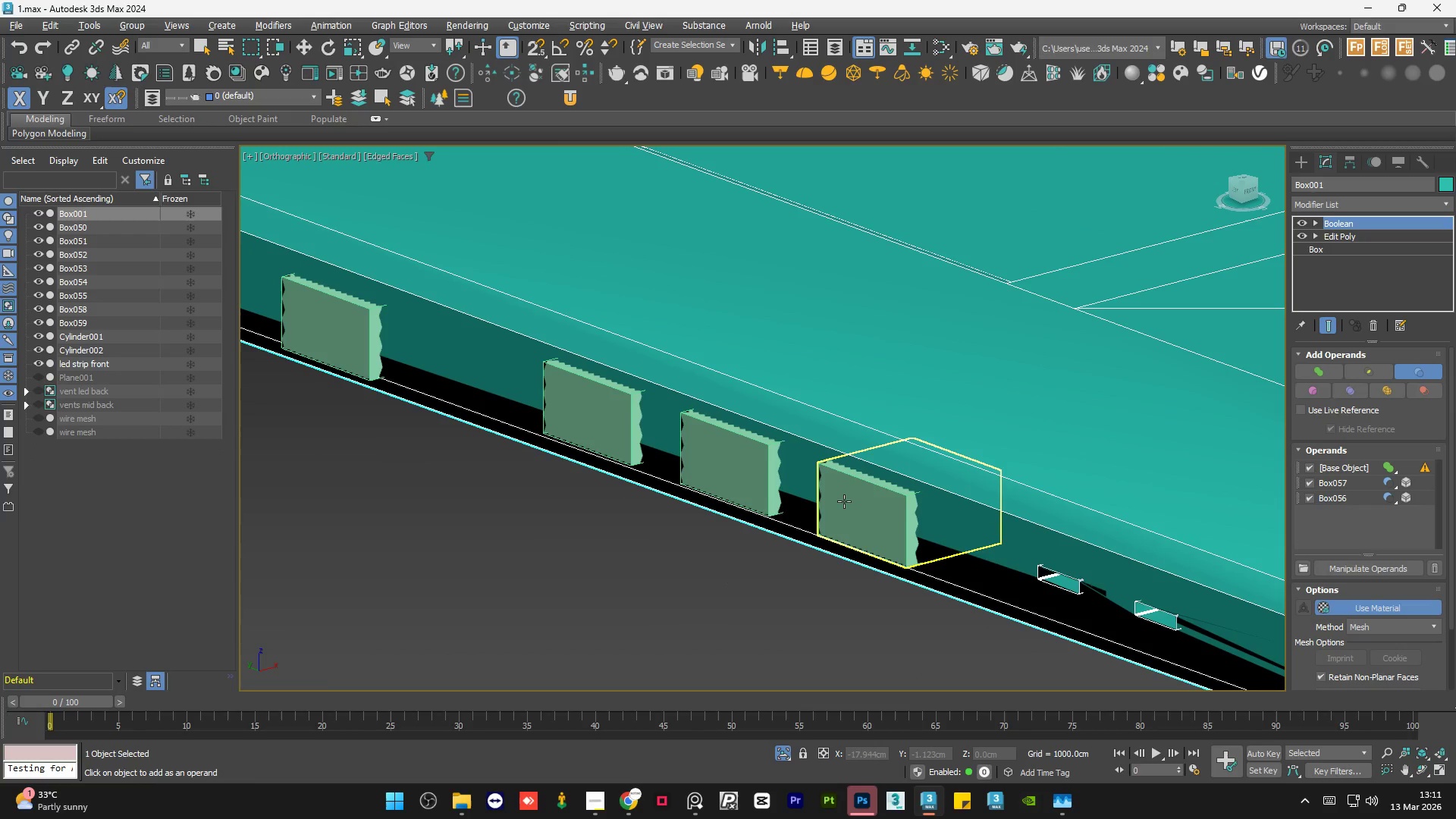 
left_click([844, 501])
 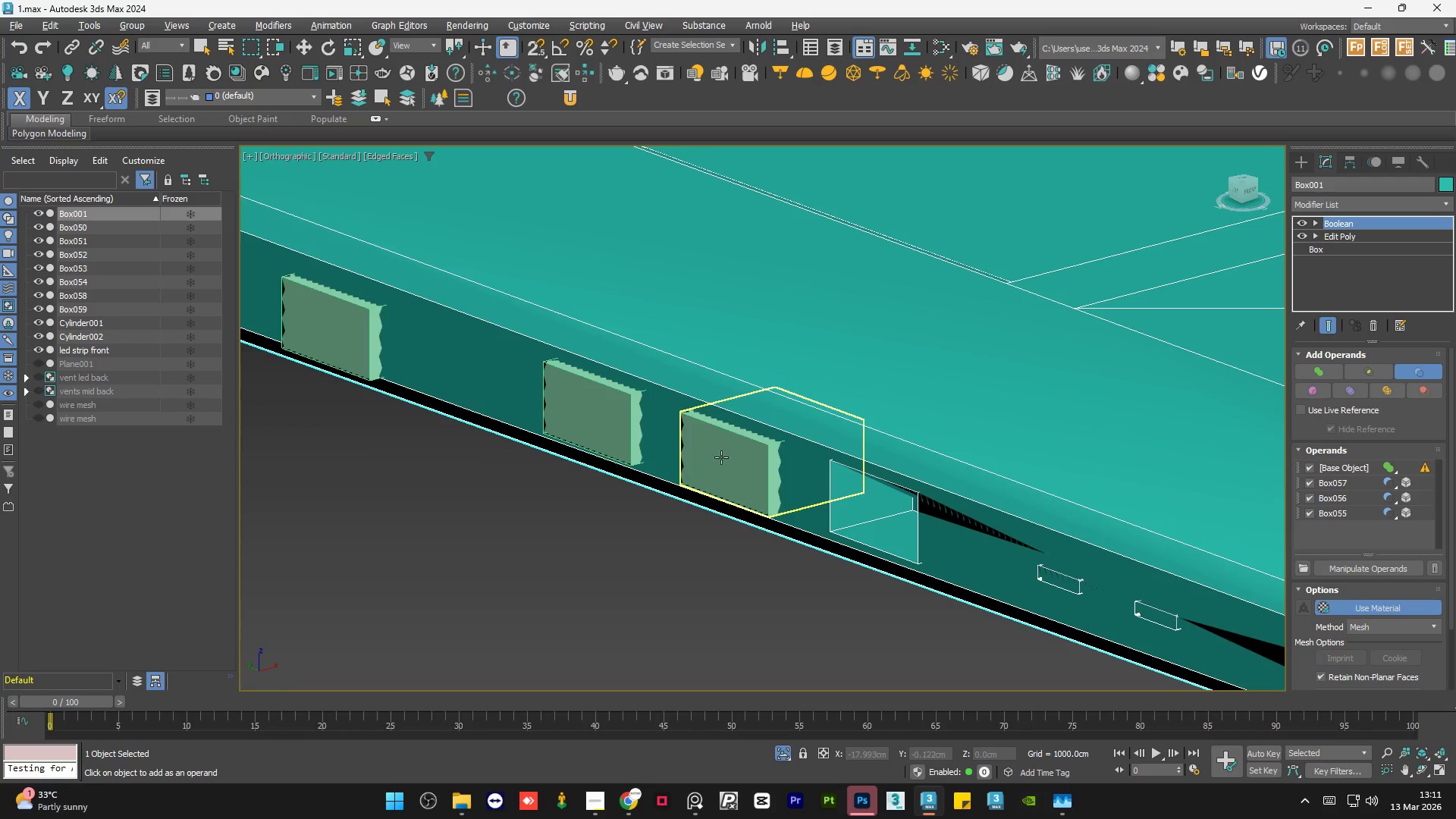 
left_click([721, 457])
 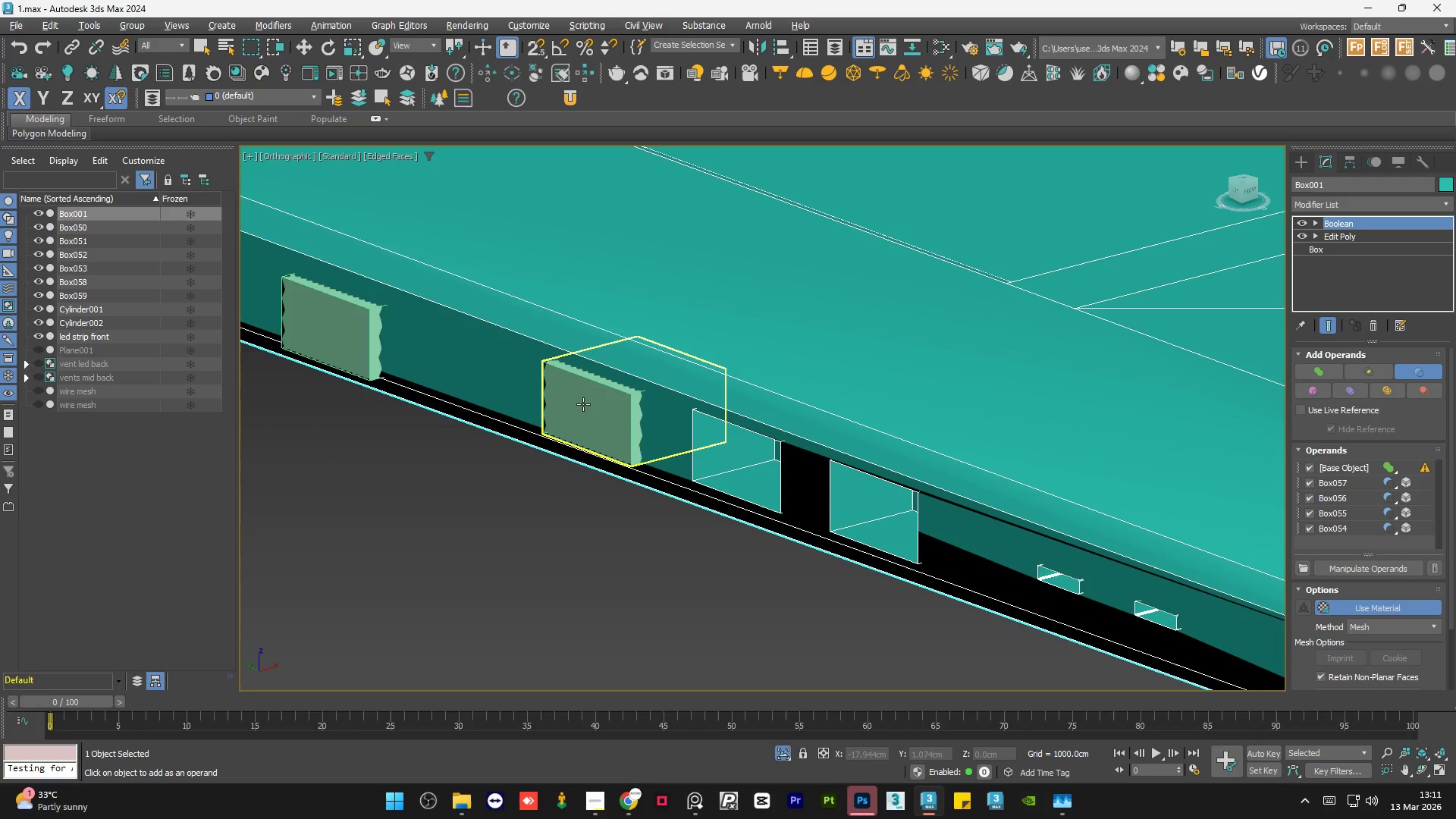 
left_click([583, 404])
 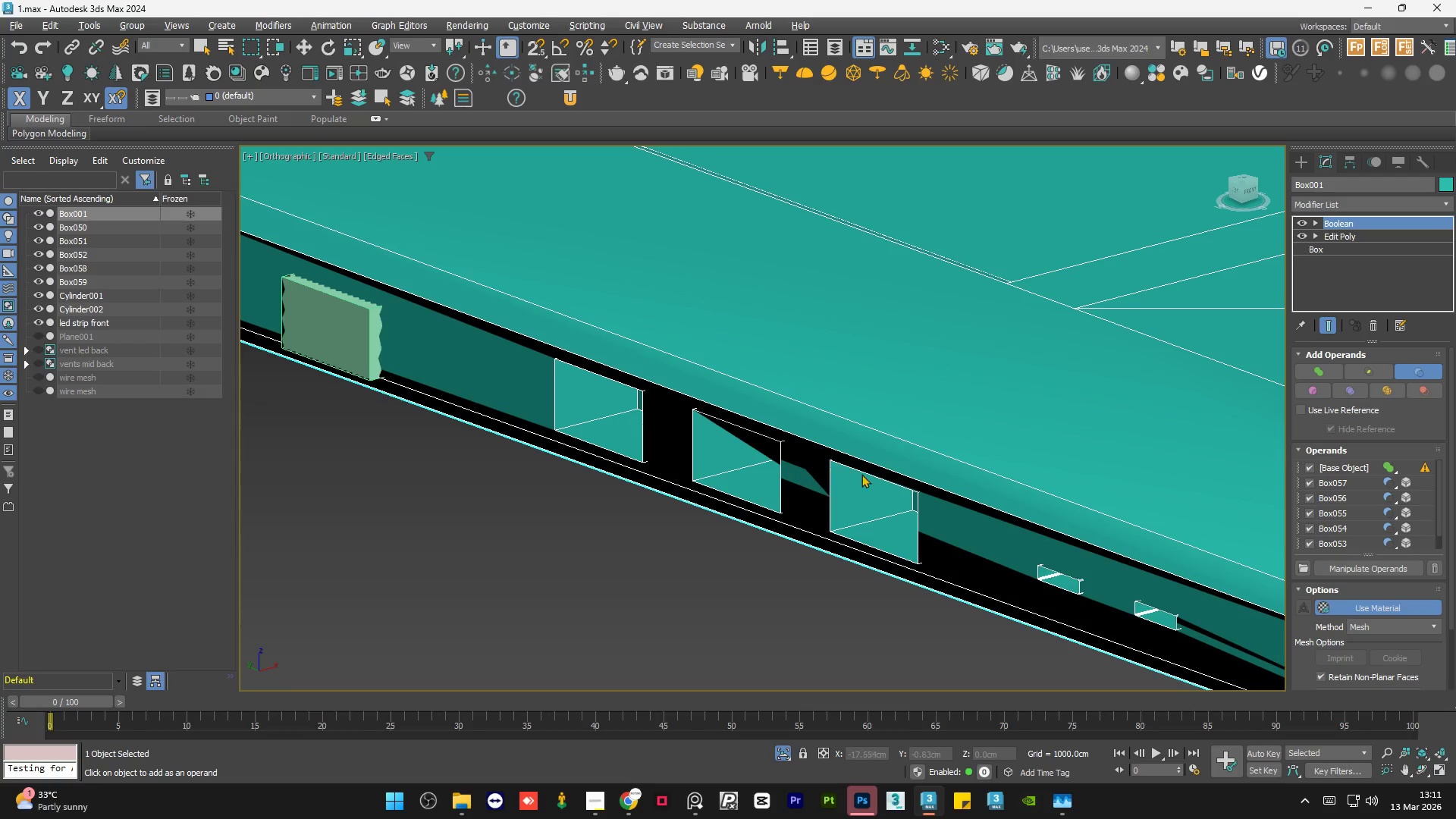 
scroll: coordinate [749, 442], scroll_direction: up, amount: 1.0
 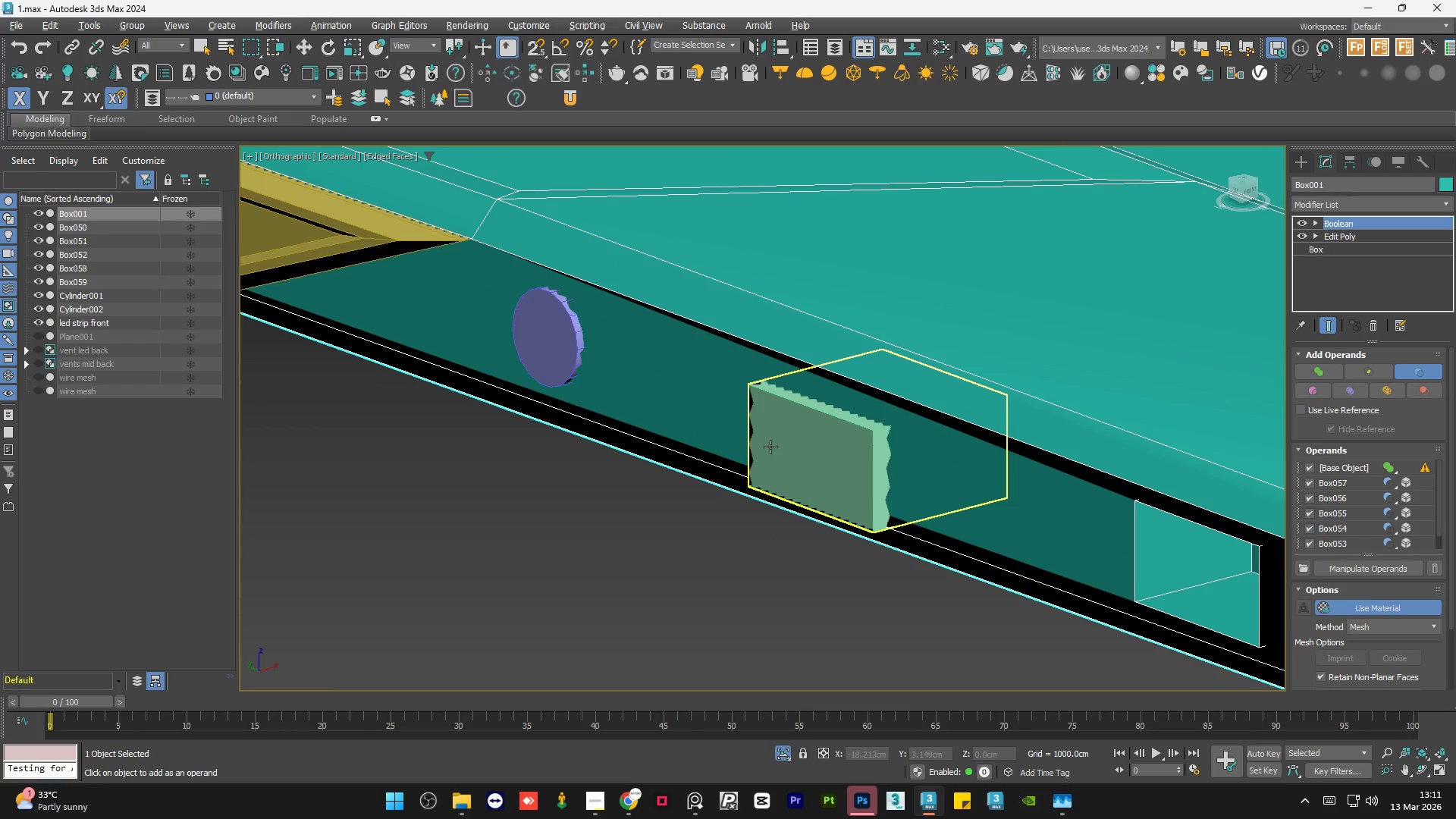 
left_click([770, 447])
 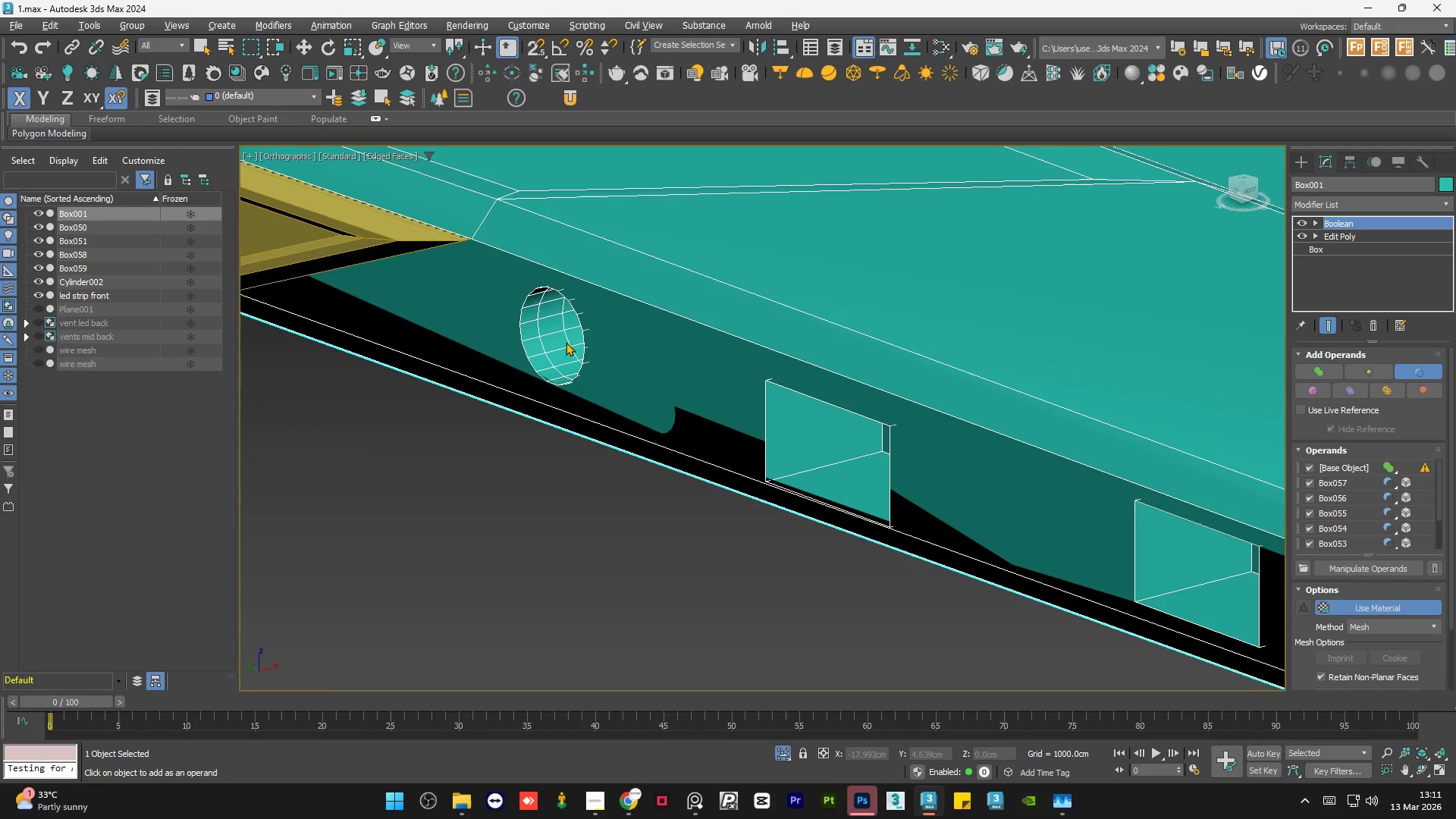 
scroll: coordinate [565, 378], scroll_direction: down, amount: 4.0
 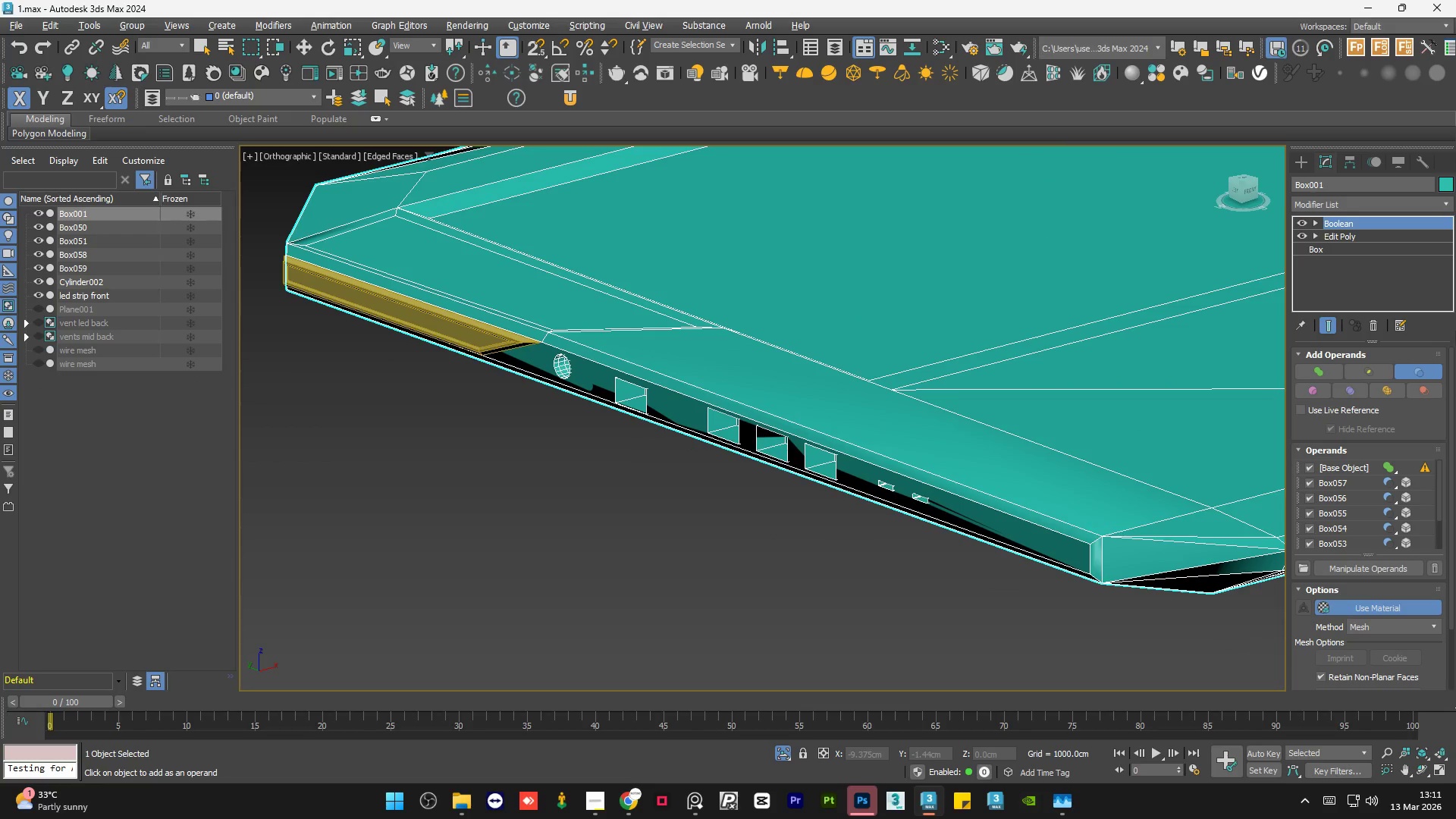 
left_click([1428, 372])
 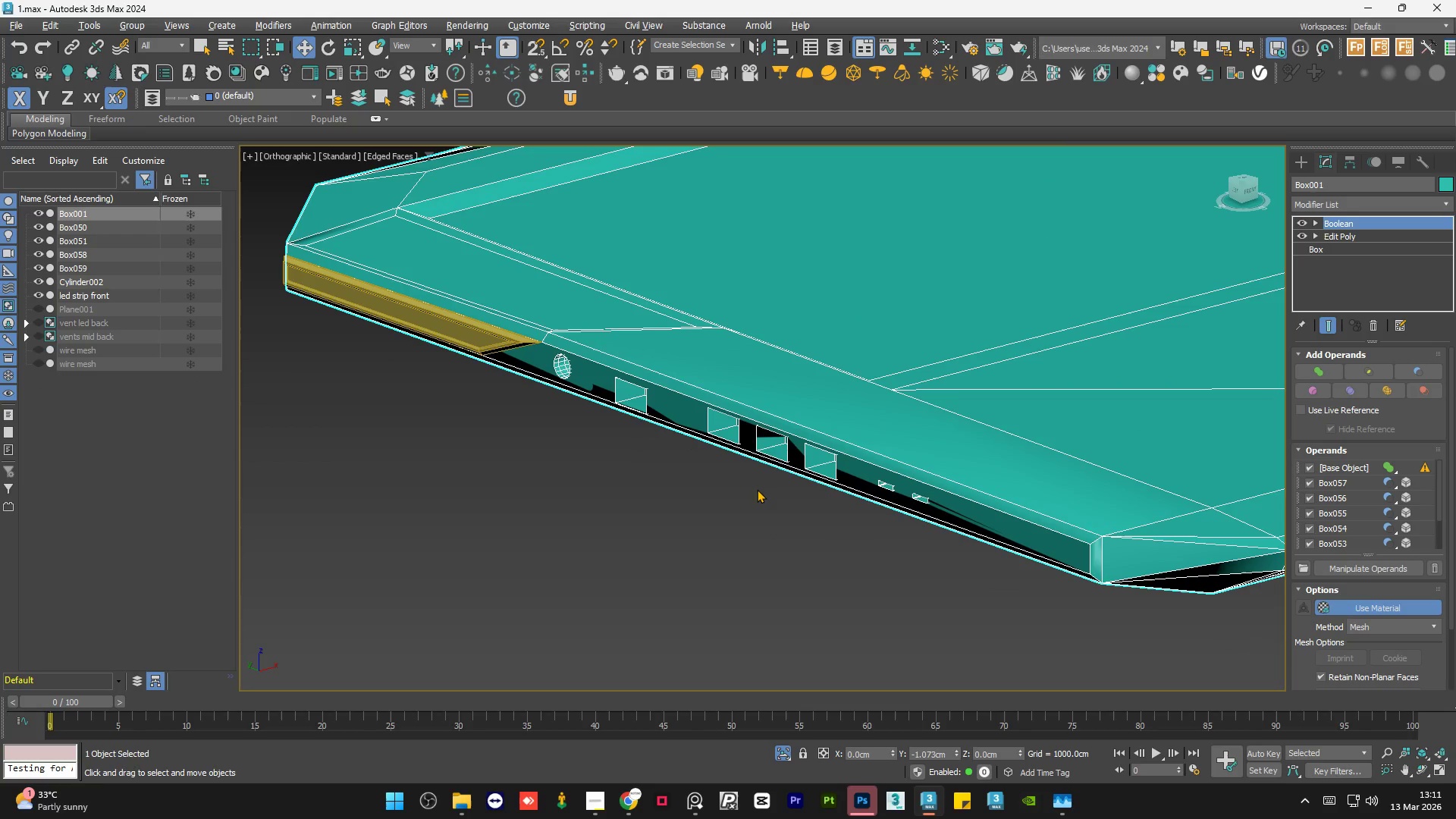 
left_click([607, 494])
 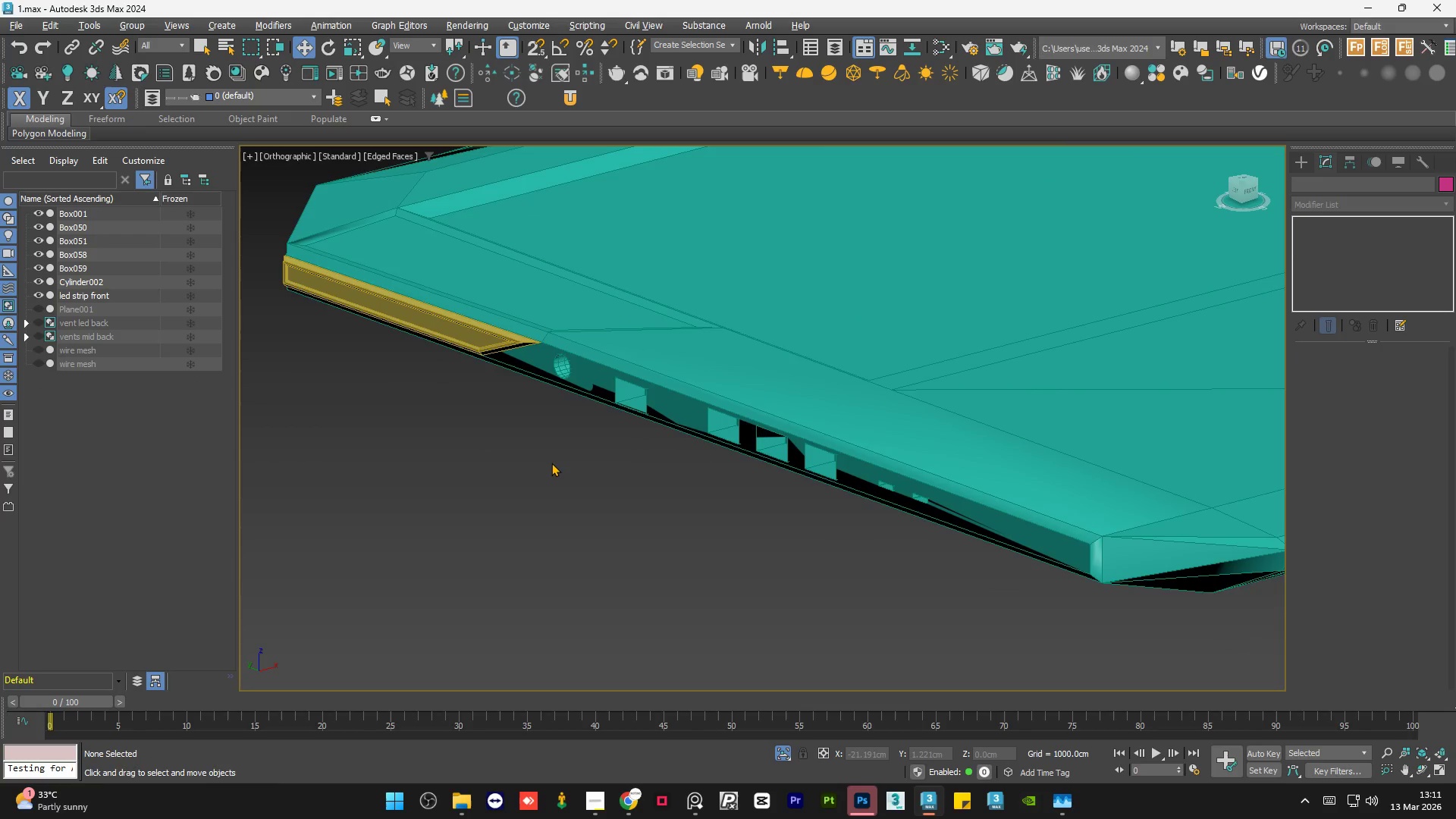 
hold_key(key=AltLeft, duration=1.5)
 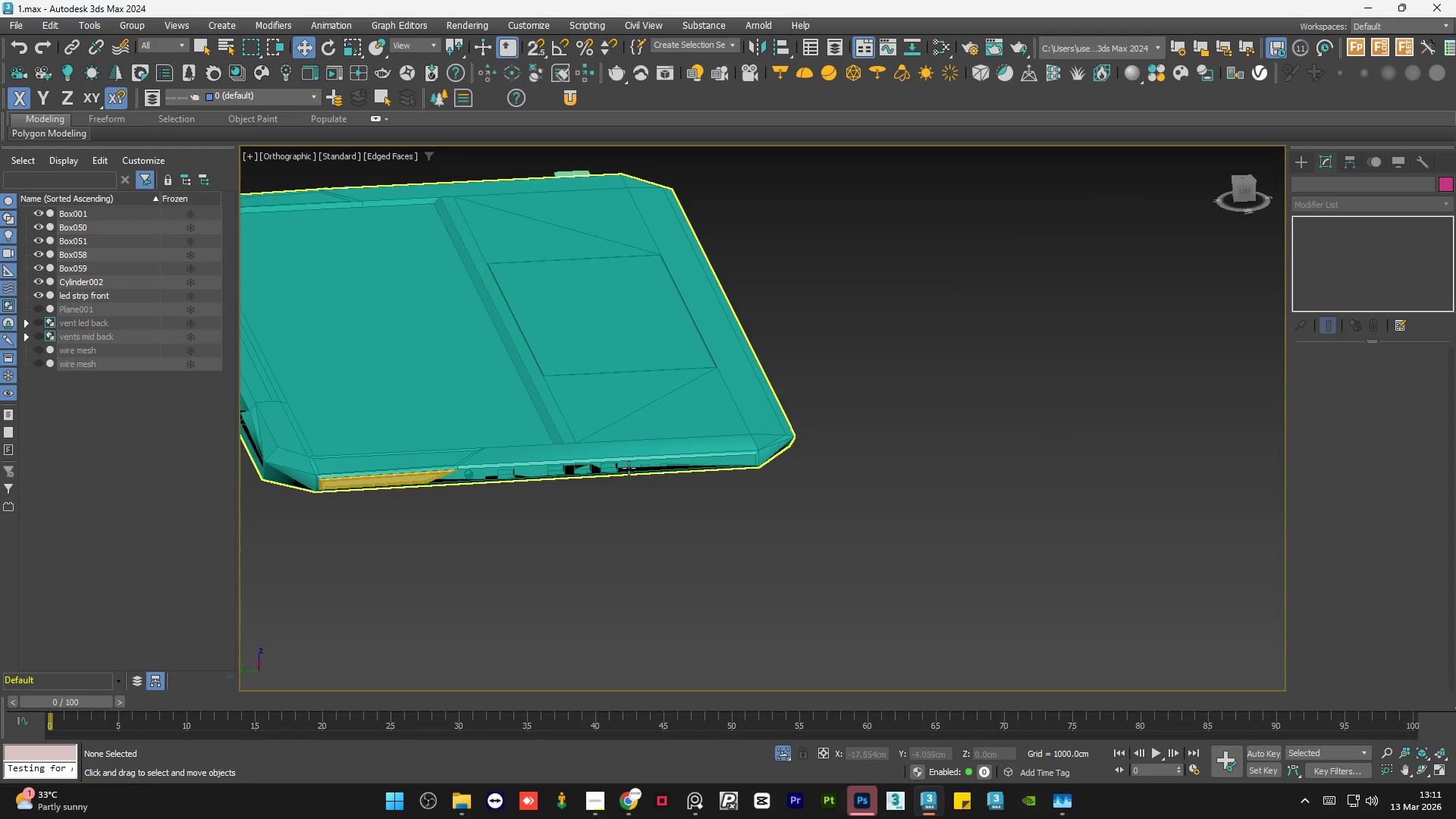 
scroll: coordinate [551, 463], scroll_direction: down, amount: 3.0
 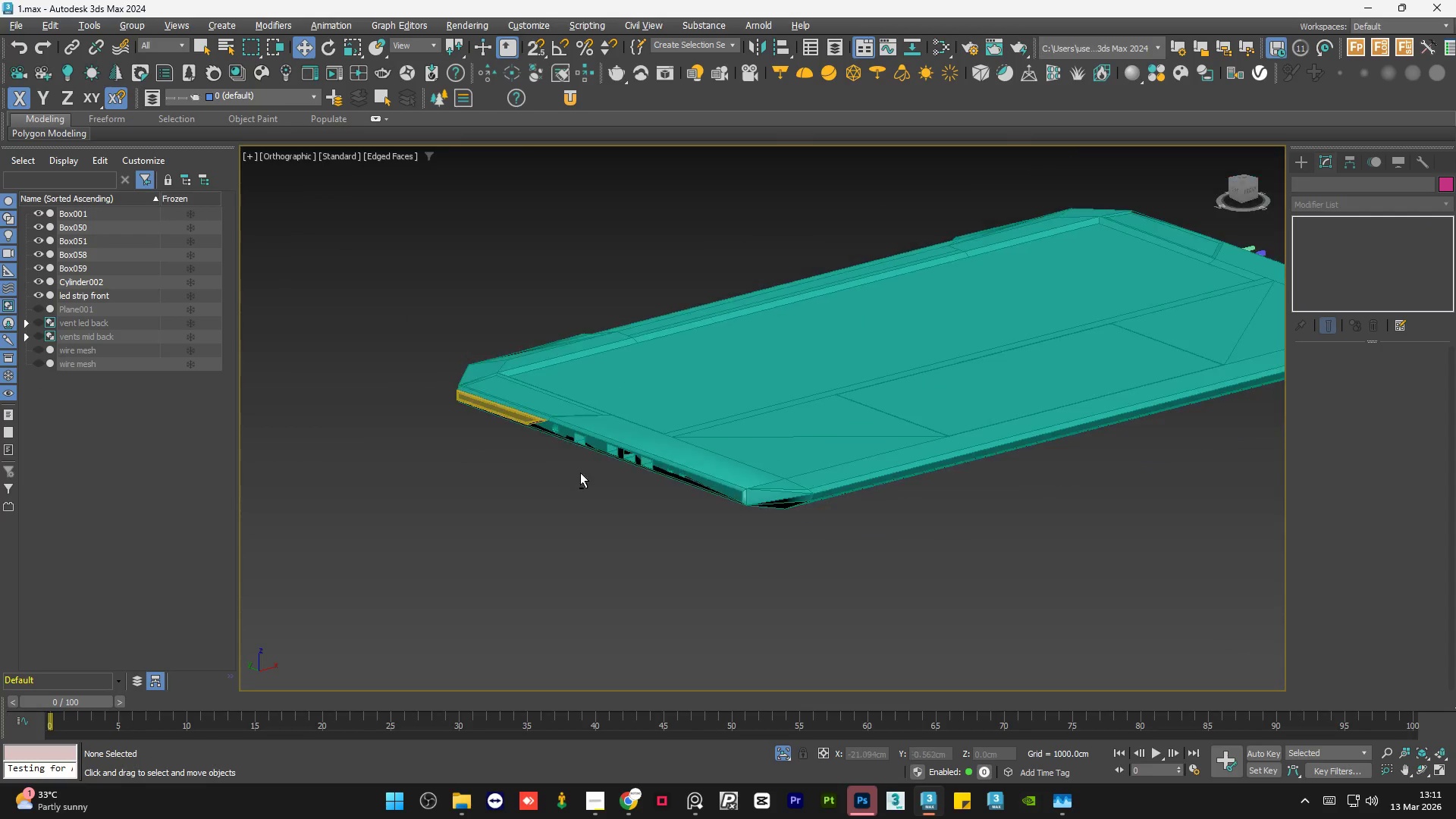 
key(Alt+AltLeft)
 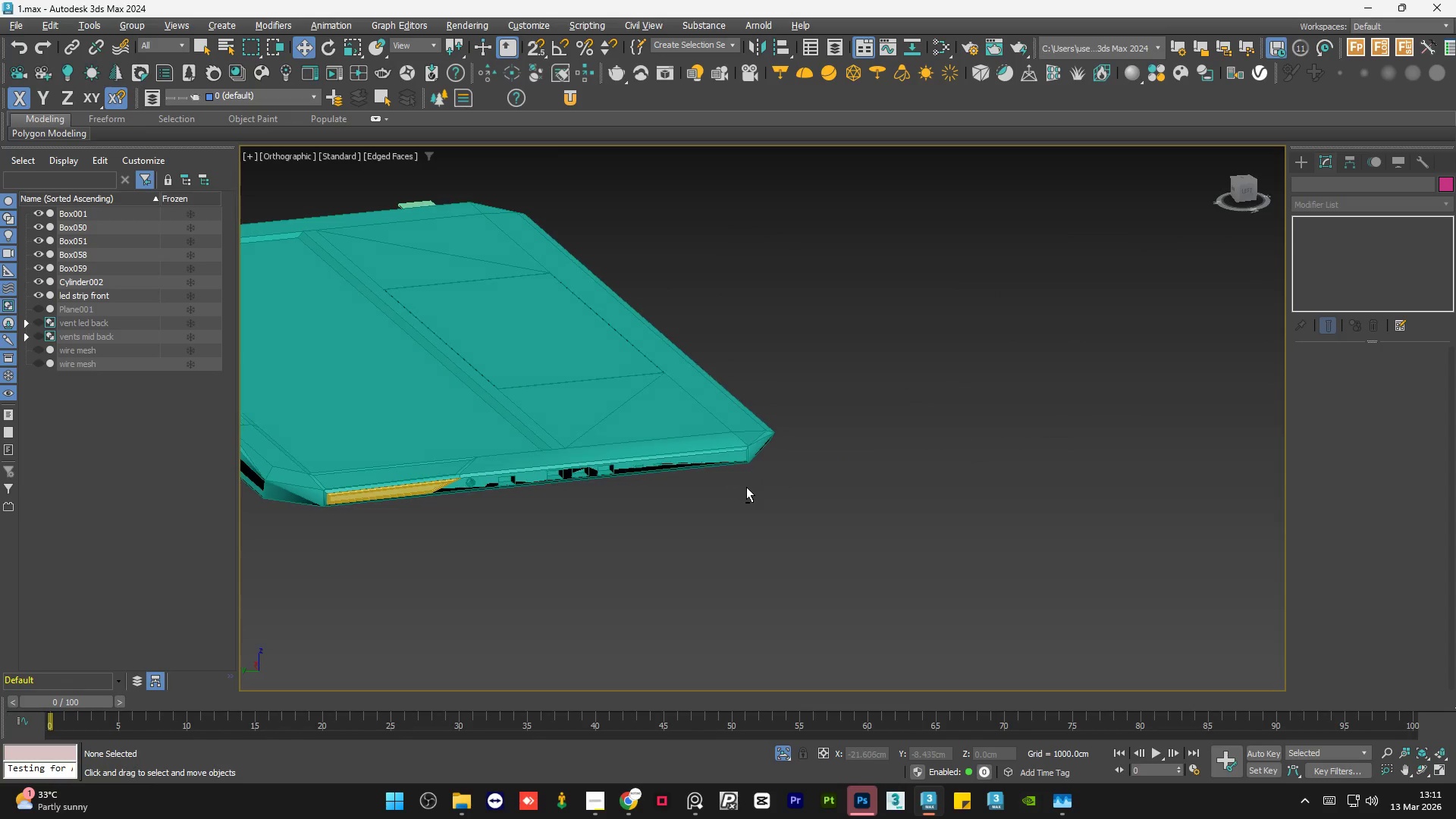 
key(Alt+AltLeft)
 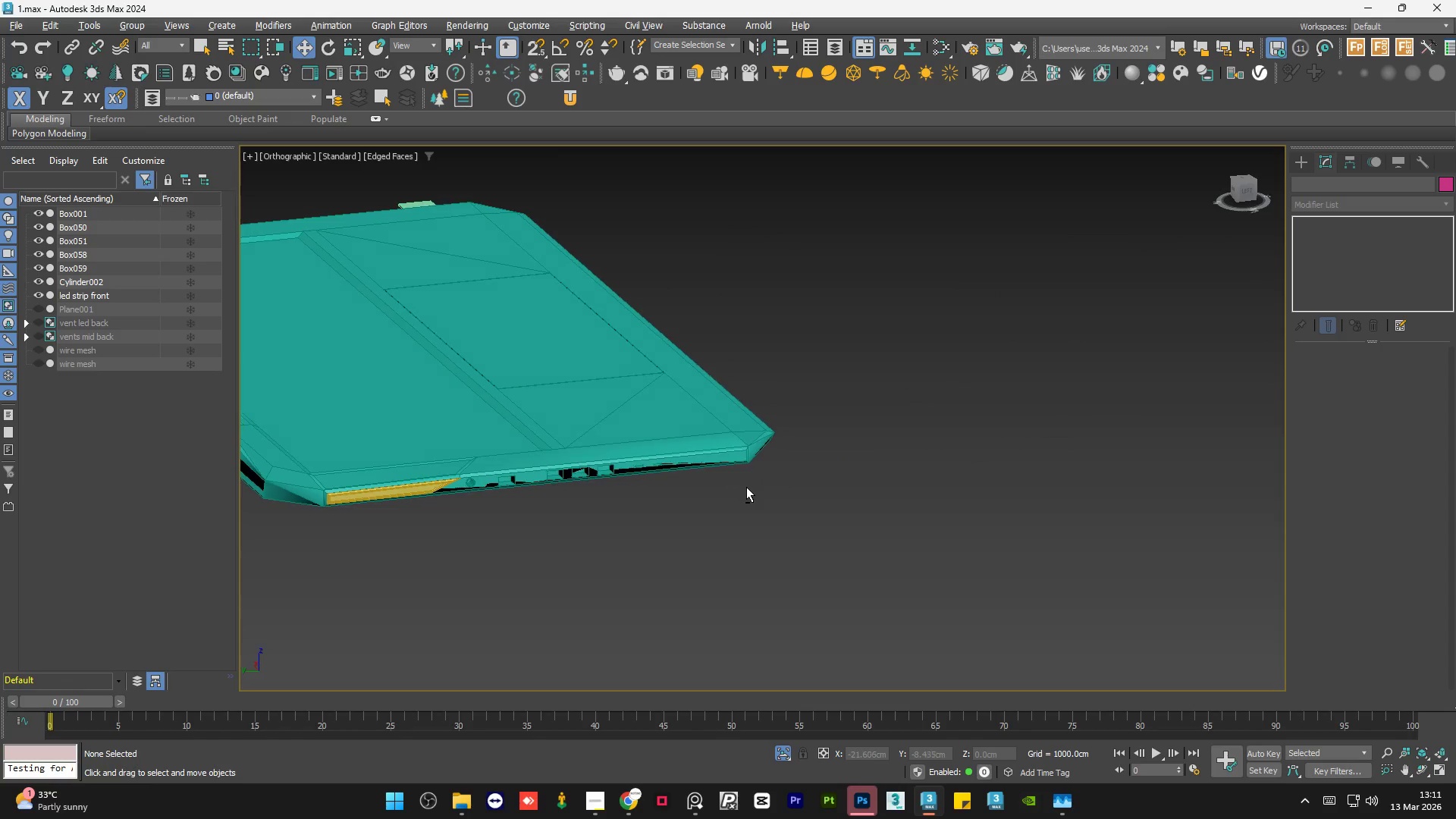 
key(Alt+AltLeft)
 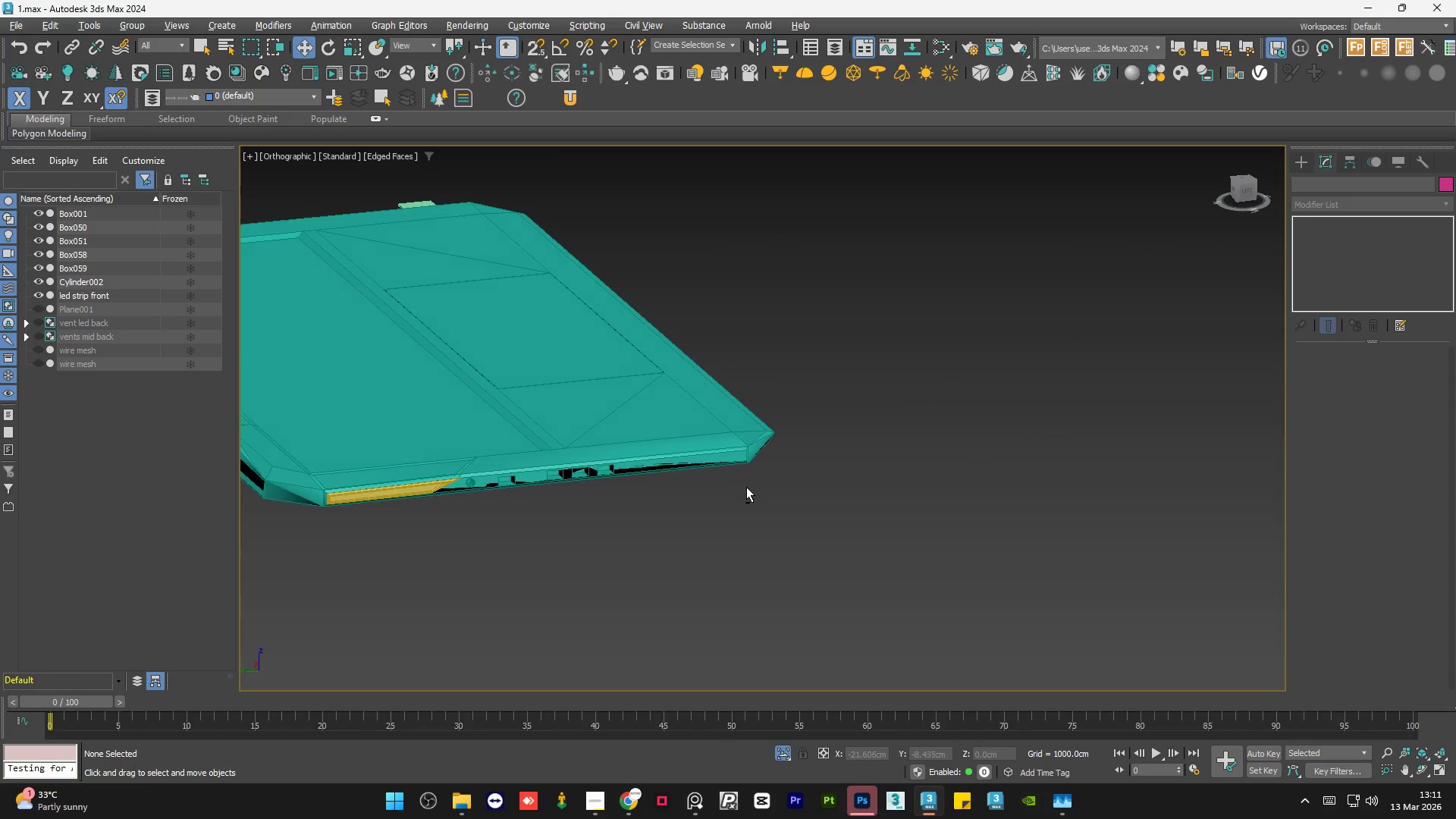 
key(Alt+AltLeft)
 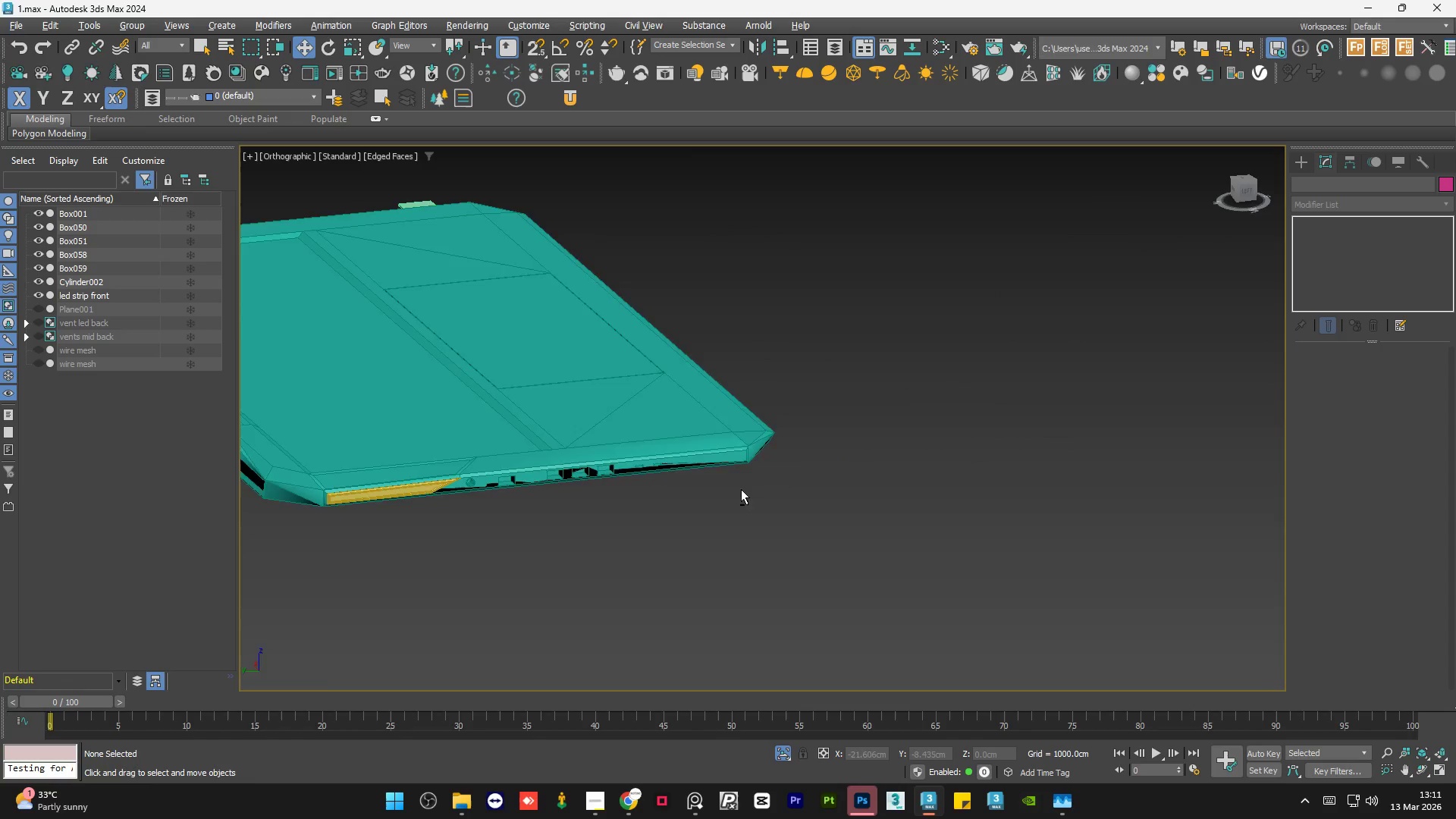 
key(Alt+AltLeft)
 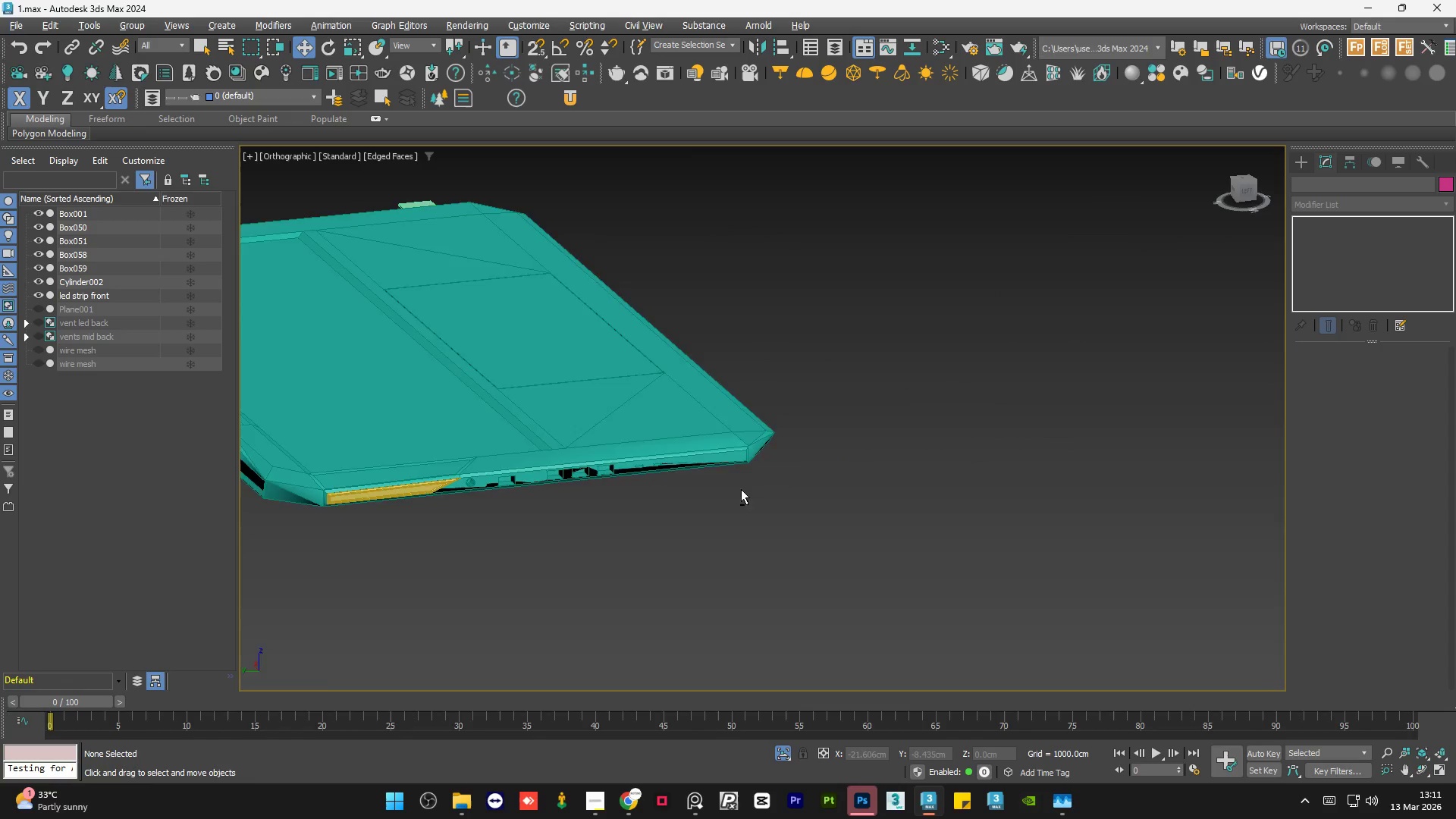 
key(Alt+AltLeft)
 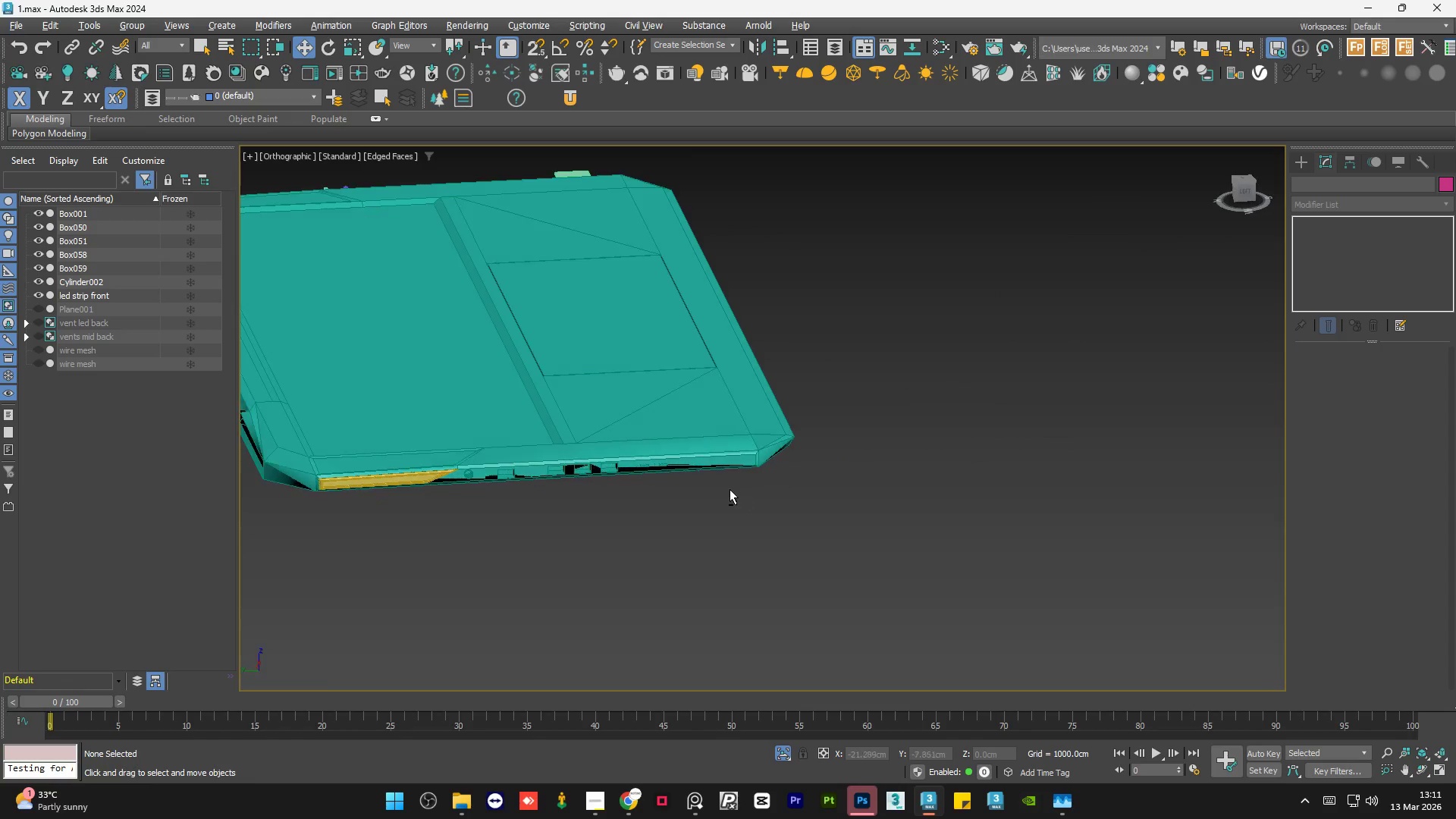 
key(Alt+AltLeft)
 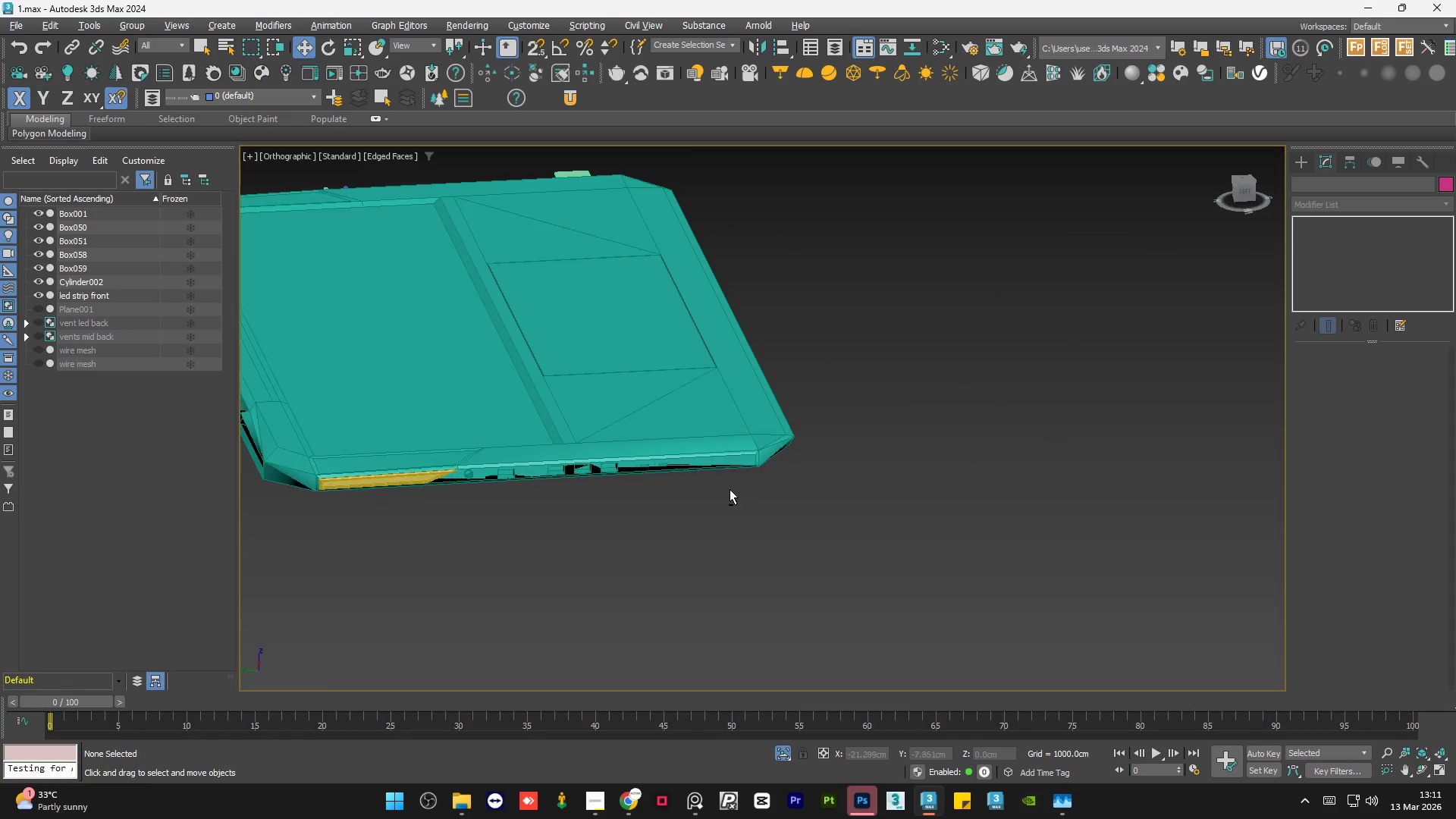 
key(Alt+AltLeft)
 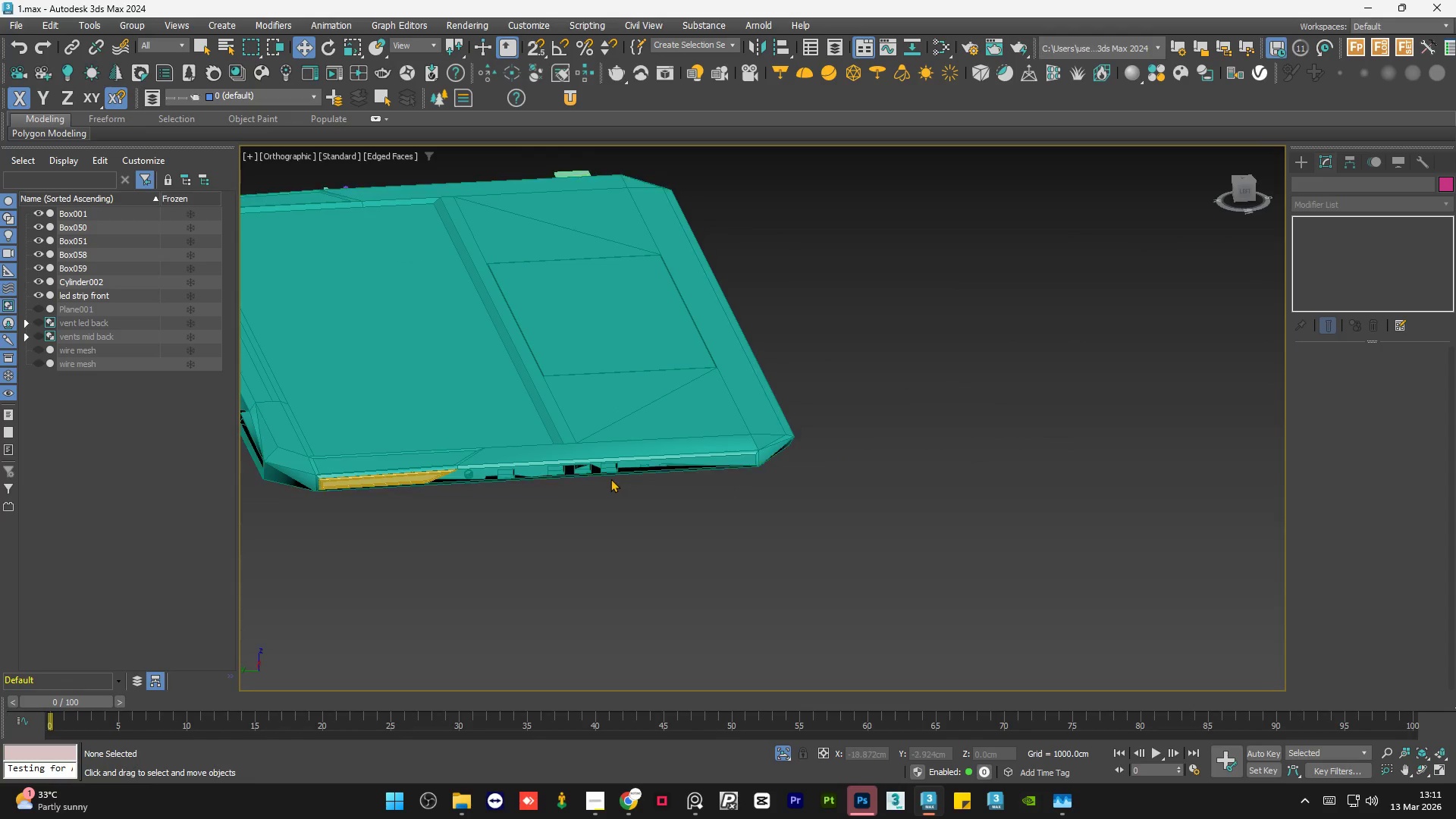 
scroll: coordinate [871, 420], scroll_direction: up, amount: 8.0
 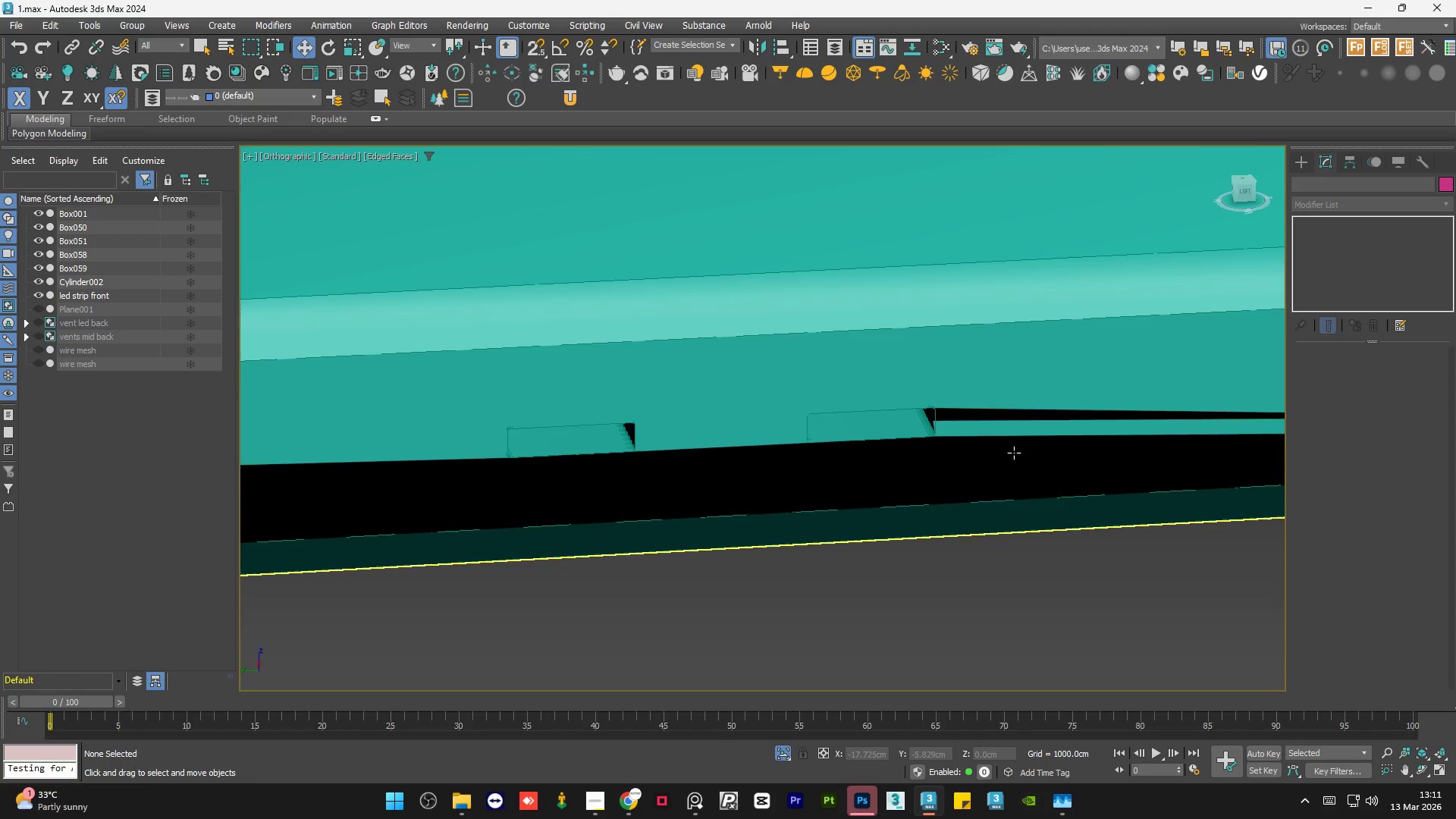 
scroll: coordinate [786, 471], scroll_direction: none, amount: 0.0
 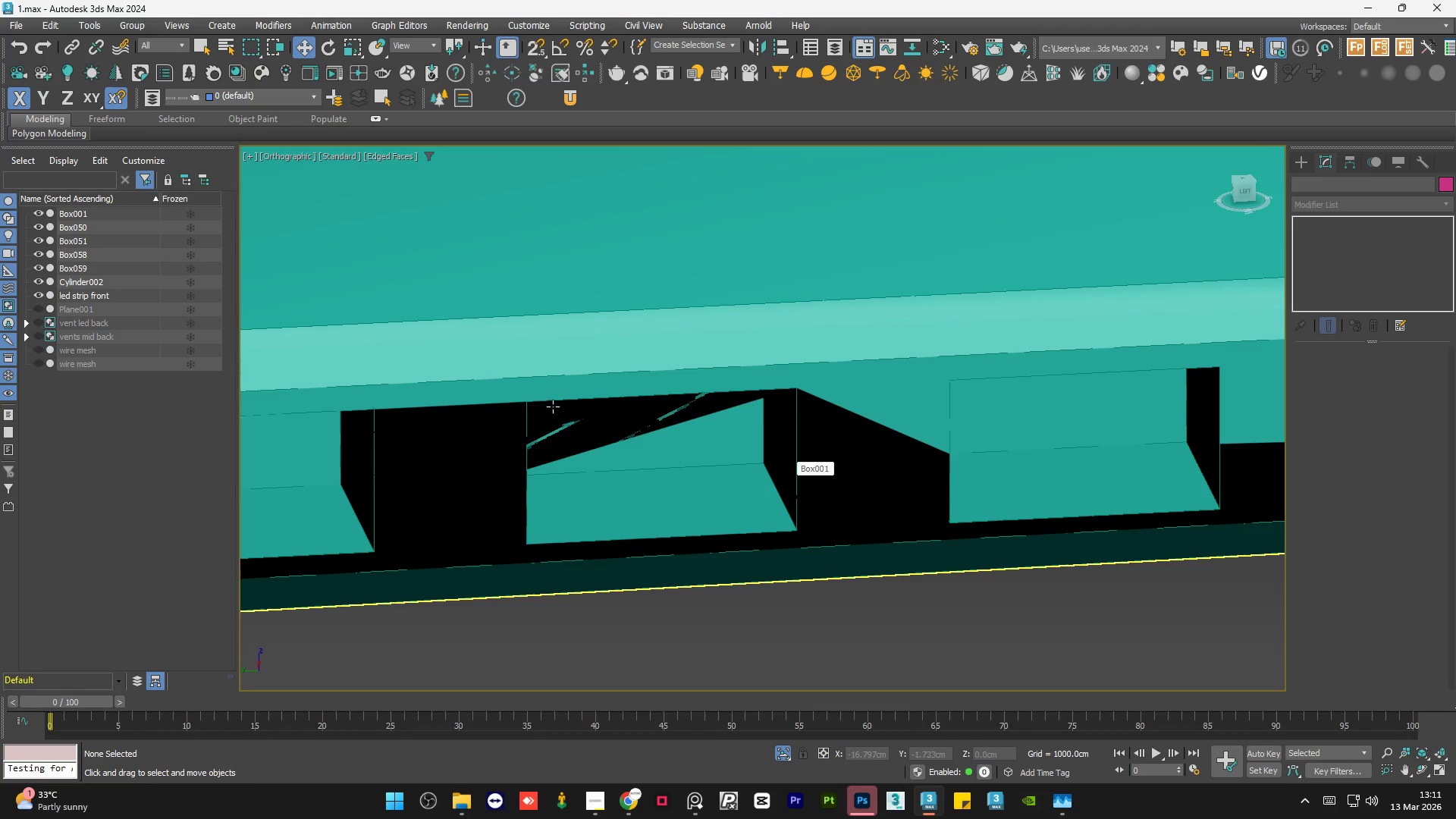 
left_click([594, 427])
 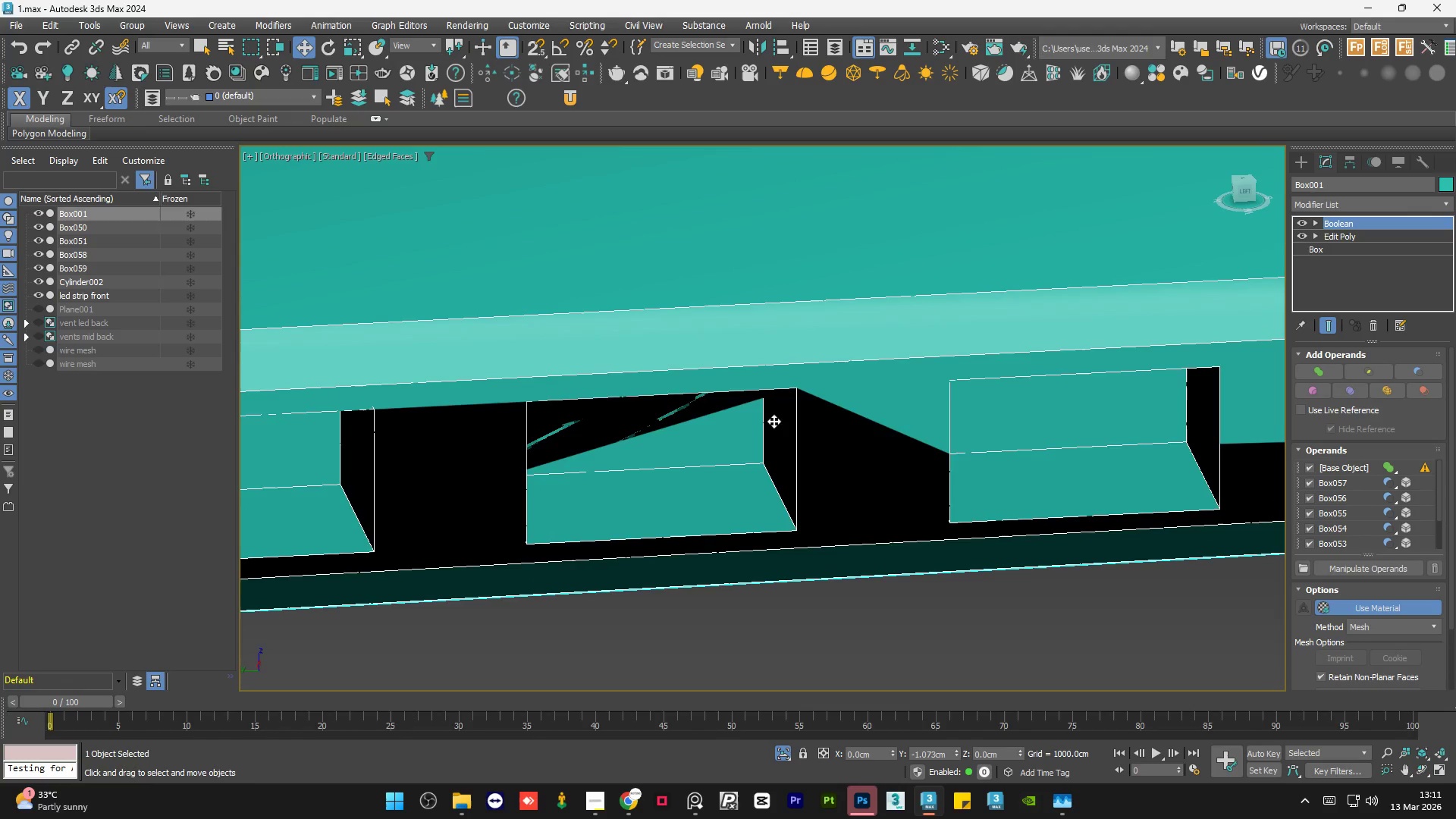 
hold_key(key=AltLeft, duration=0.72)
 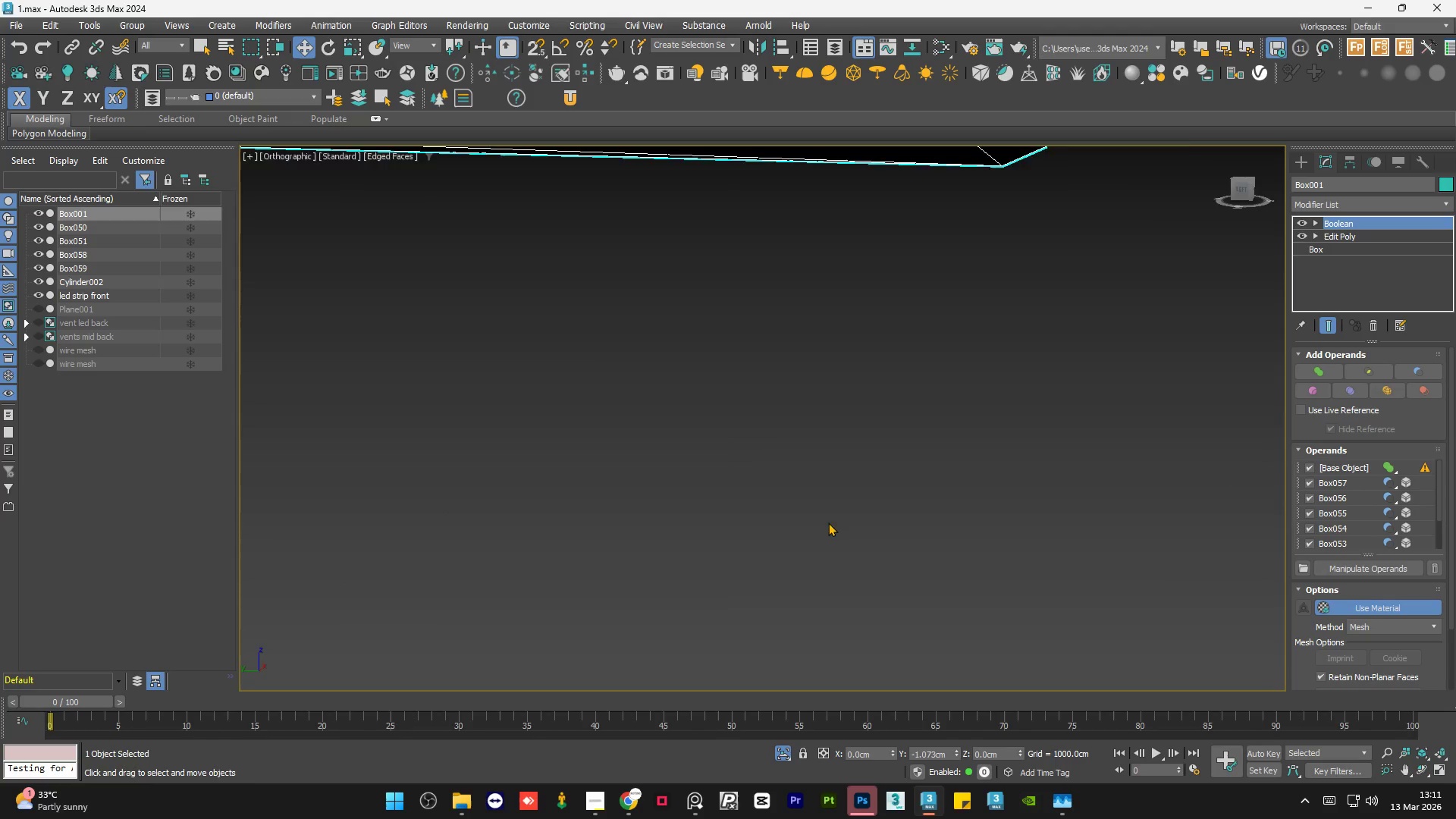 
scroll: coordinate [830, 423], scroll_direction: down, amount: 2.0
 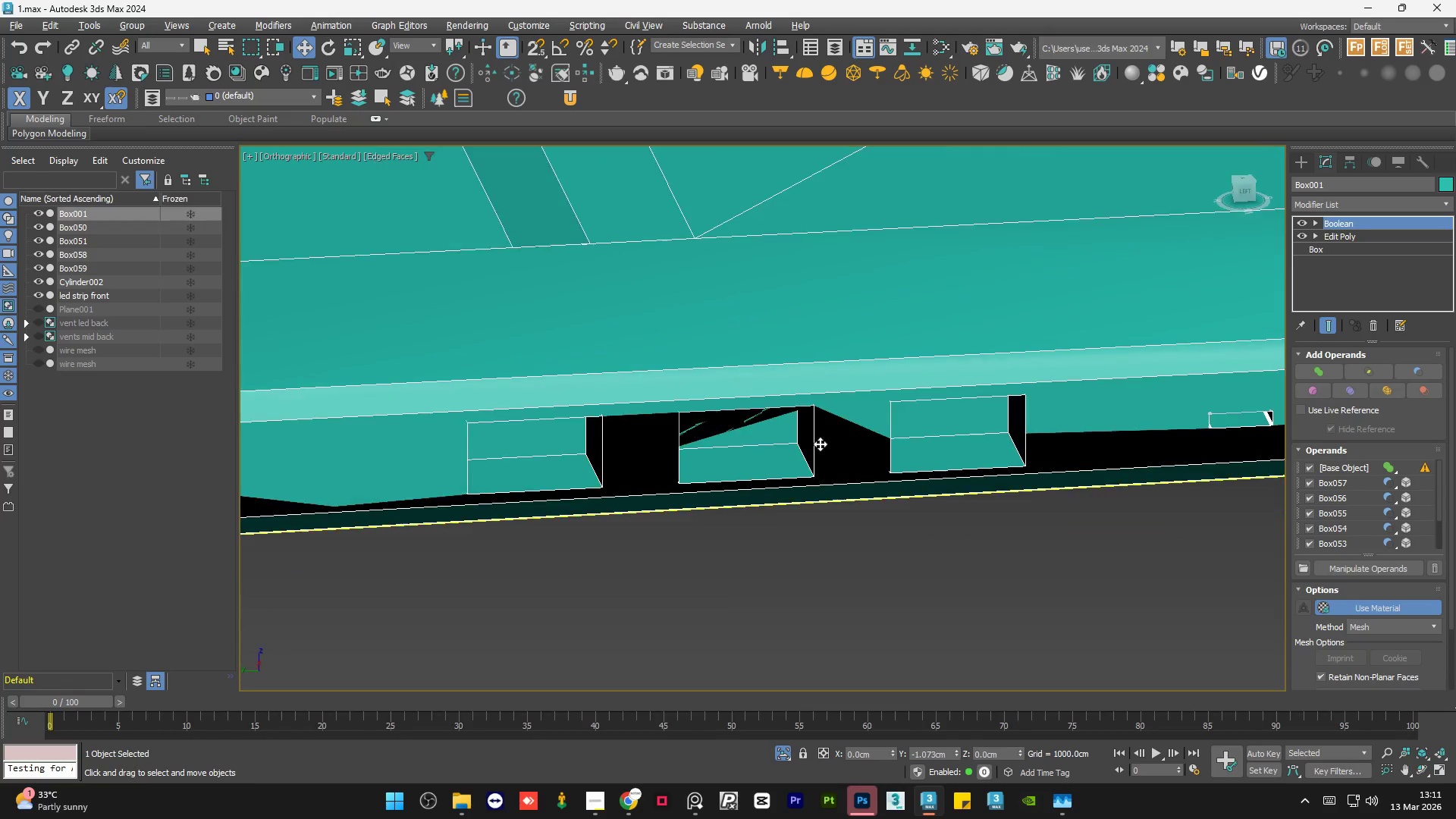 
hold_key(key=AltLeft, duration=0.8)
 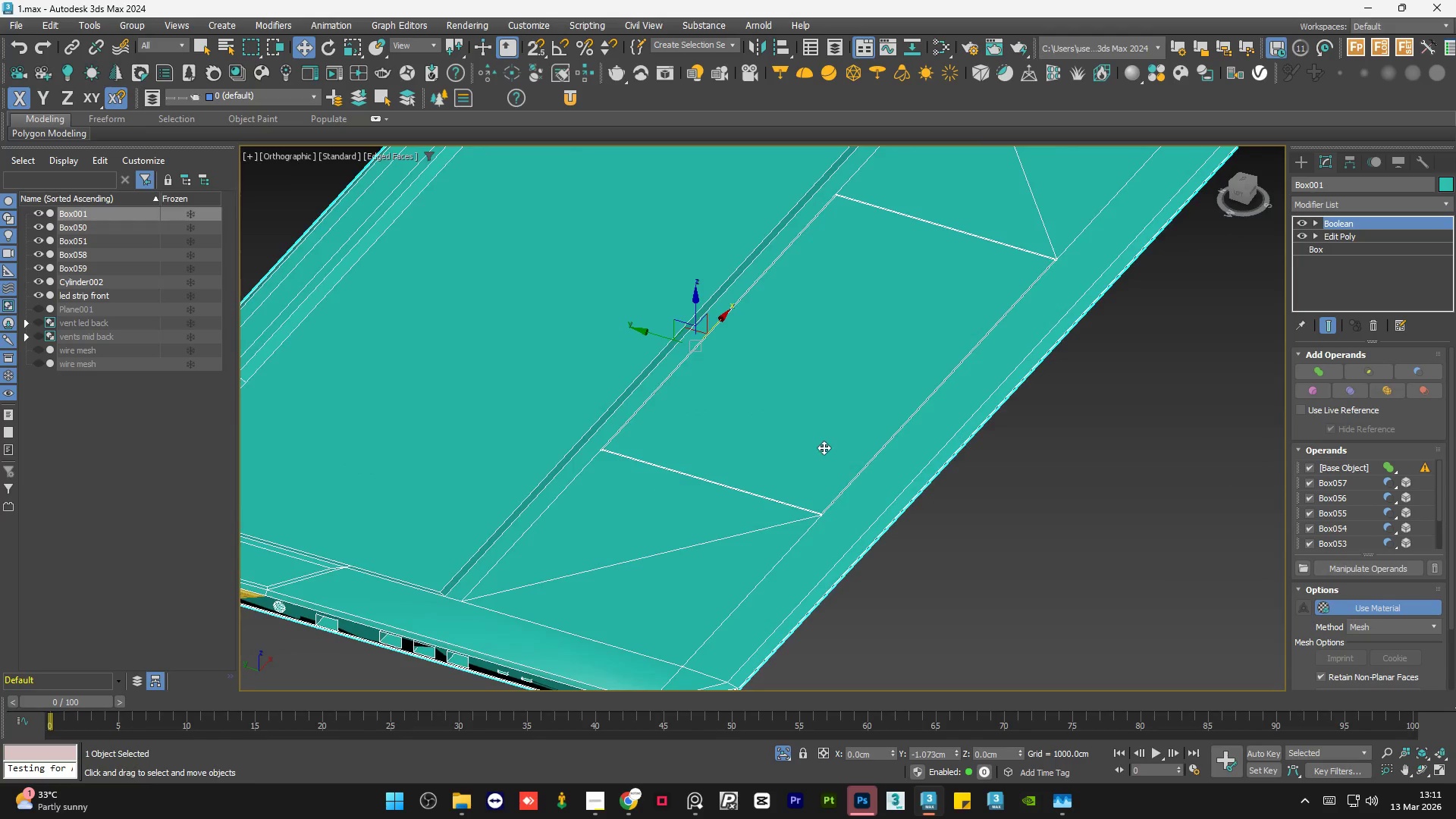 
scroll: coordinate [837, 526], scroll_direction: down, amount: 5.0
 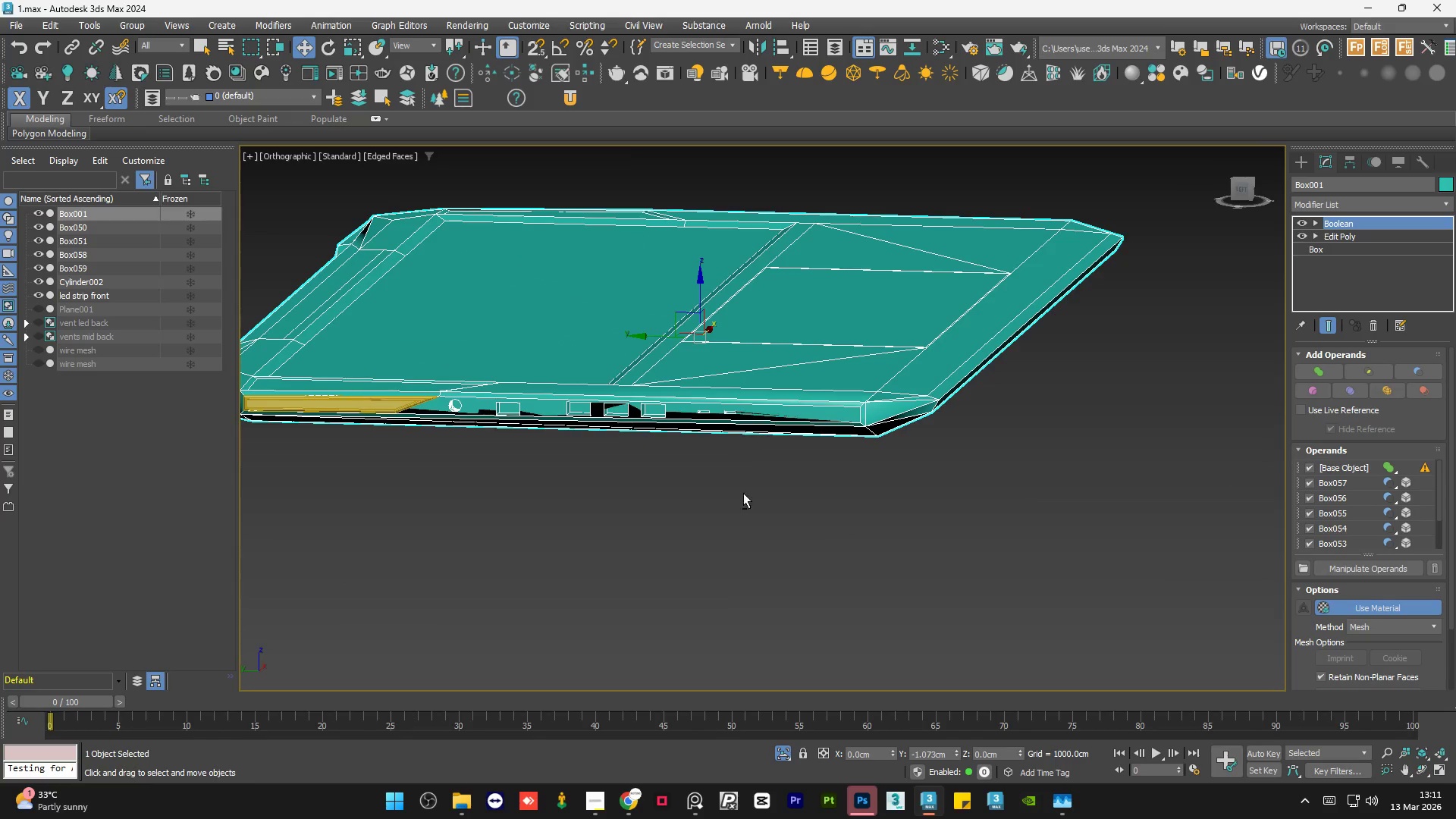 
hold_key(key=AltLeft, duration=0.55)
 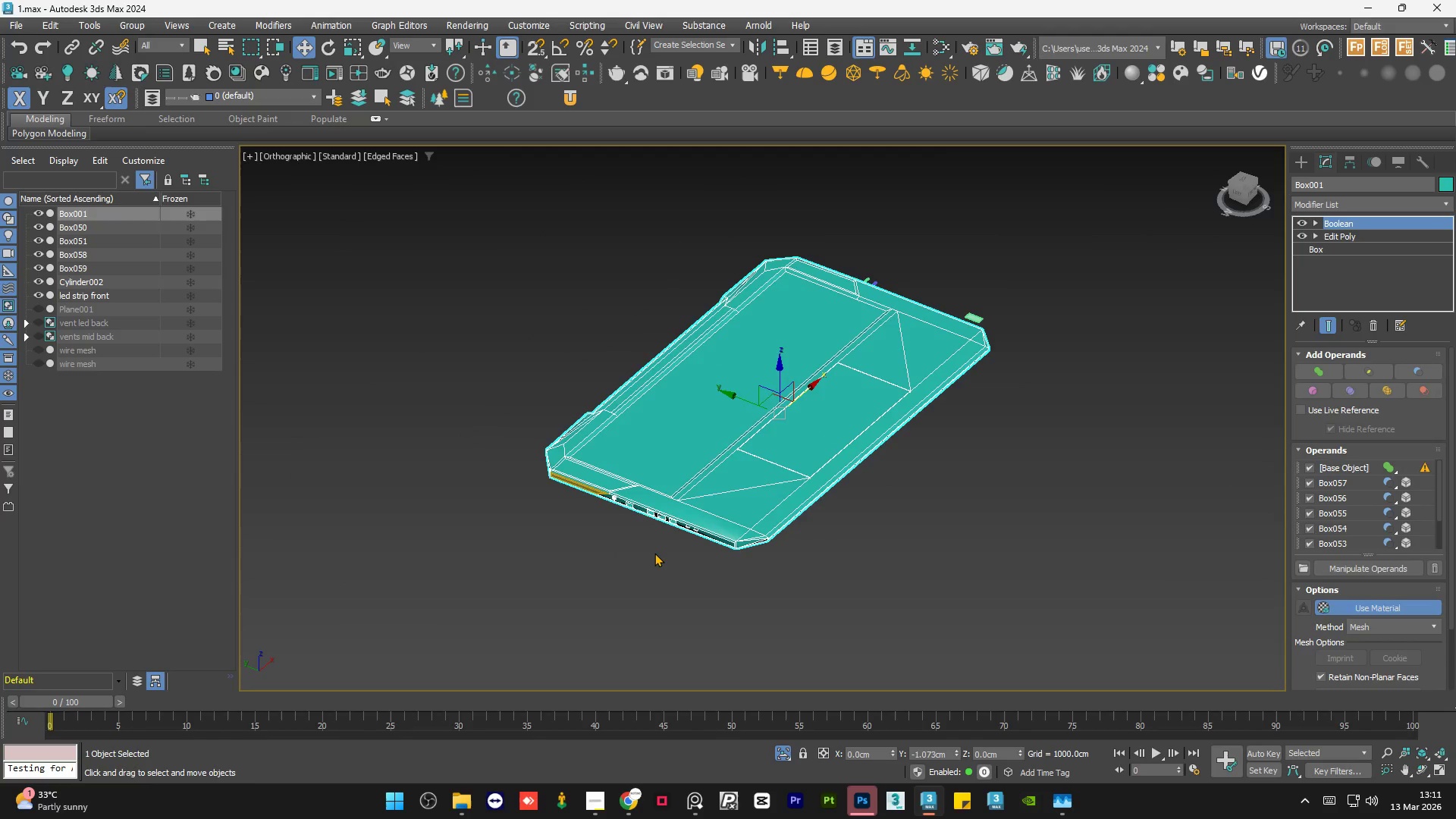 
scroll: coordinate [830, 450], scroll_direction: down, amount: 3.0
 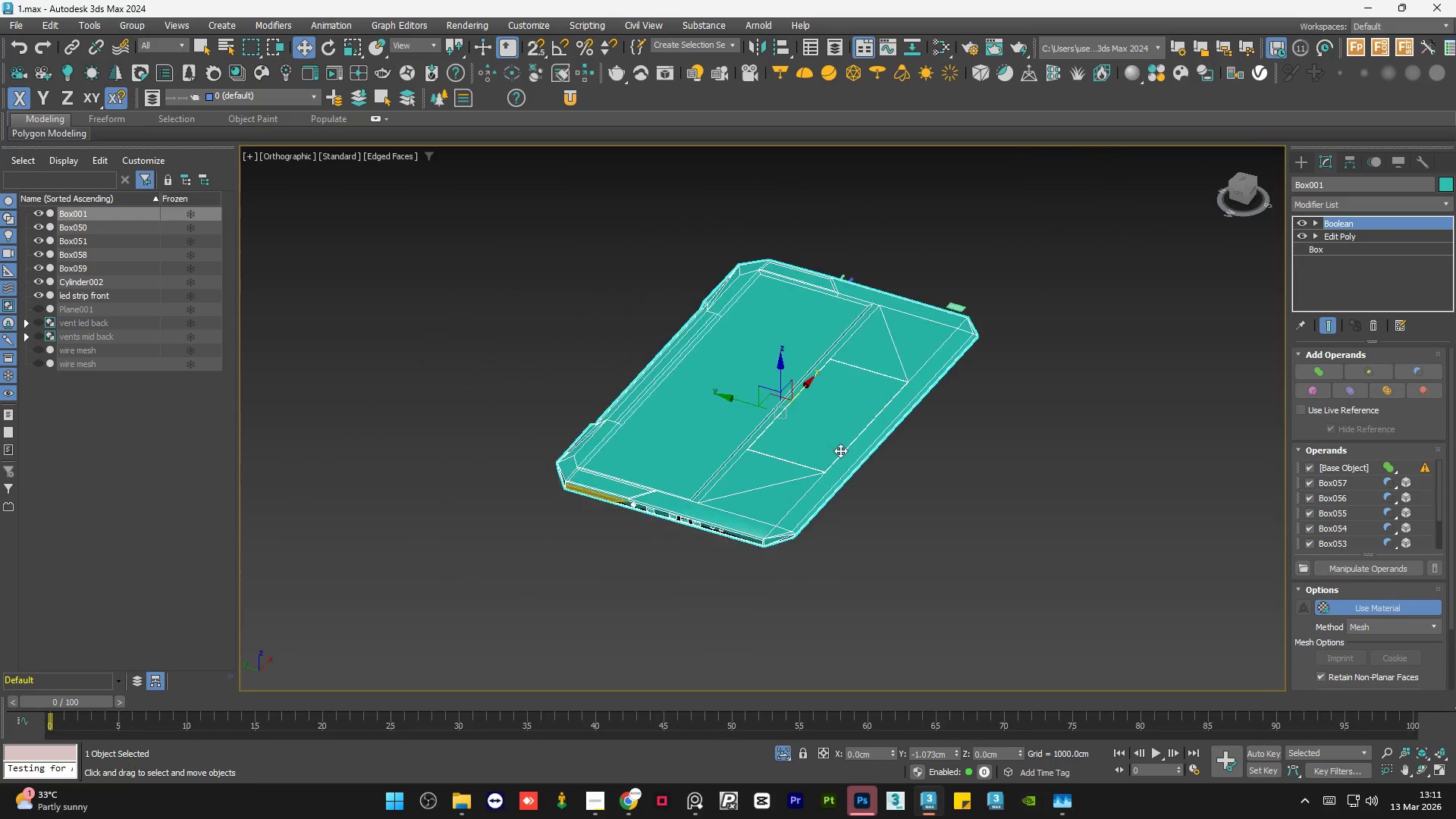 
left_click([654, 553])
 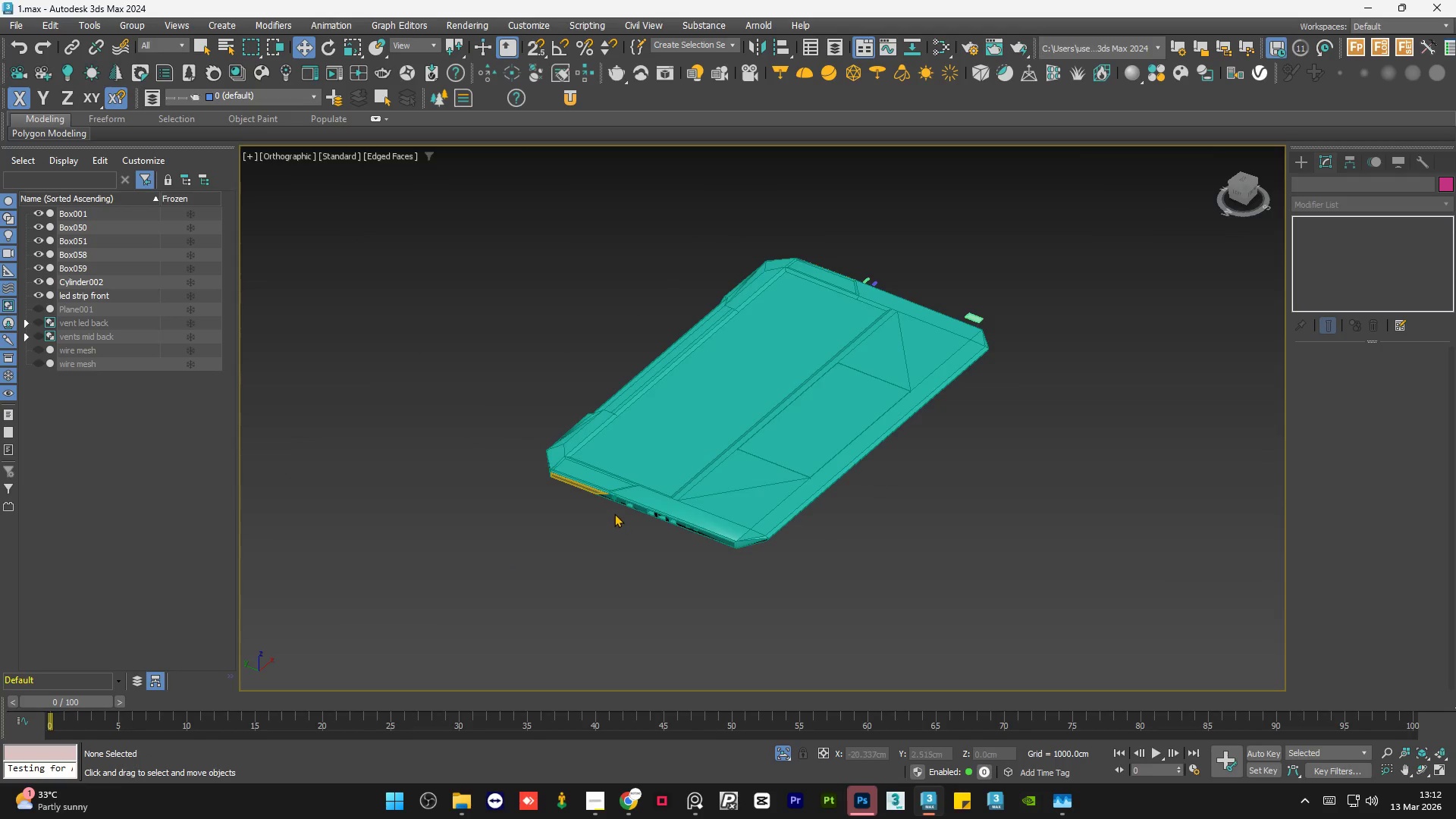 
scroll: coordinate [617, 491], scroll_direction: up, amount: 7.0
 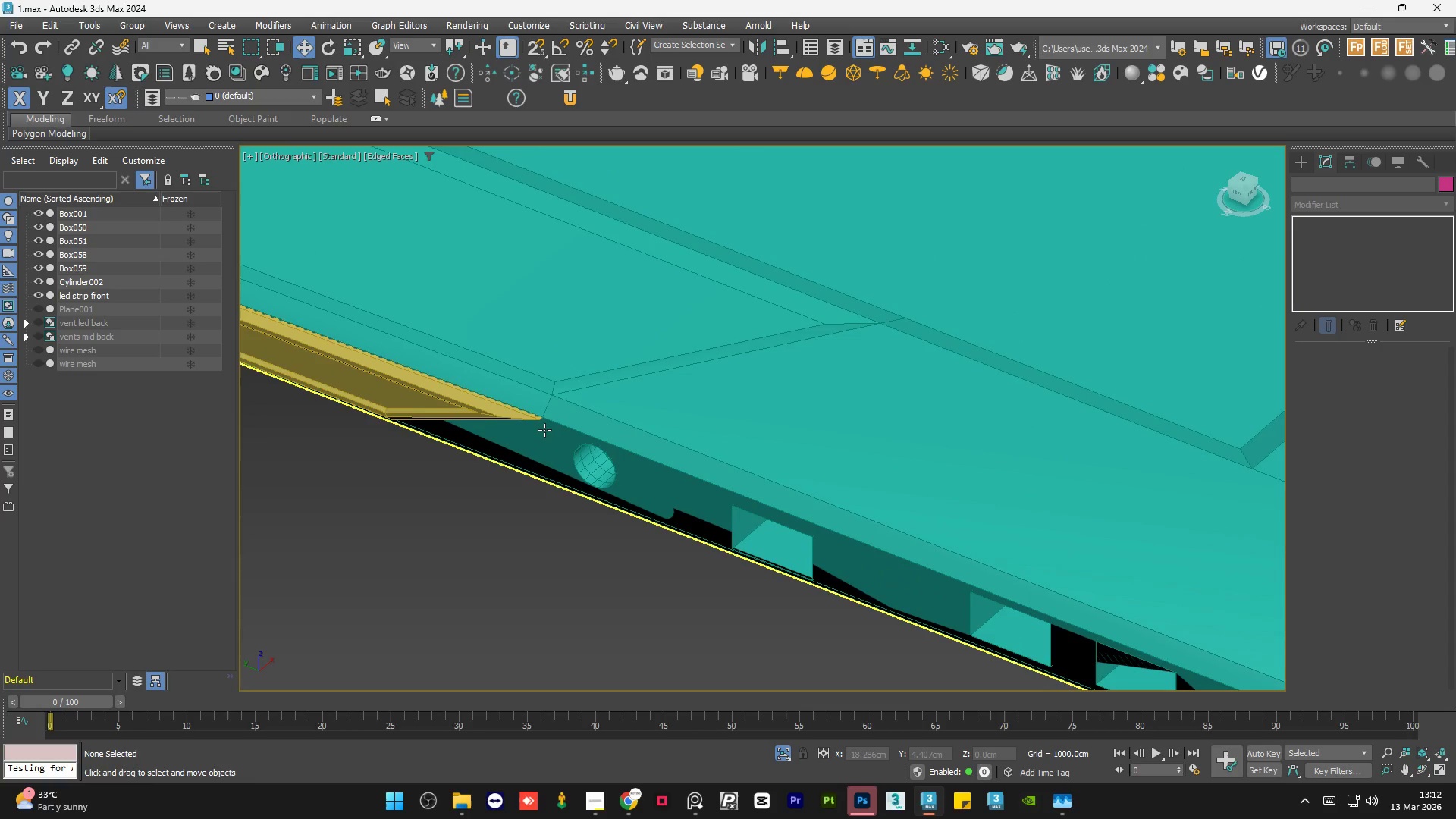 
scroll: coordinate [569, 399], scroll_direction: down, amount: 4.0
 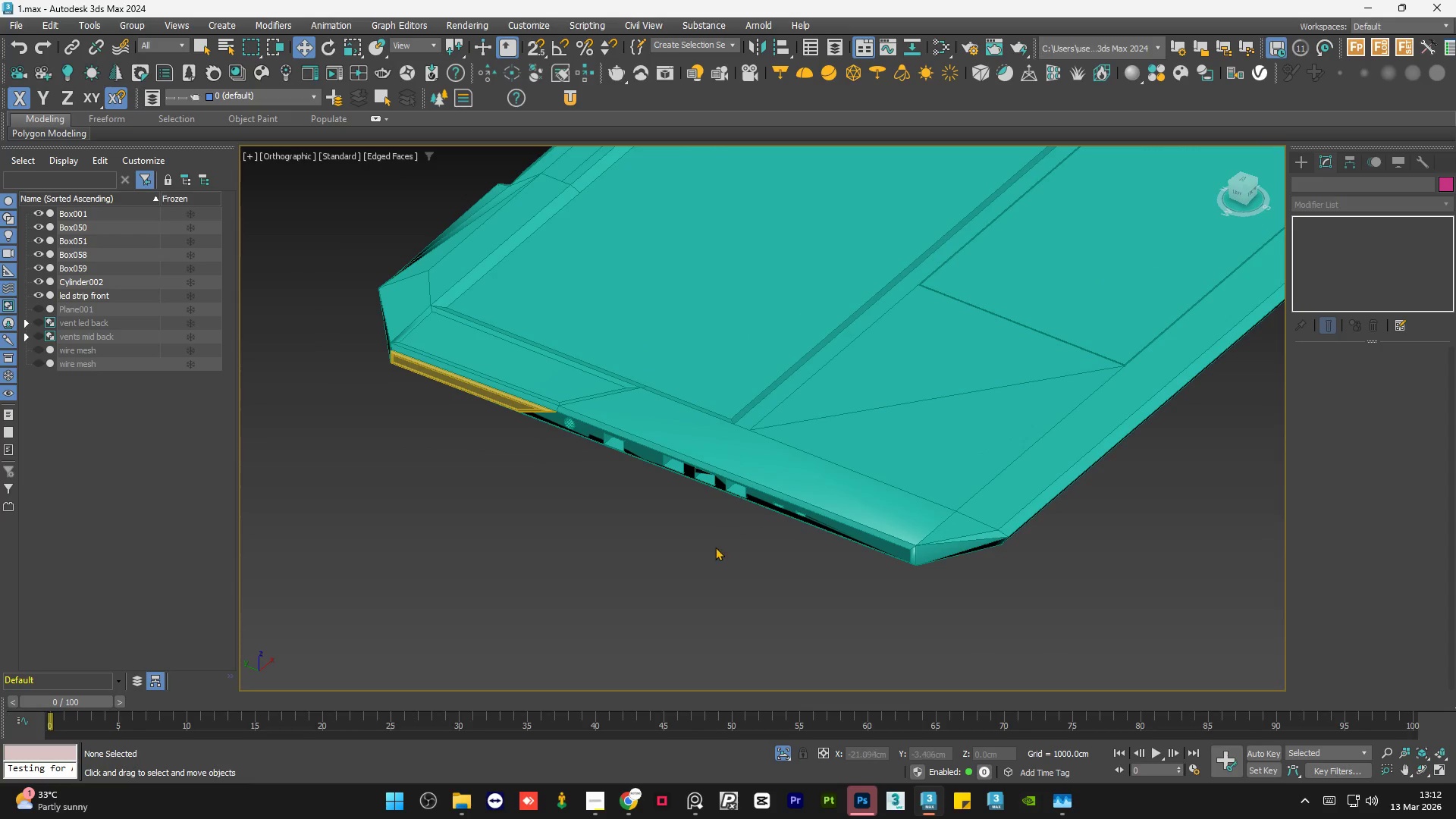 
hold_key(key=AltLeft, duration=0.86)
 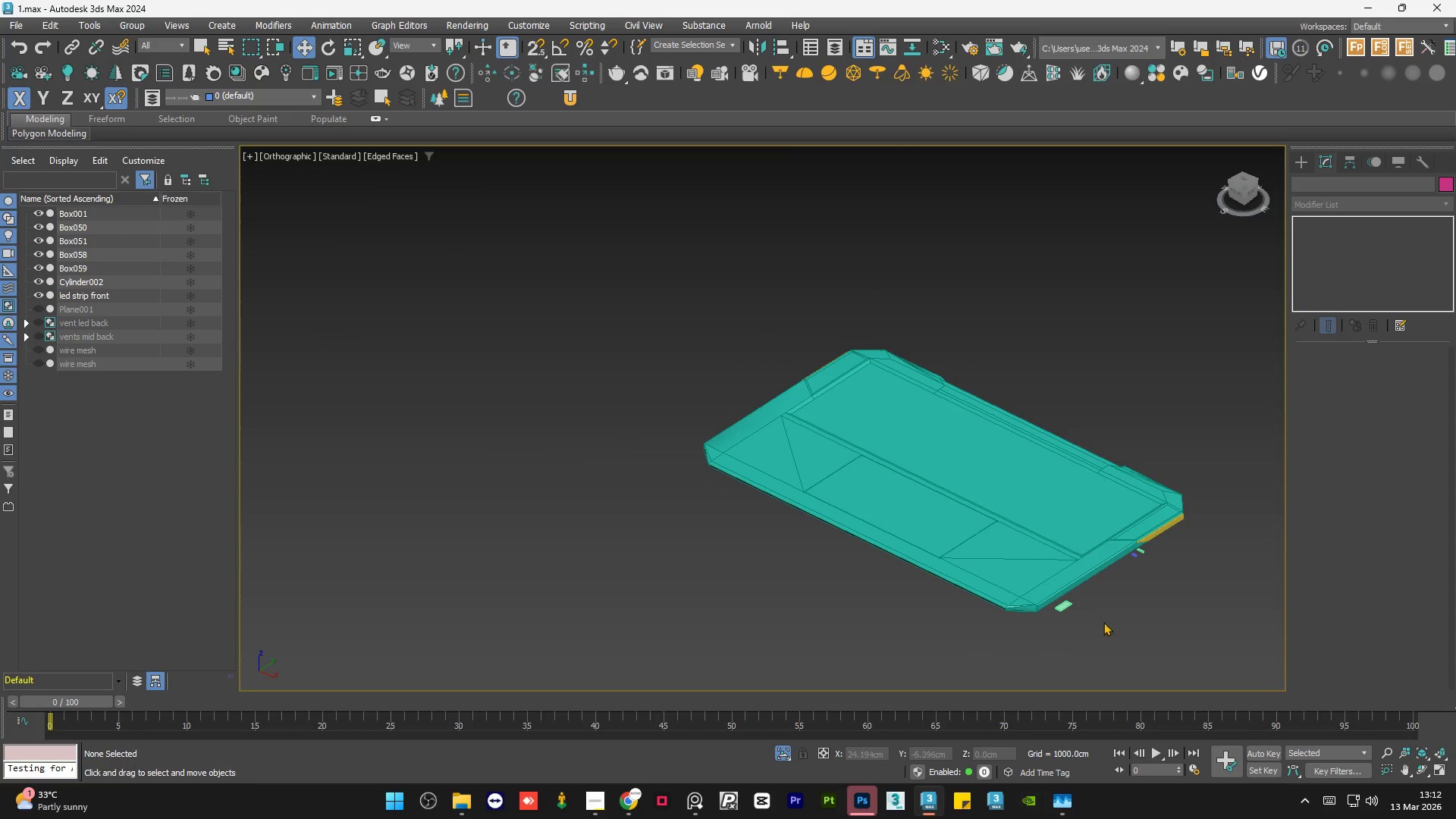 
scroll: coordinate [707, 558], scroll_direction: down, amount: 3.0
 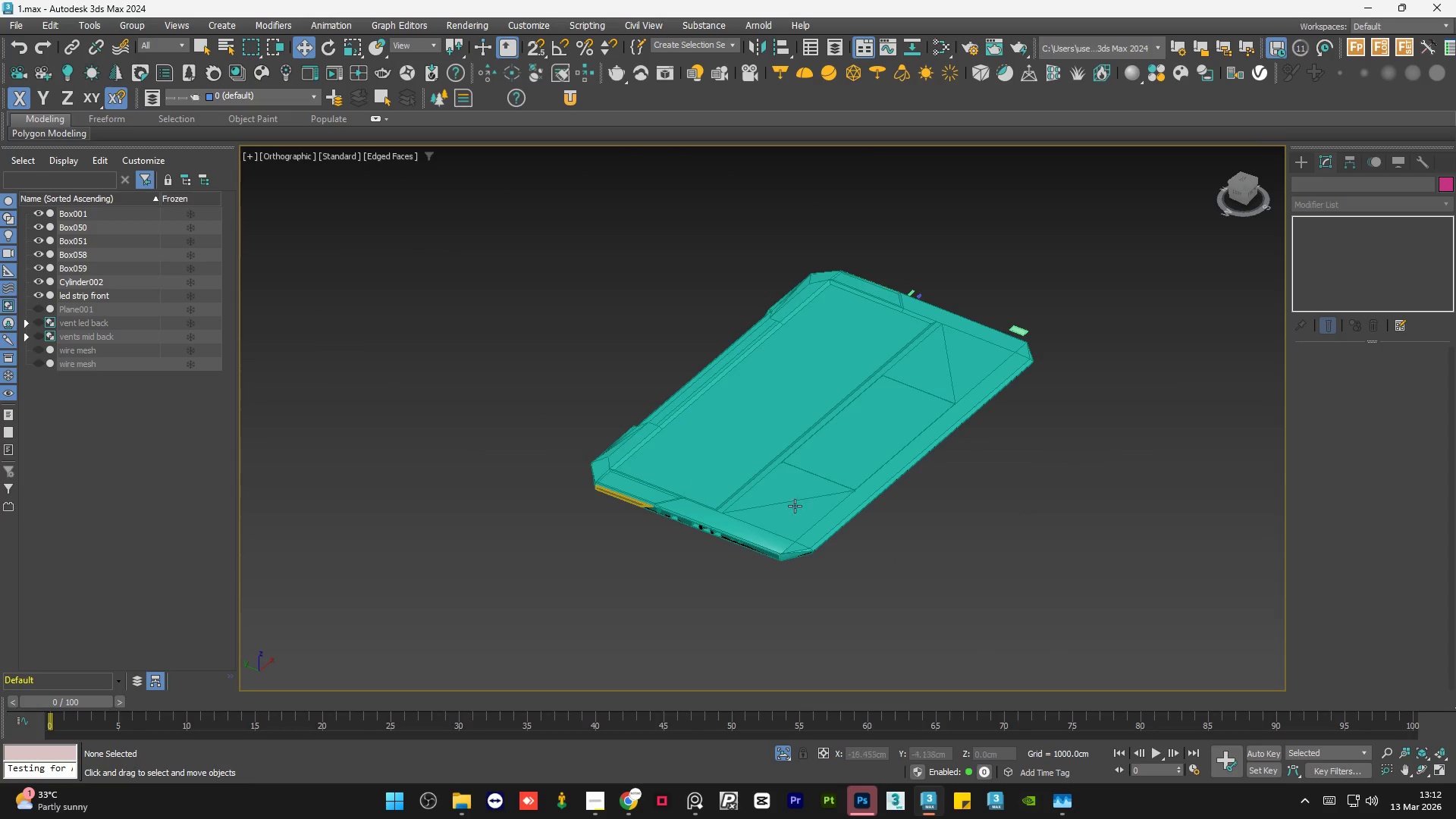 
scroll: coordinate [1054, 596], scroll_direction: up, amount: 3.0
 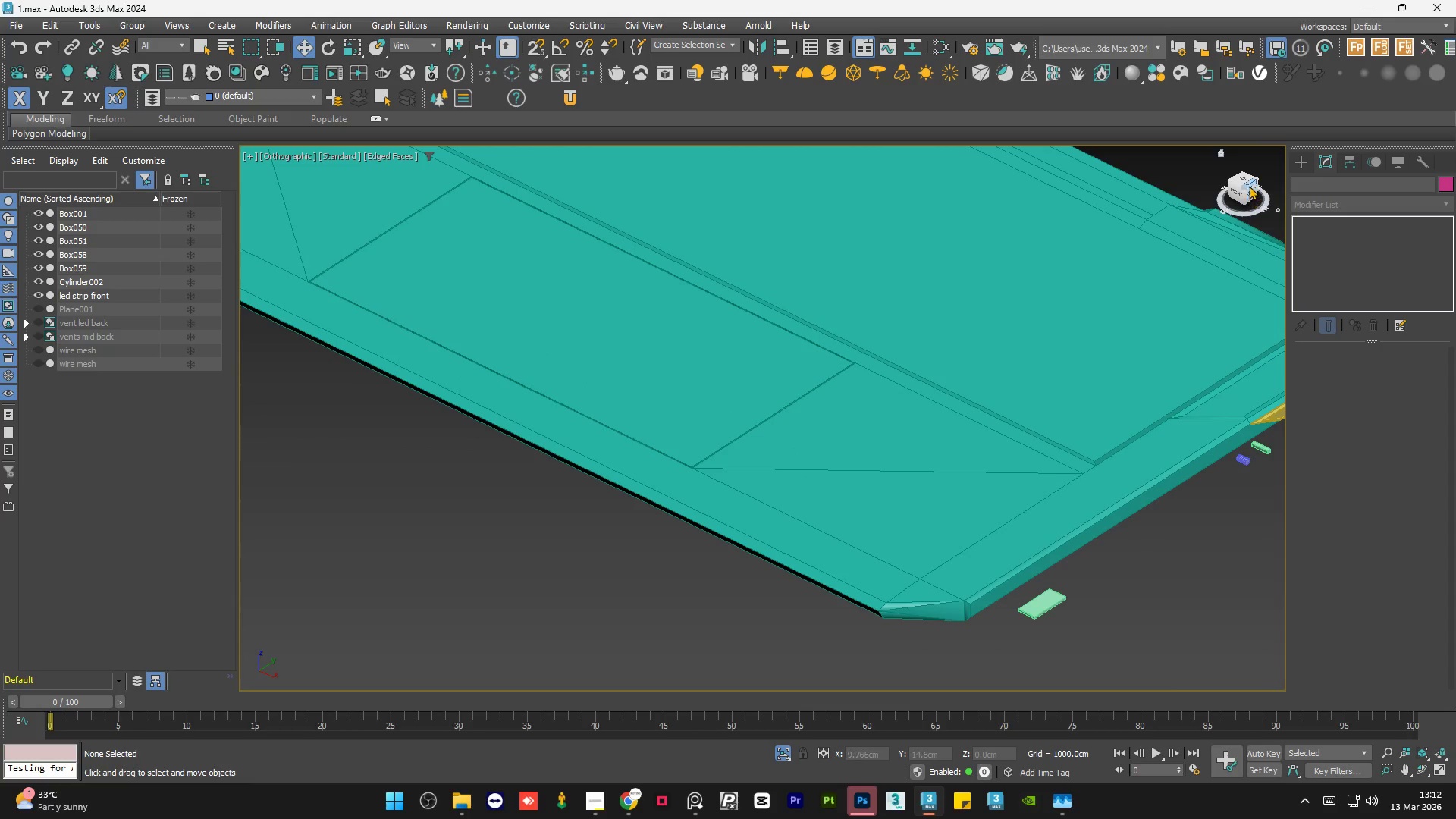 
left_click([1240, 176])
 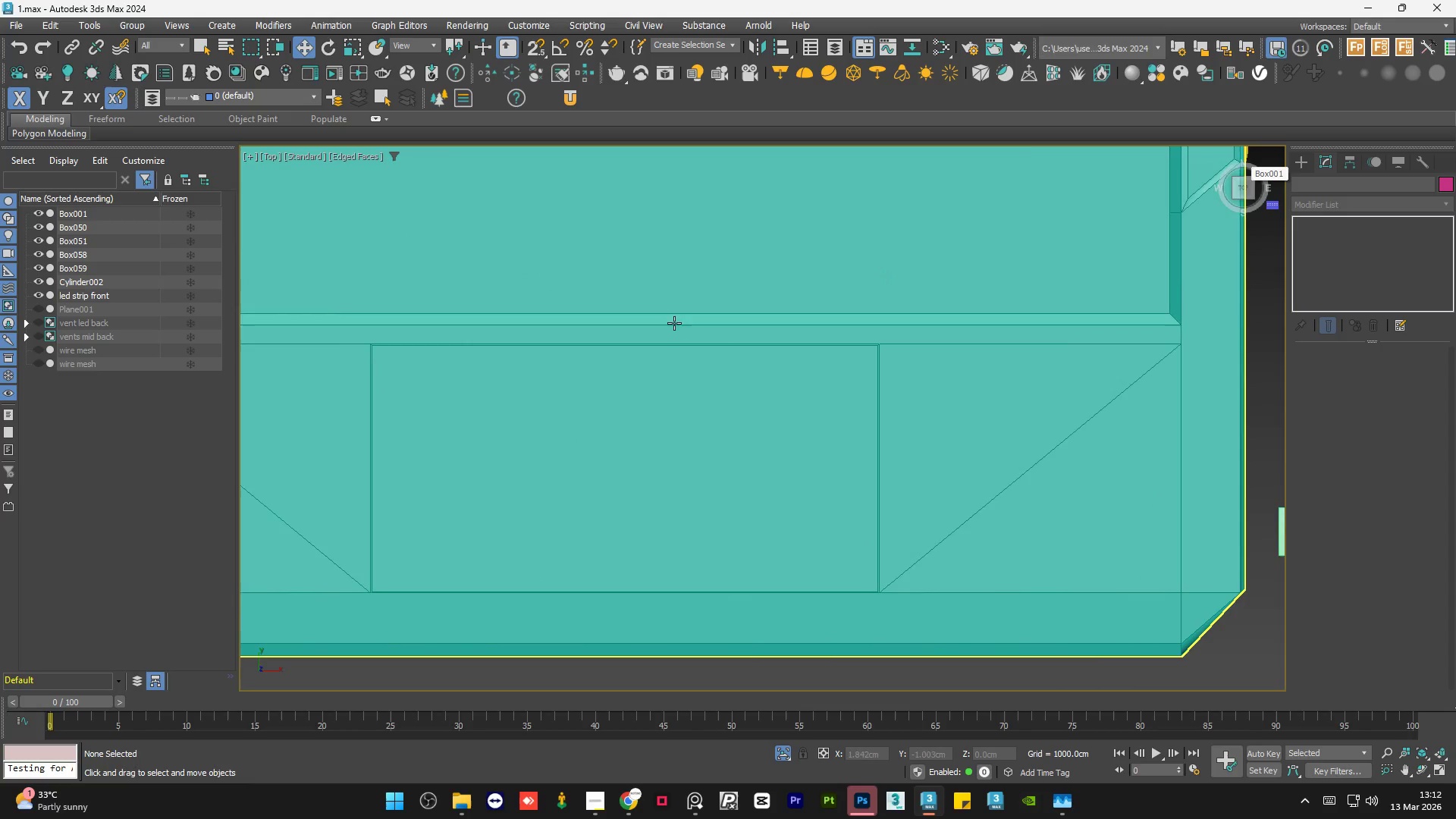 
scroll: coordinate [672, 331], scroll_direction: down, amount: 2.0
 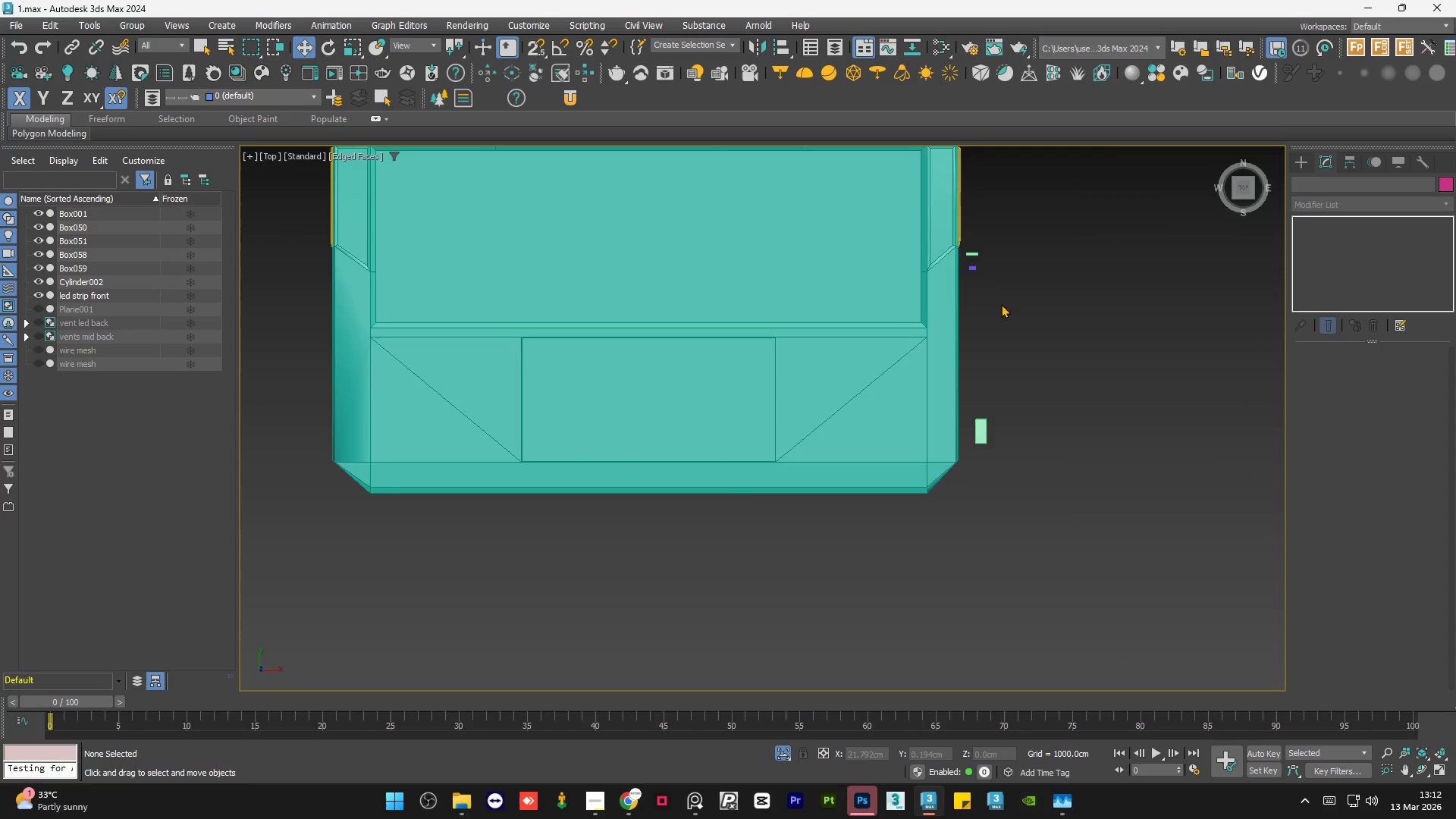 
scroll: coordinate [1001, 304], scroll_direction: up, amount: 3.0
 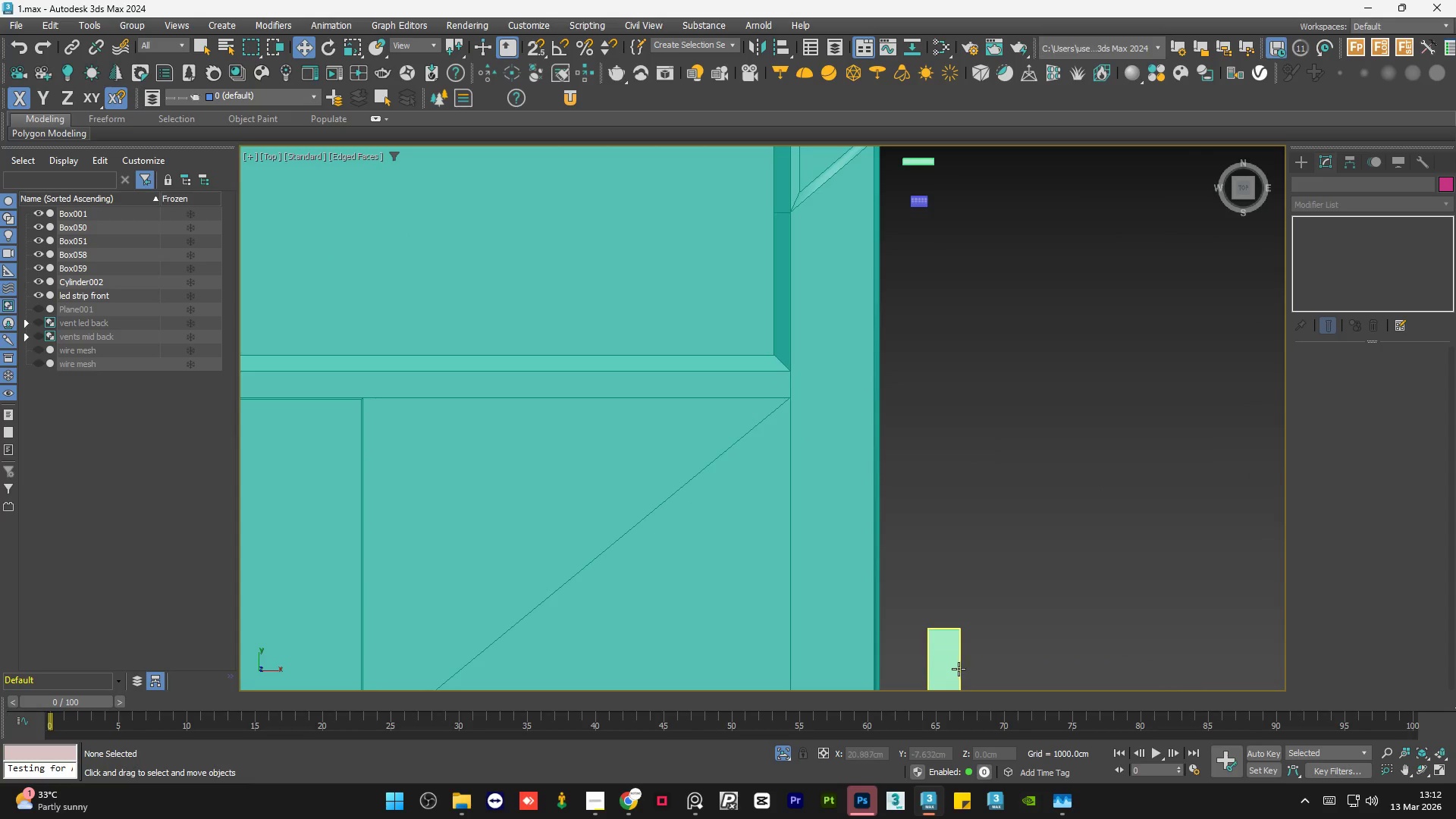 
left_click([940, 649])
 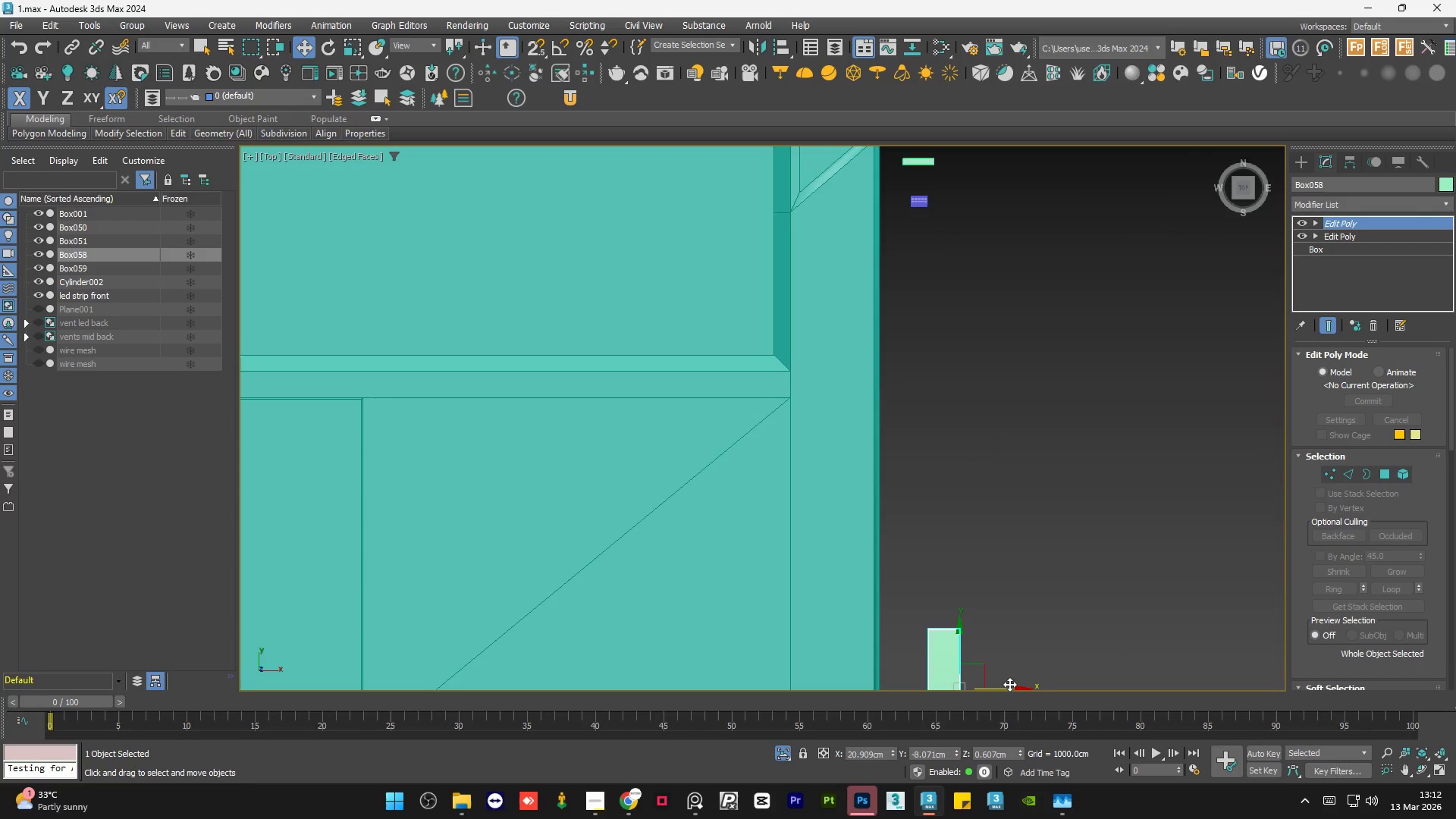 
left_click_drag(start_coordinate=[1009, 684], to_coordinate=[991, 683])
 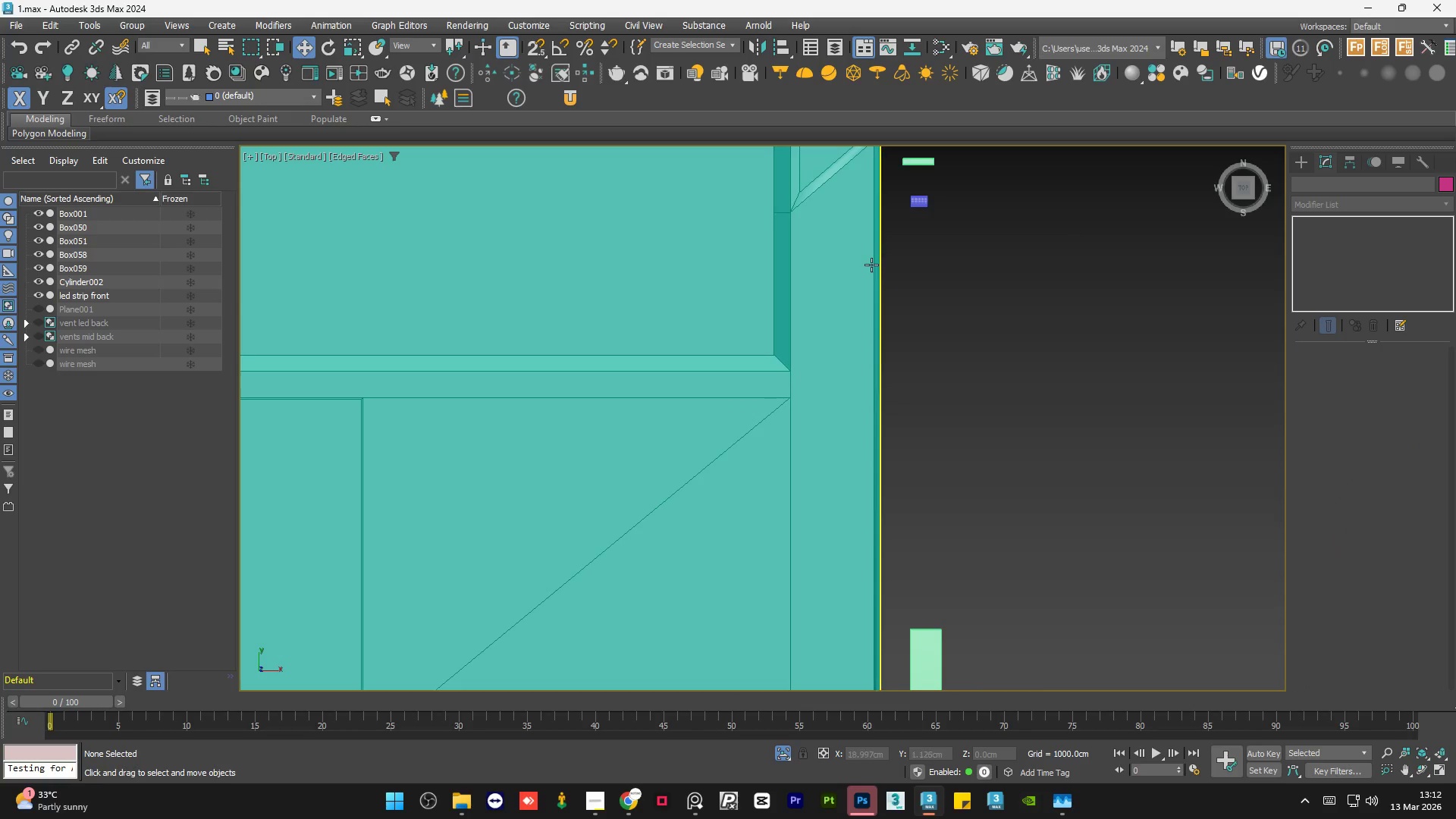 
scroll: coordinate [896, 165], scroll_direction: up, amount: 4.0
 